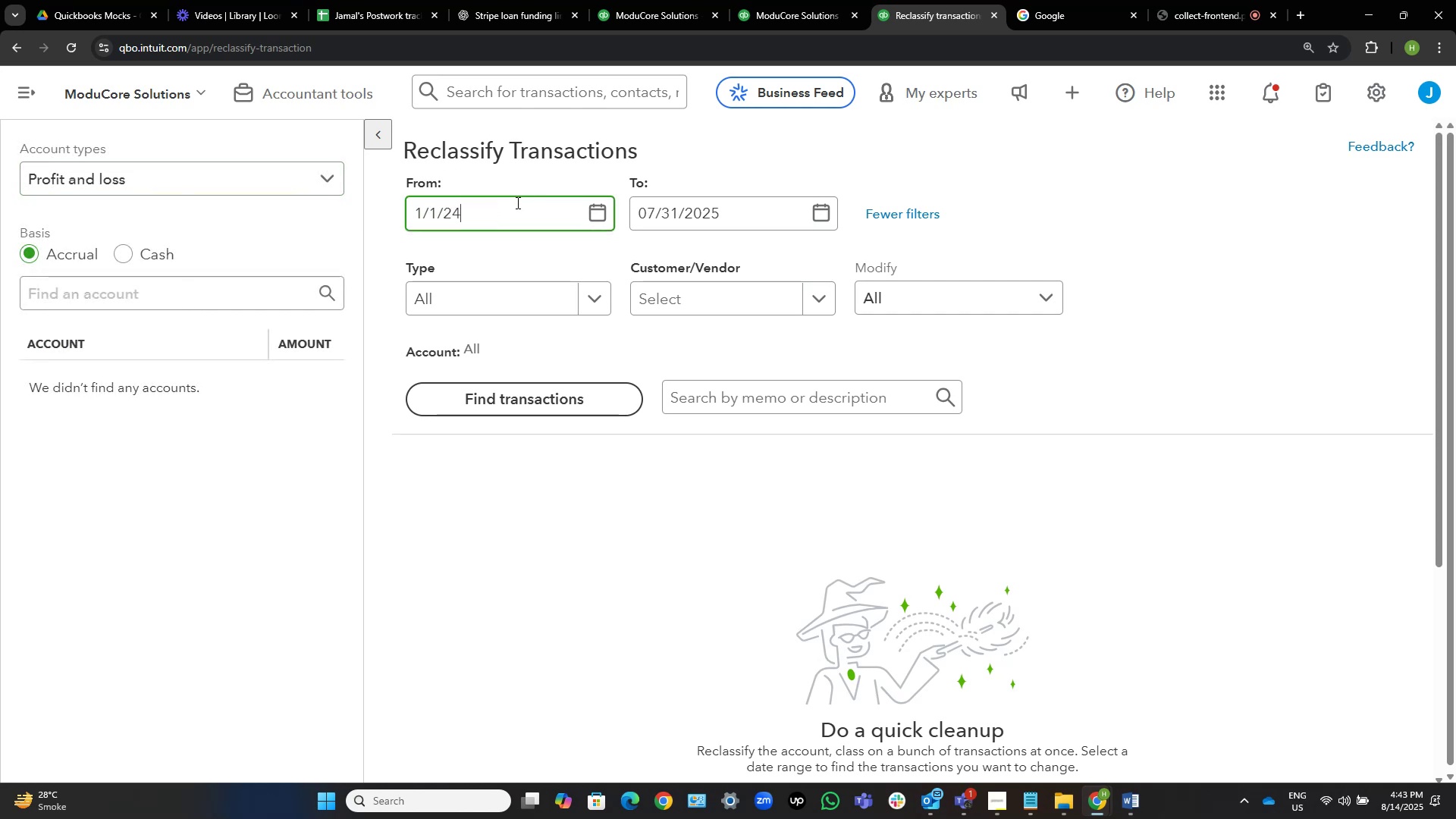 
key(Tab)
 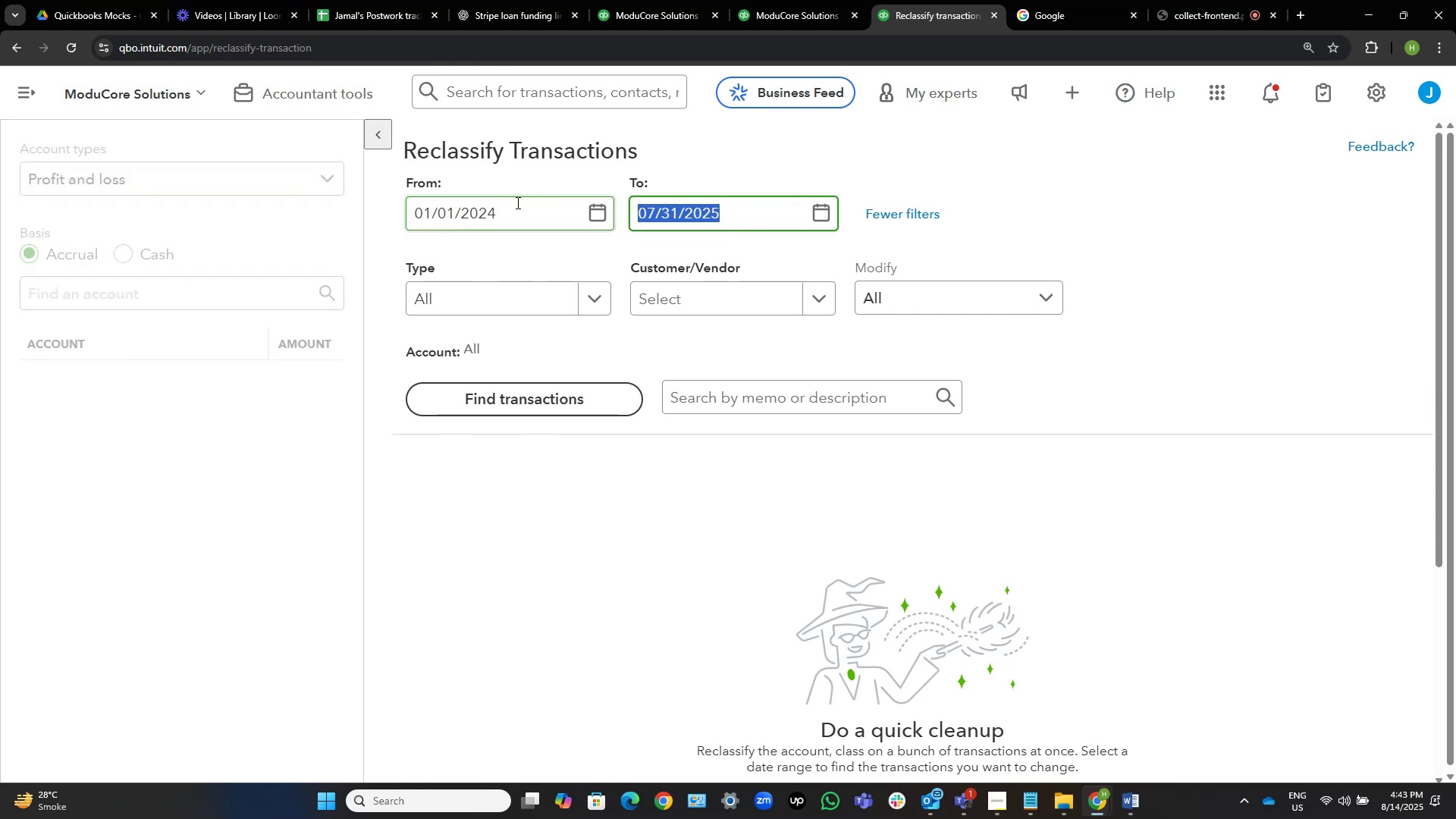 
key(Numpad1)
 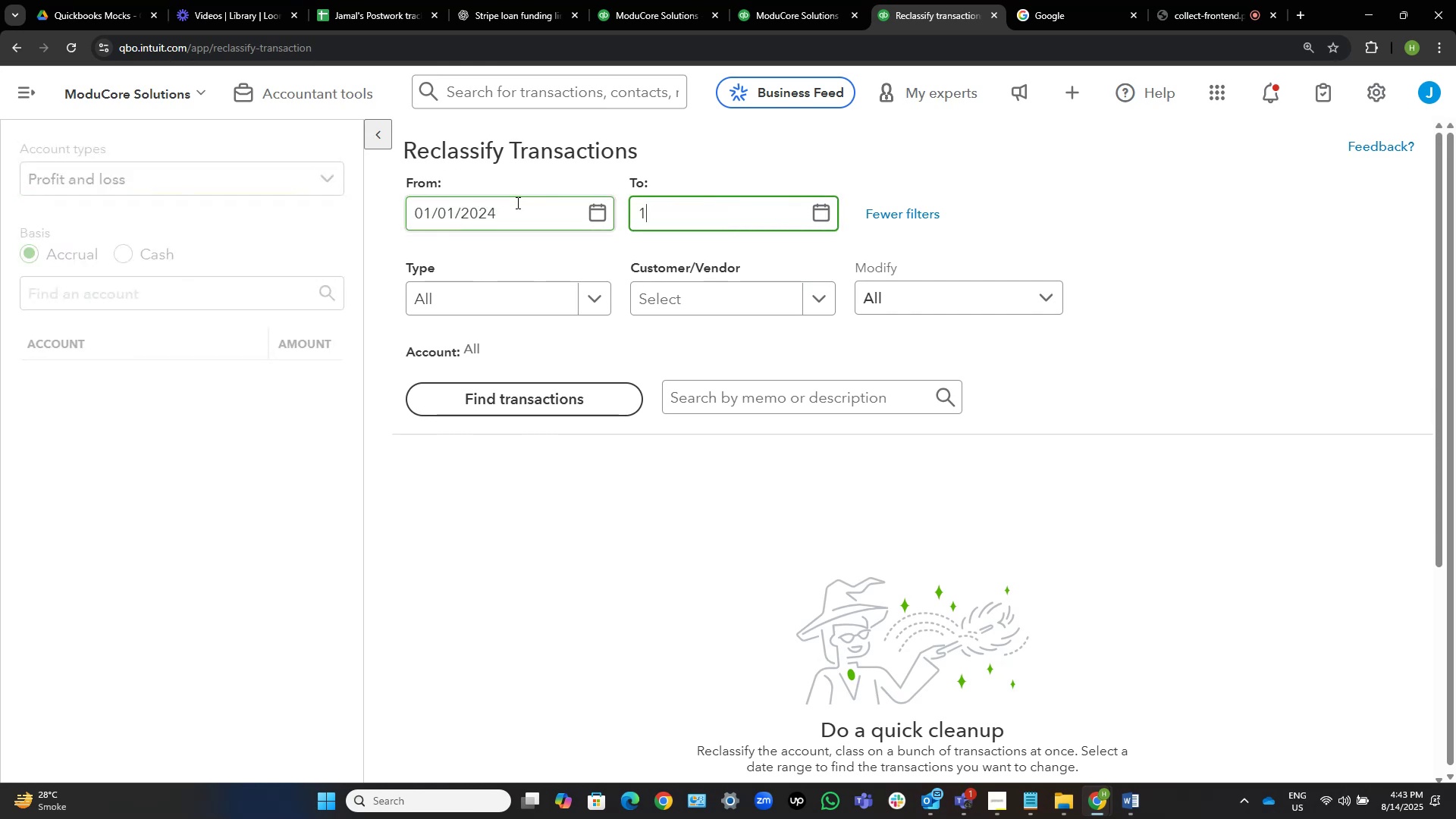 
key(Numpad2)
 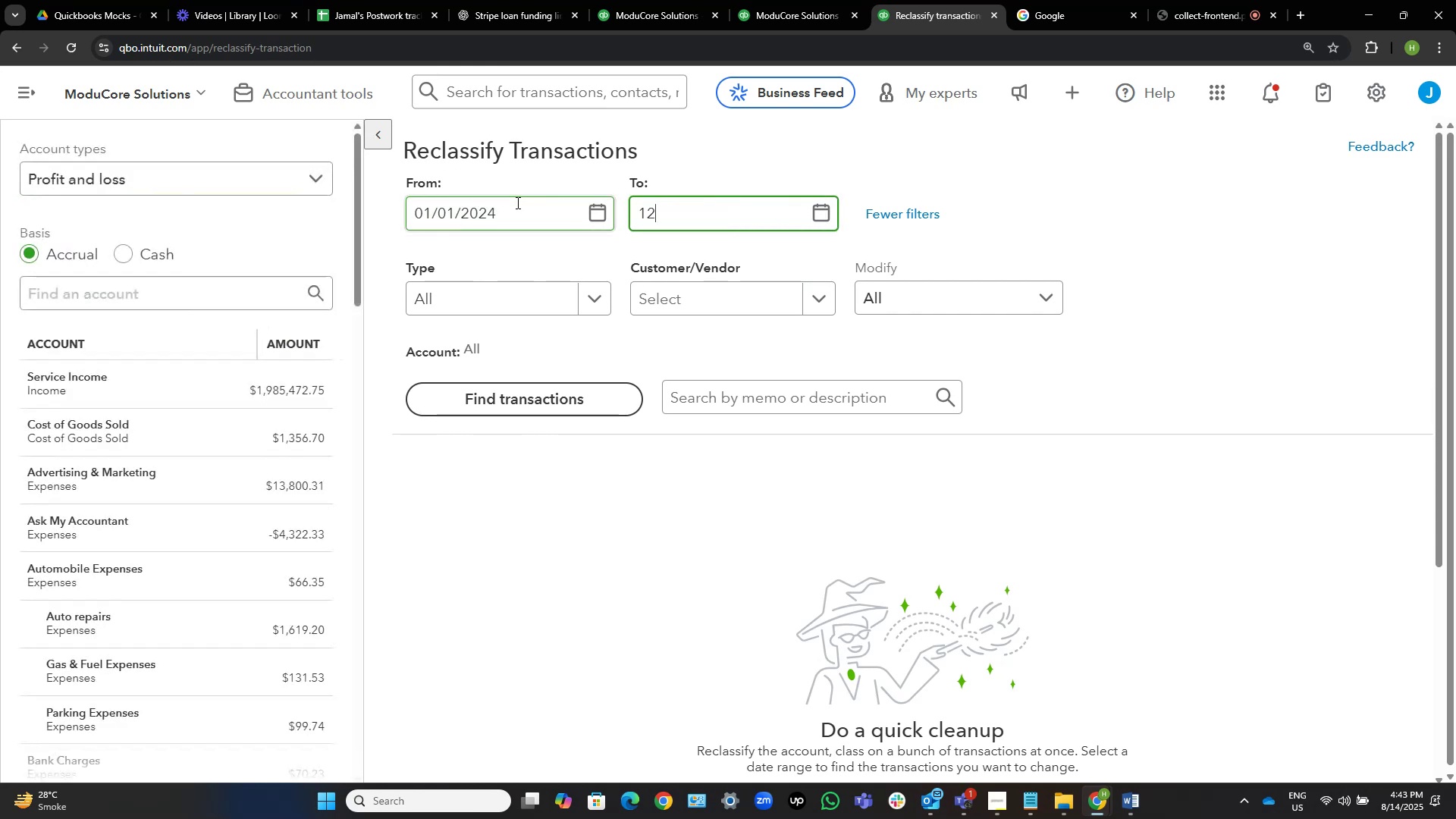 
key(NumpadDivide)
 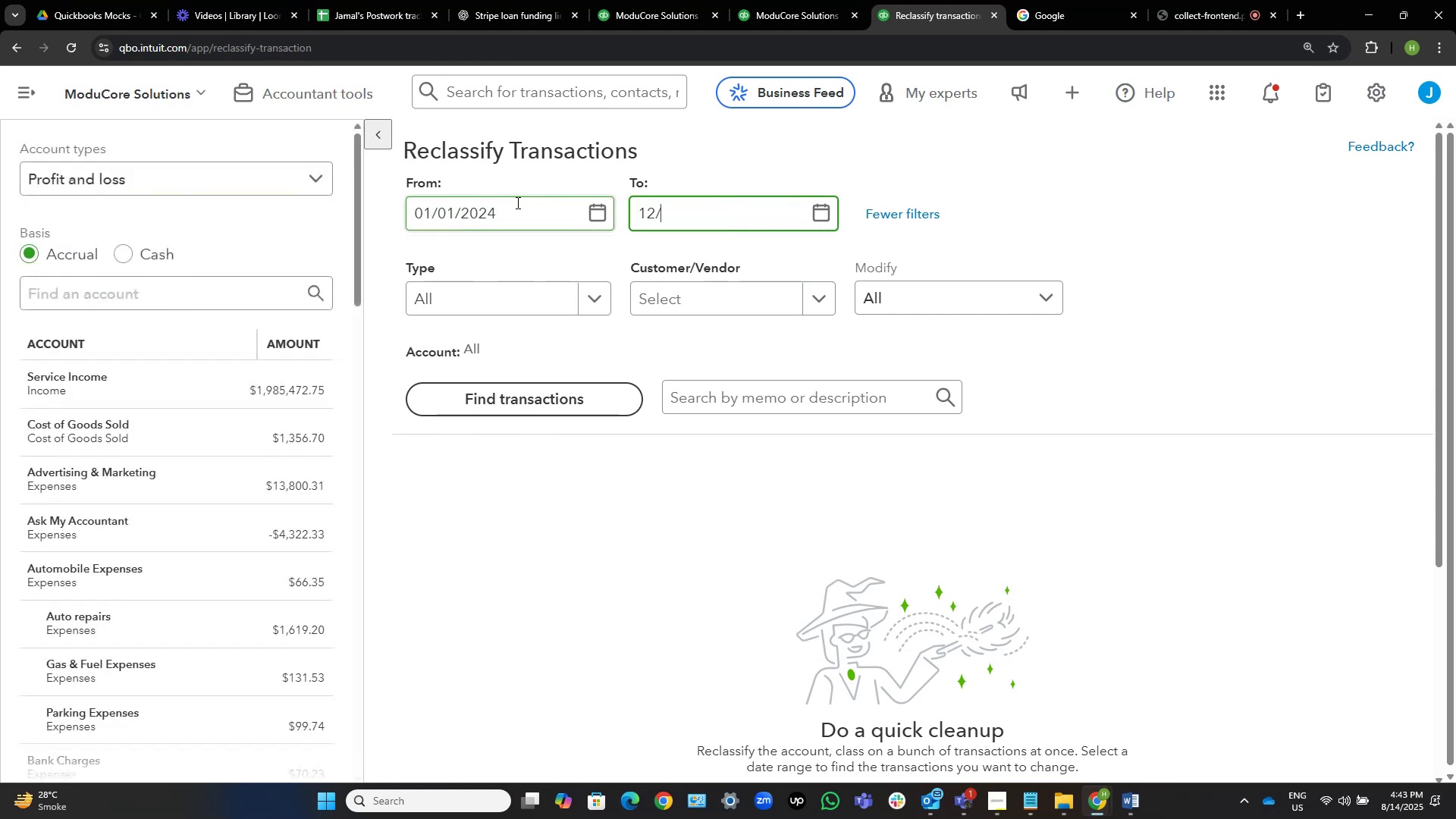 
key(Numpad3)
 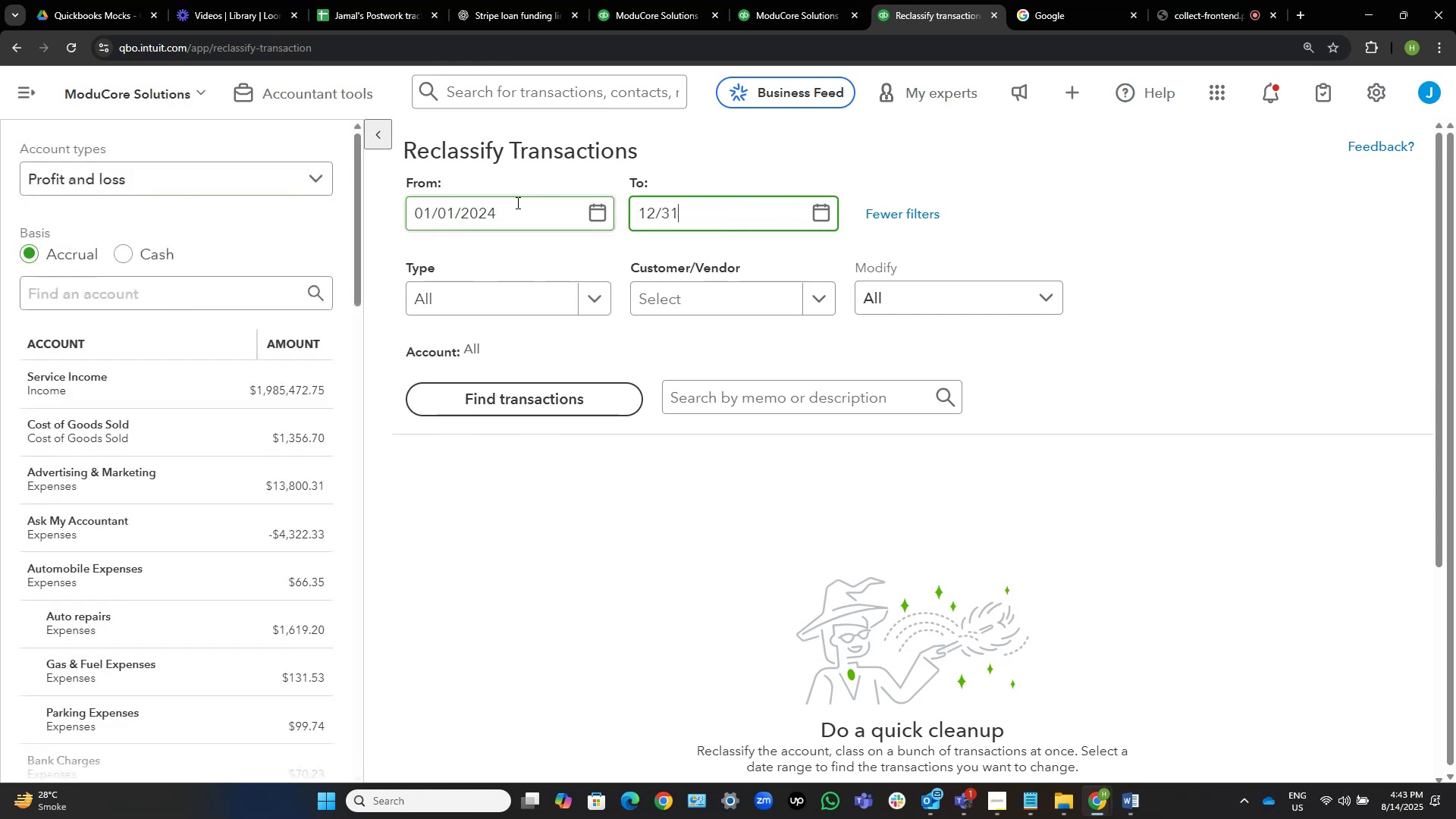 
key(Numpad1)
 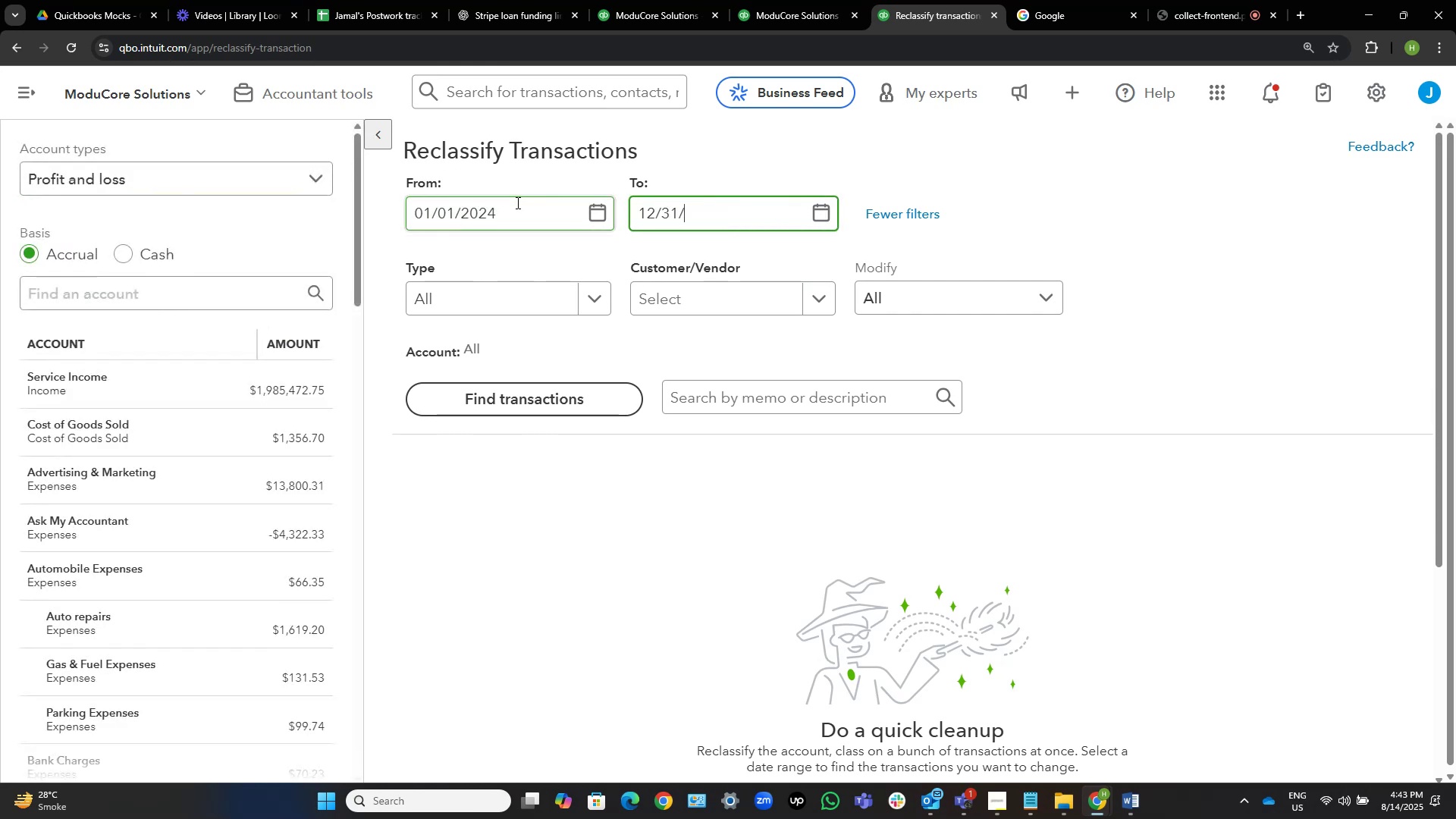 
key(NumpadDivide)
 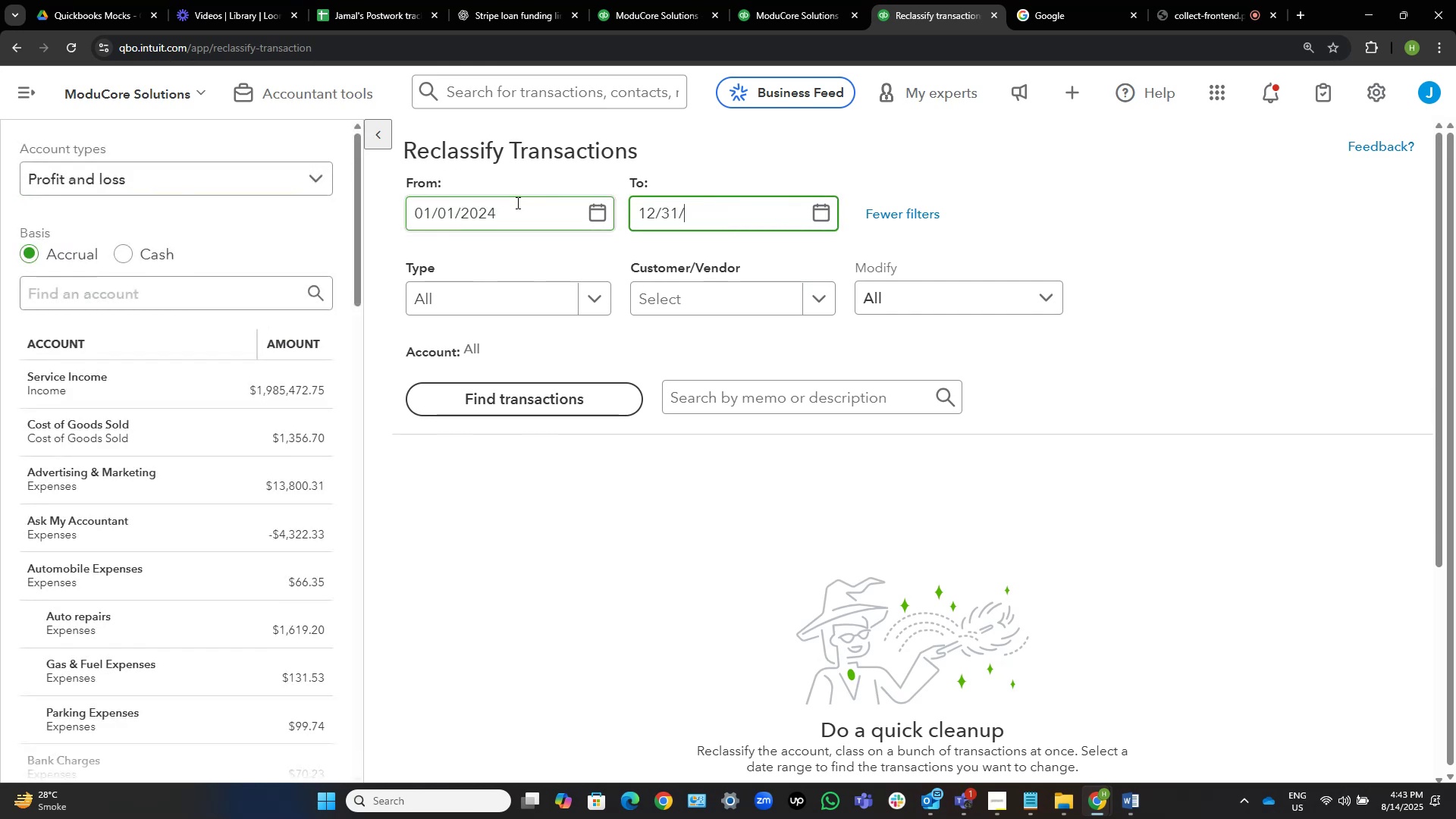 
key(Numpad2)
 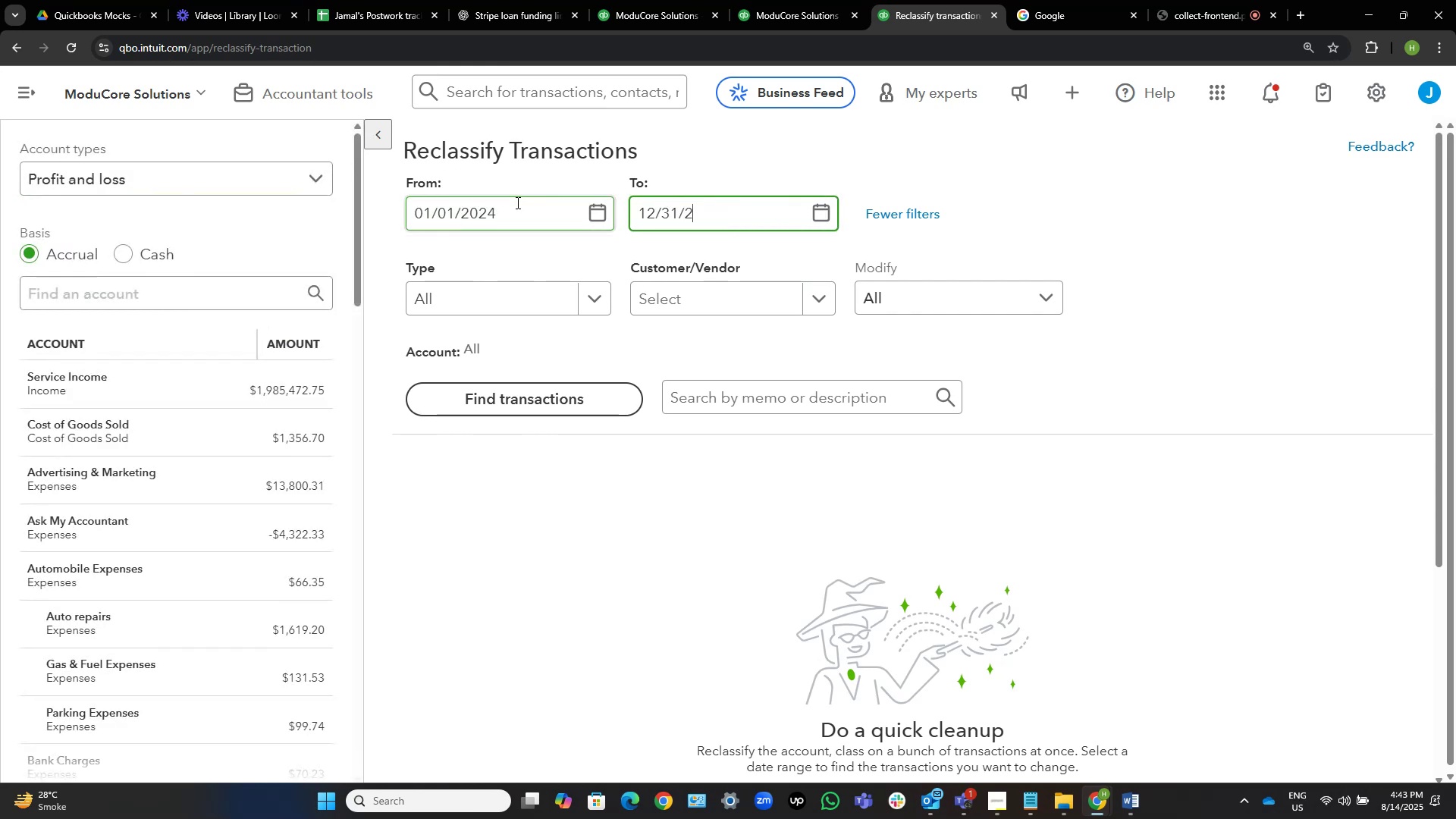 
key(Numpad4)
 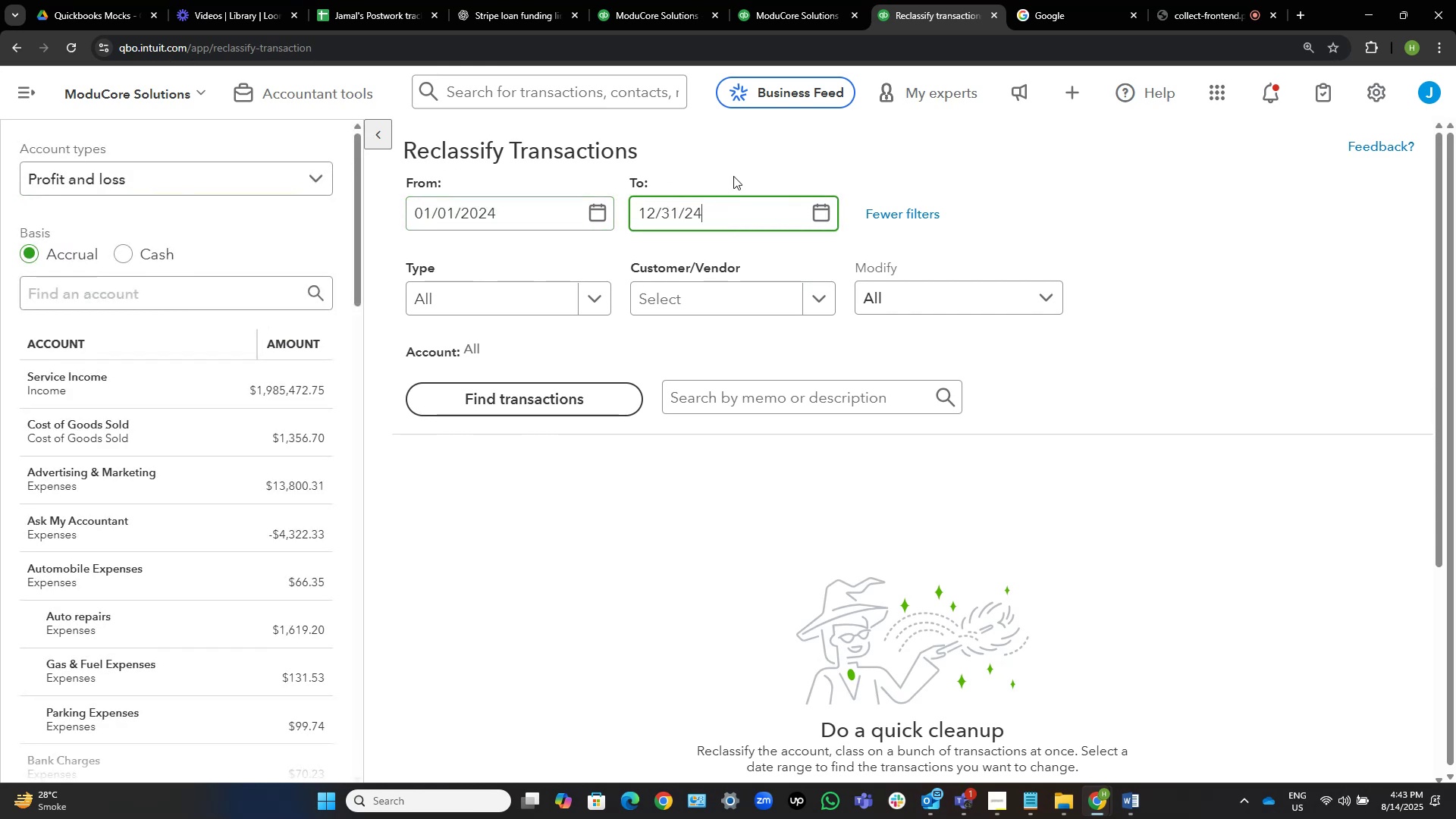 
left_click([876, 153])
 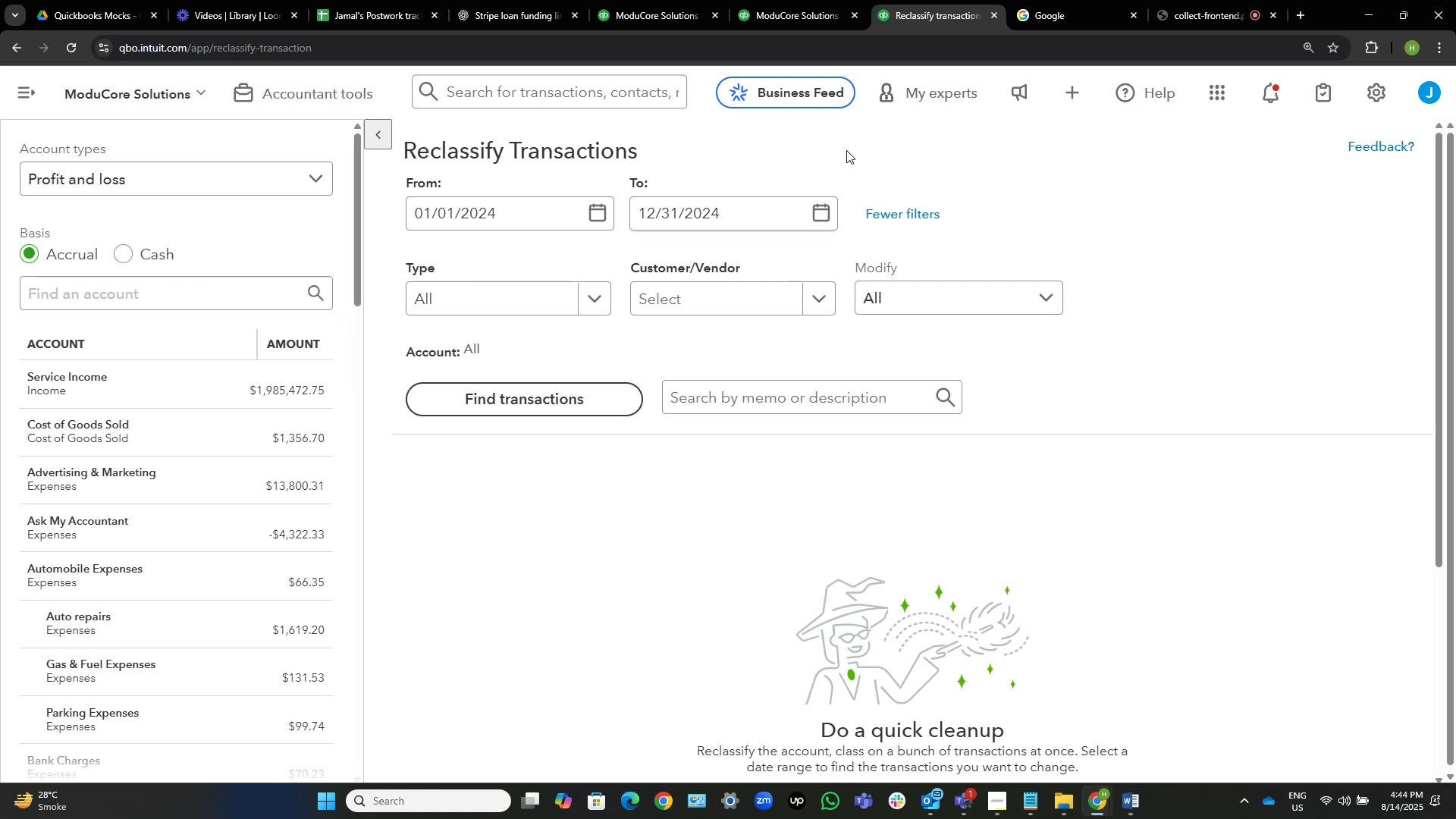 
wait(17.39)
 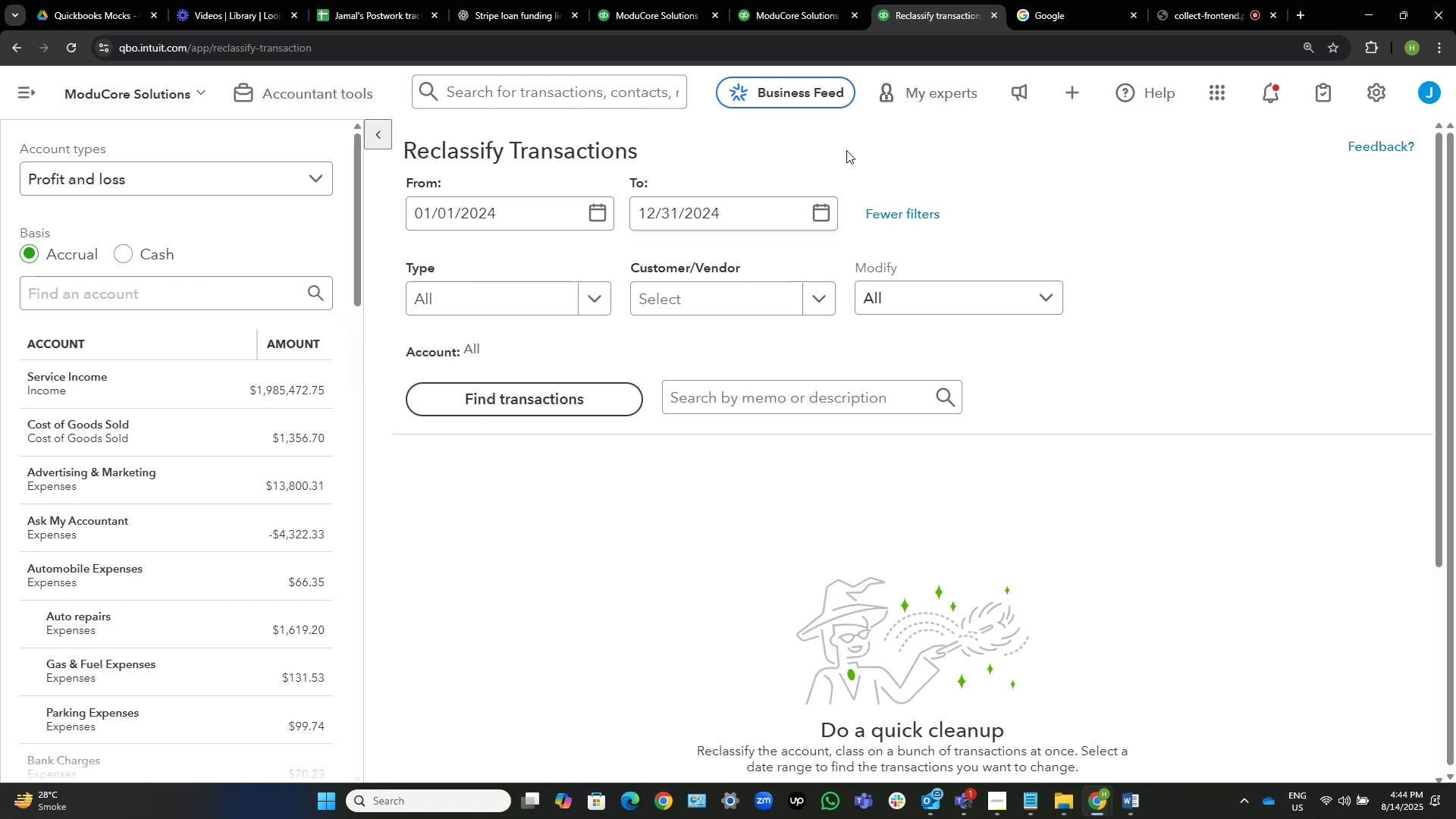 
scroll: coordinate [608, 250], scroll_direction: down, amount: 1.0
 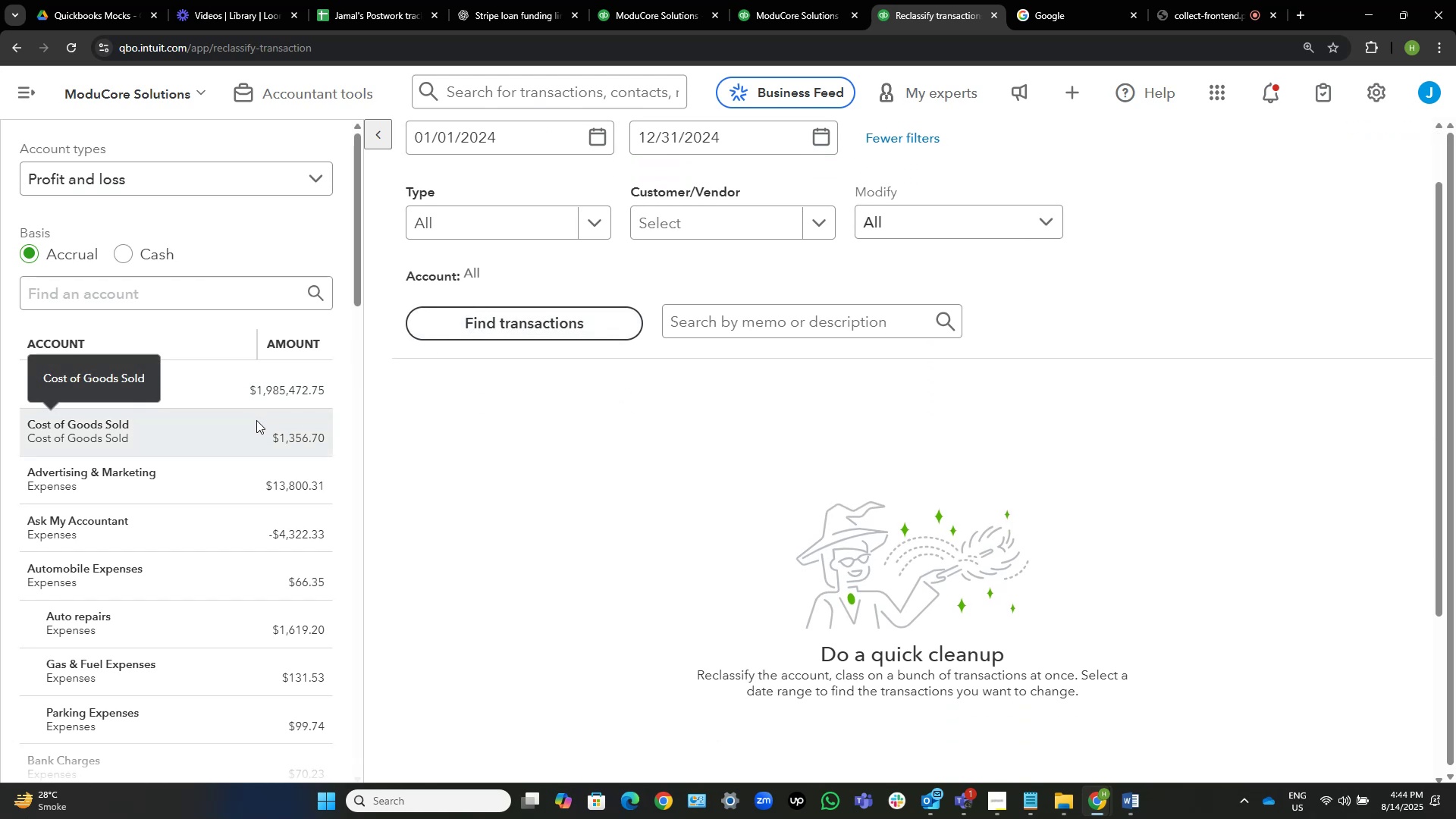 
left_click([251, 443])
 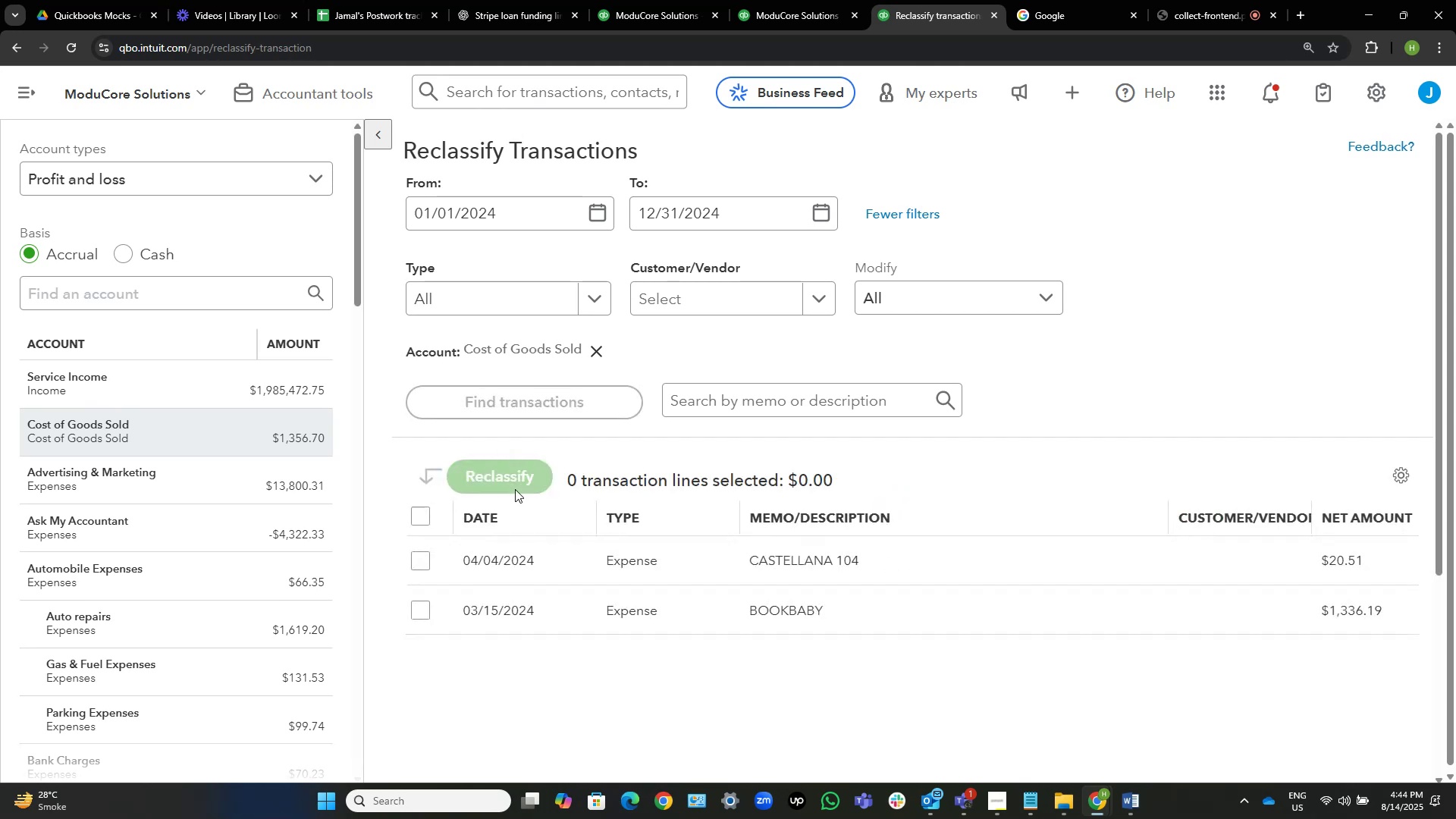 
wait(15.01)
 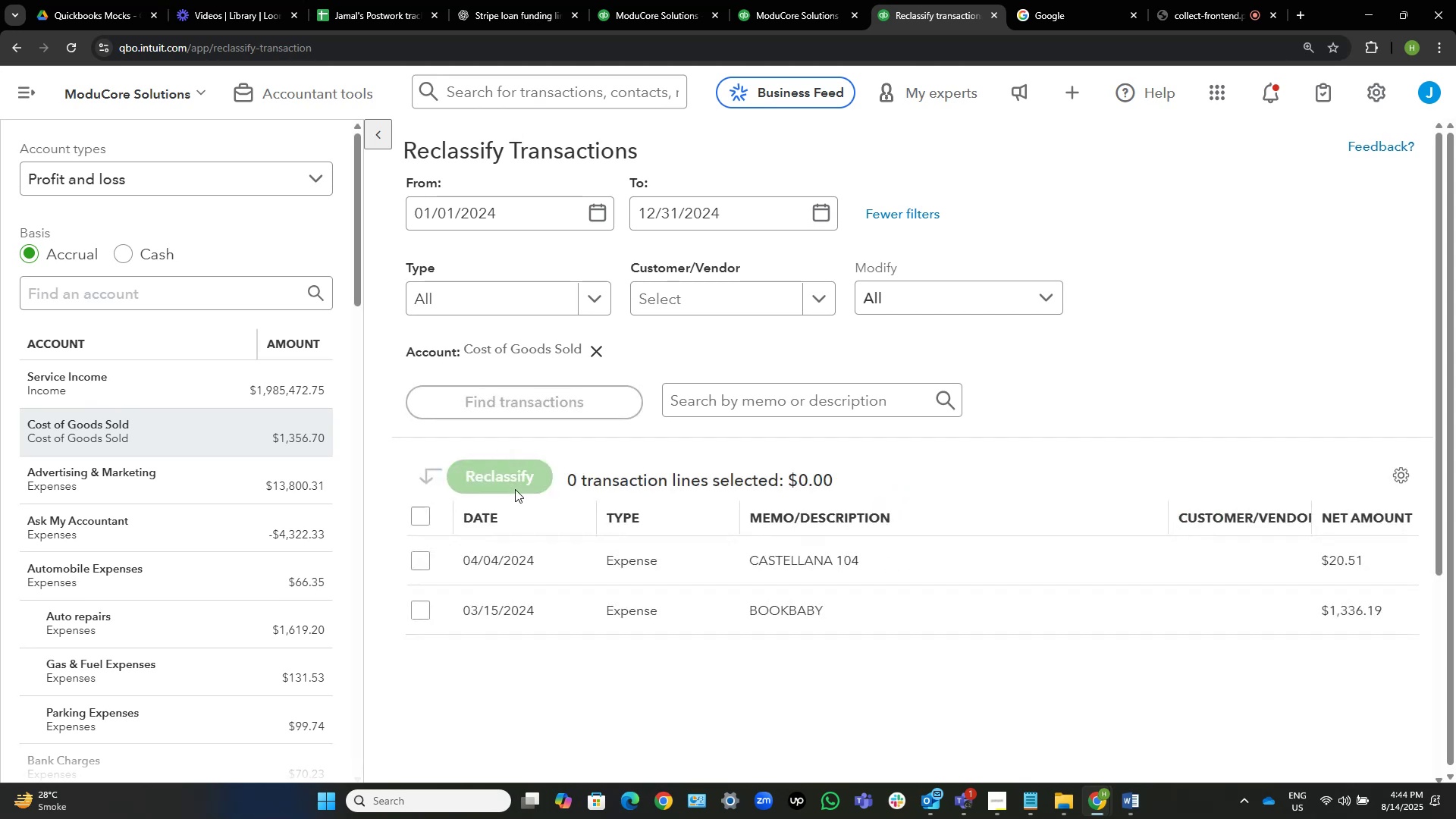 
left_click([419, 513])
 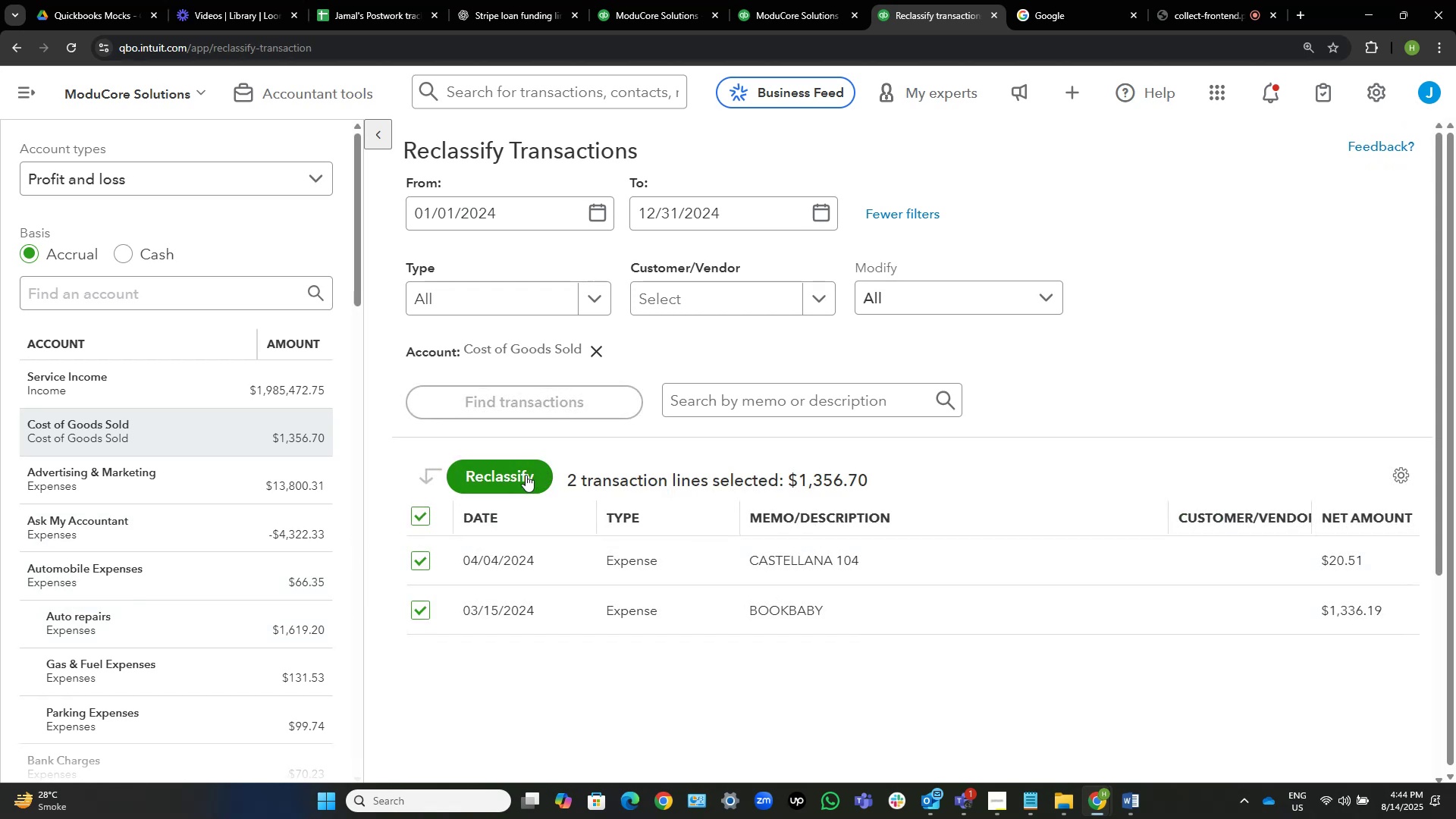 
left_click([524, 475])
 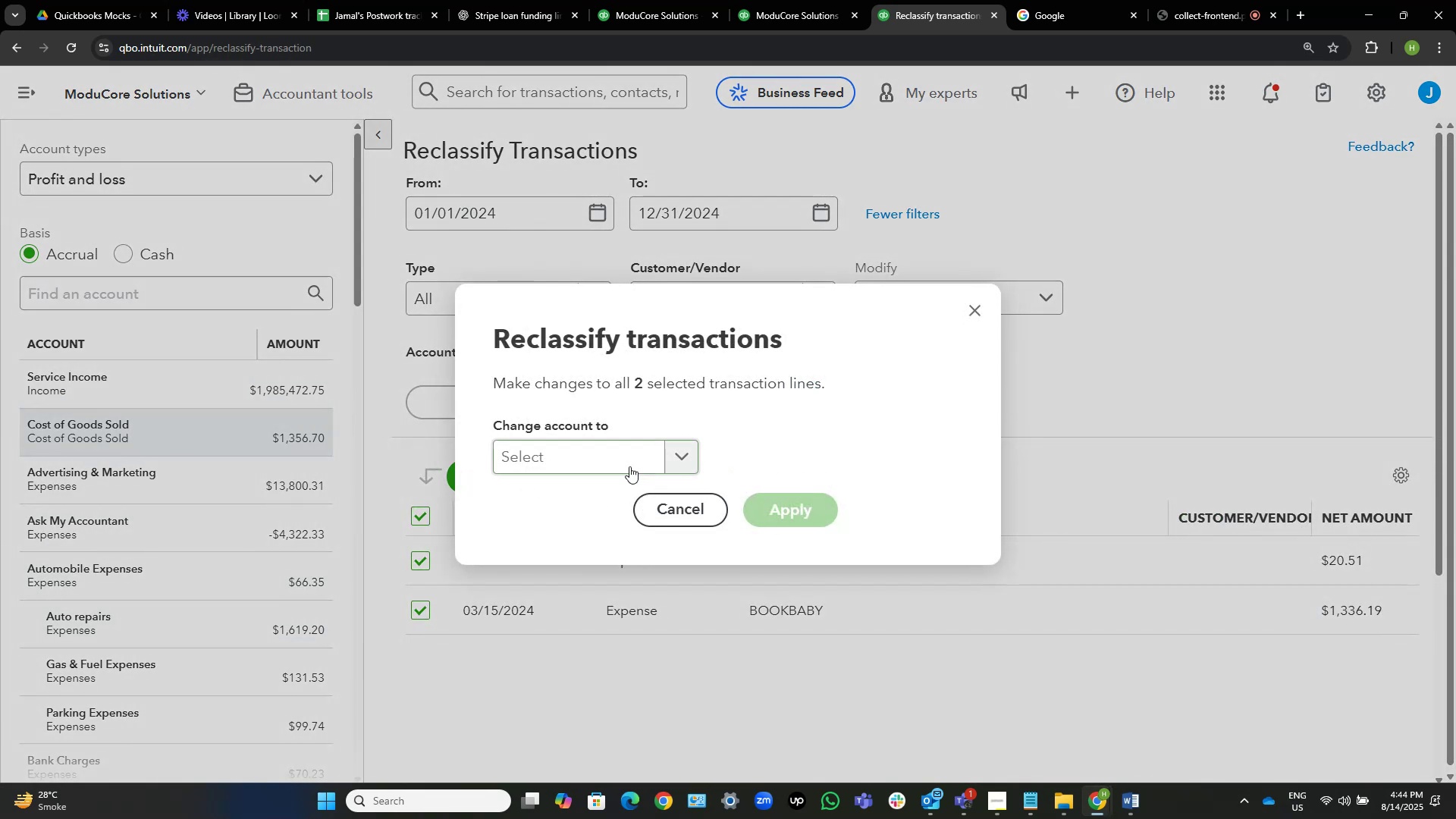 
left_click([591, 470])
 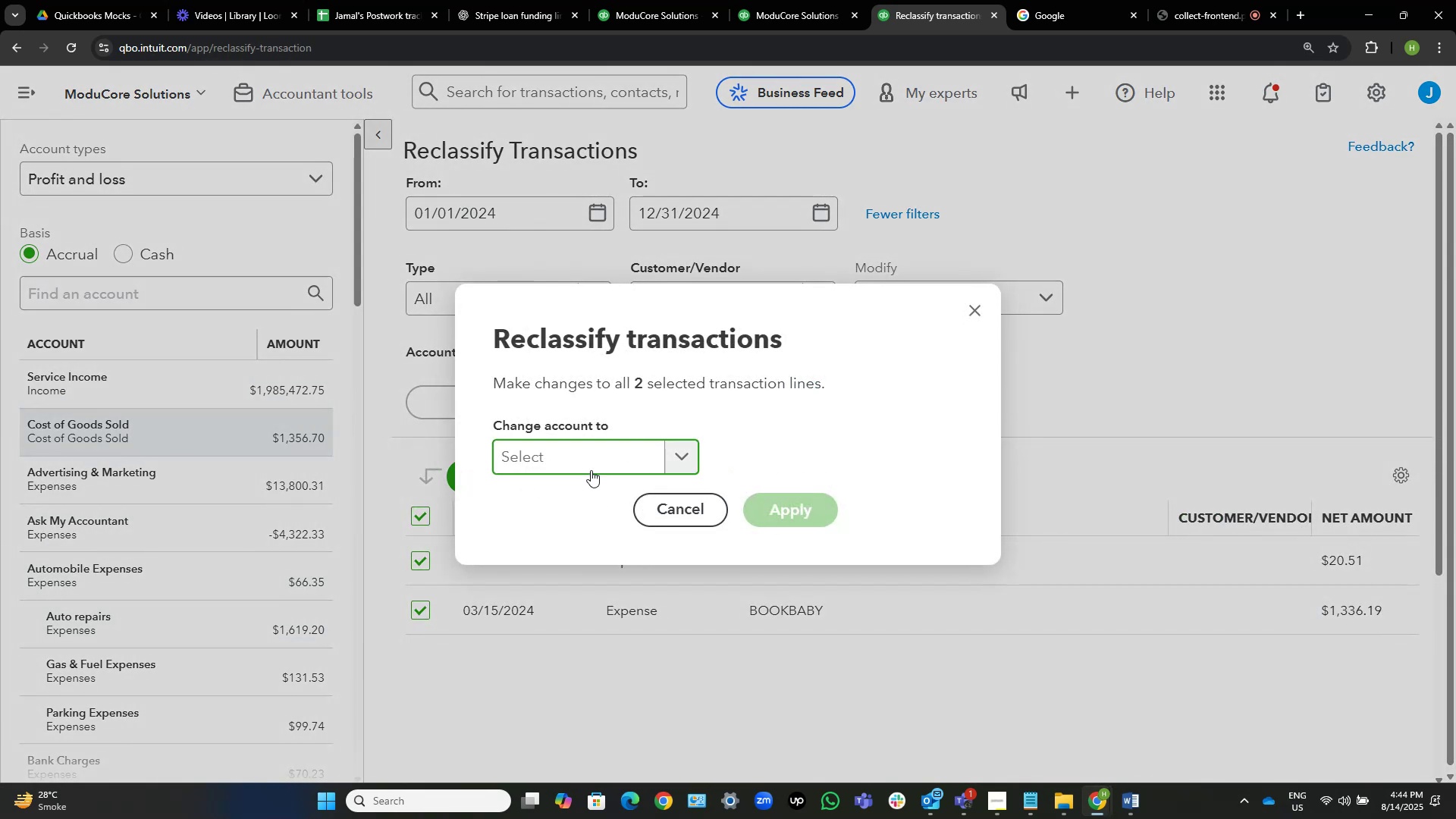 
type(office s)
 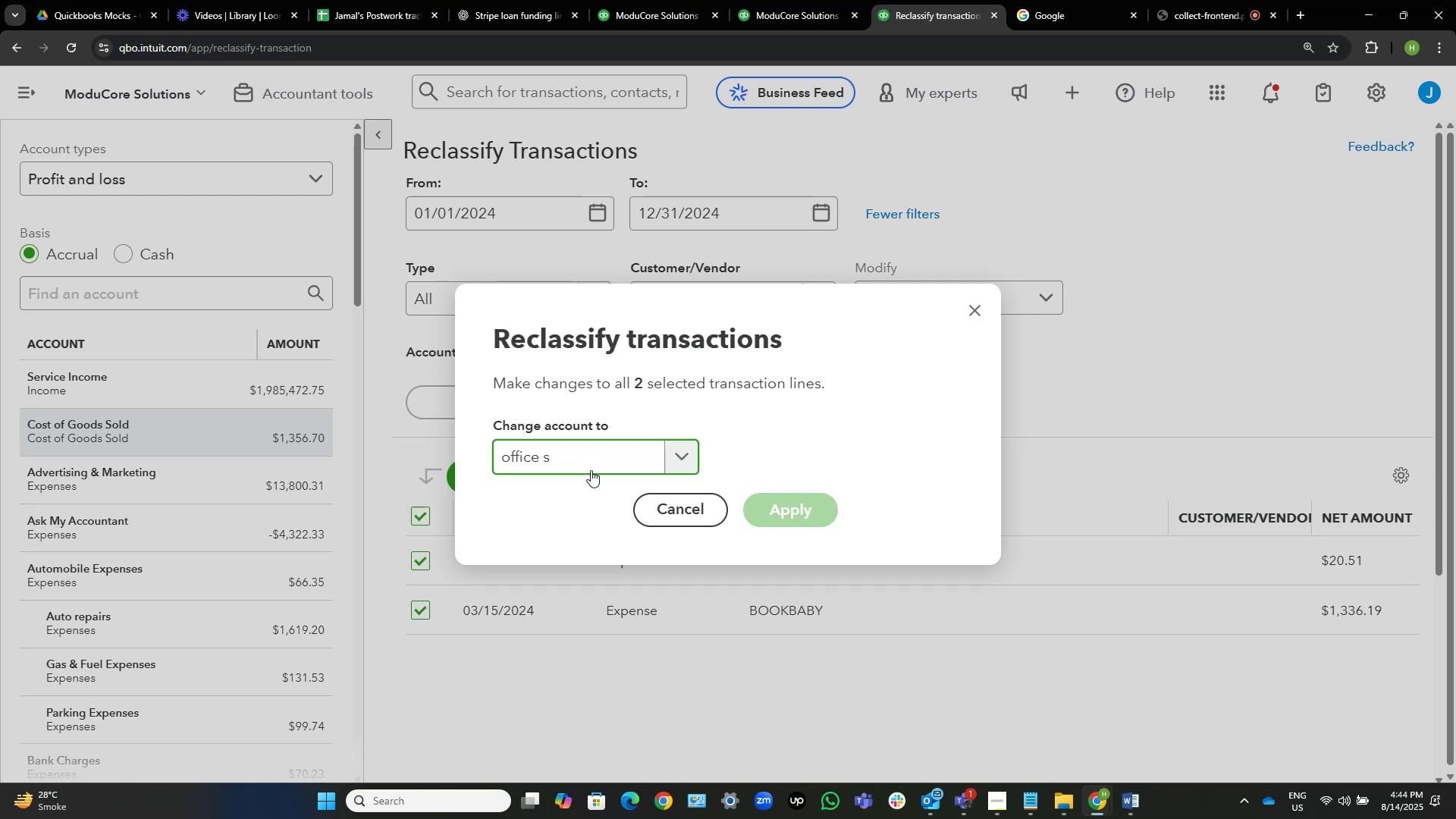 
wait(9.81)
 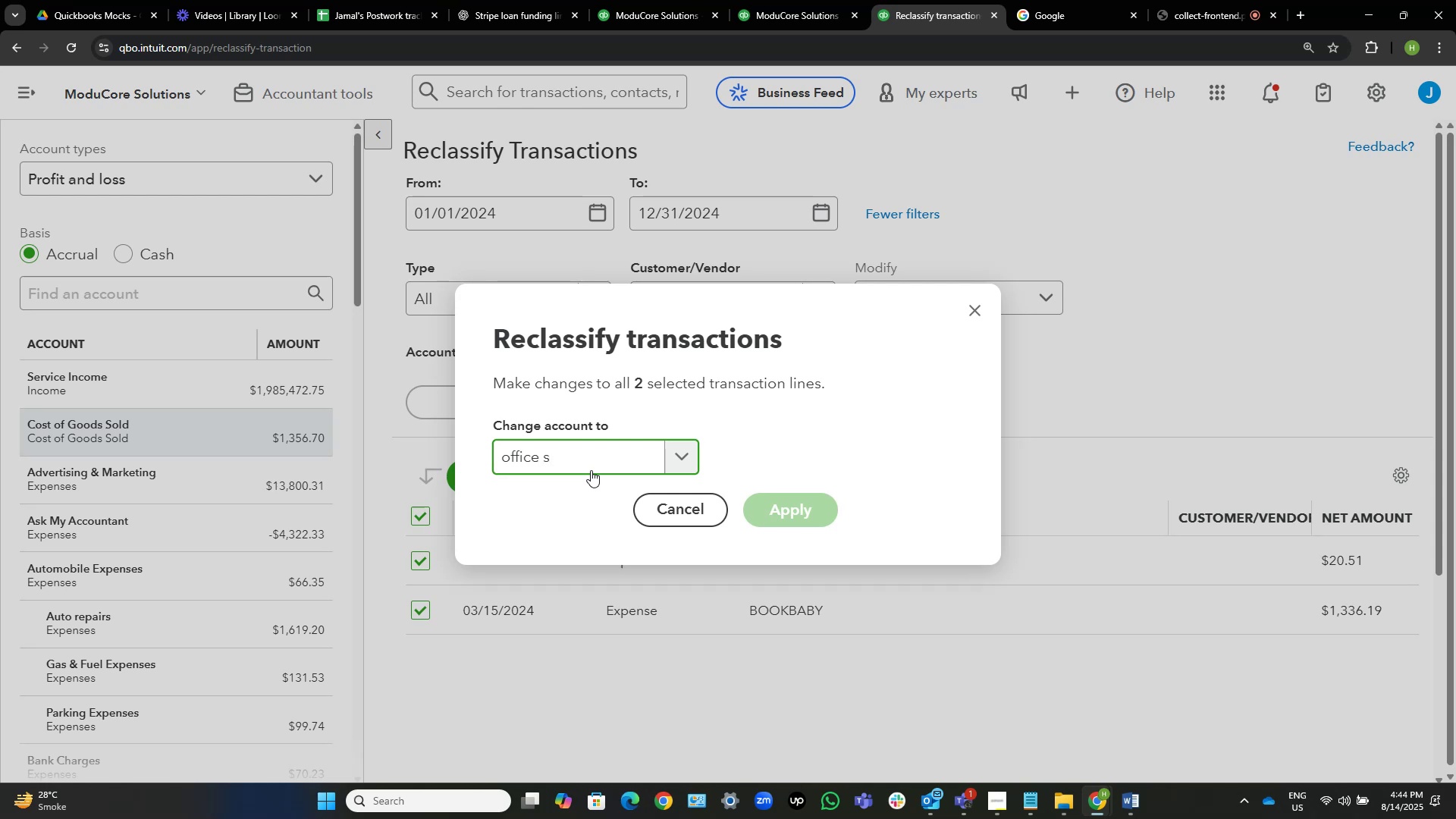 
key(U)
 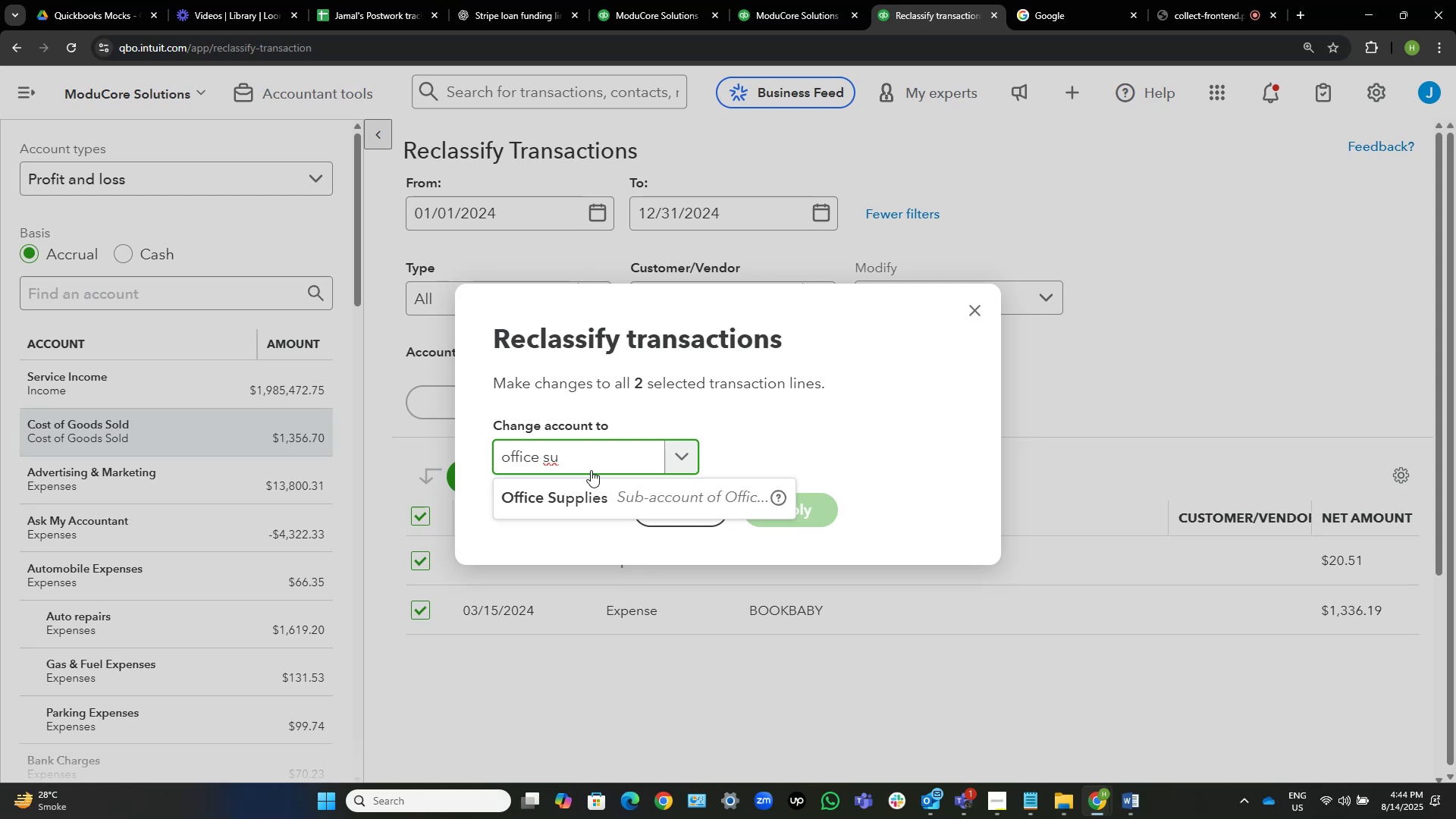 
wait(6.9)
 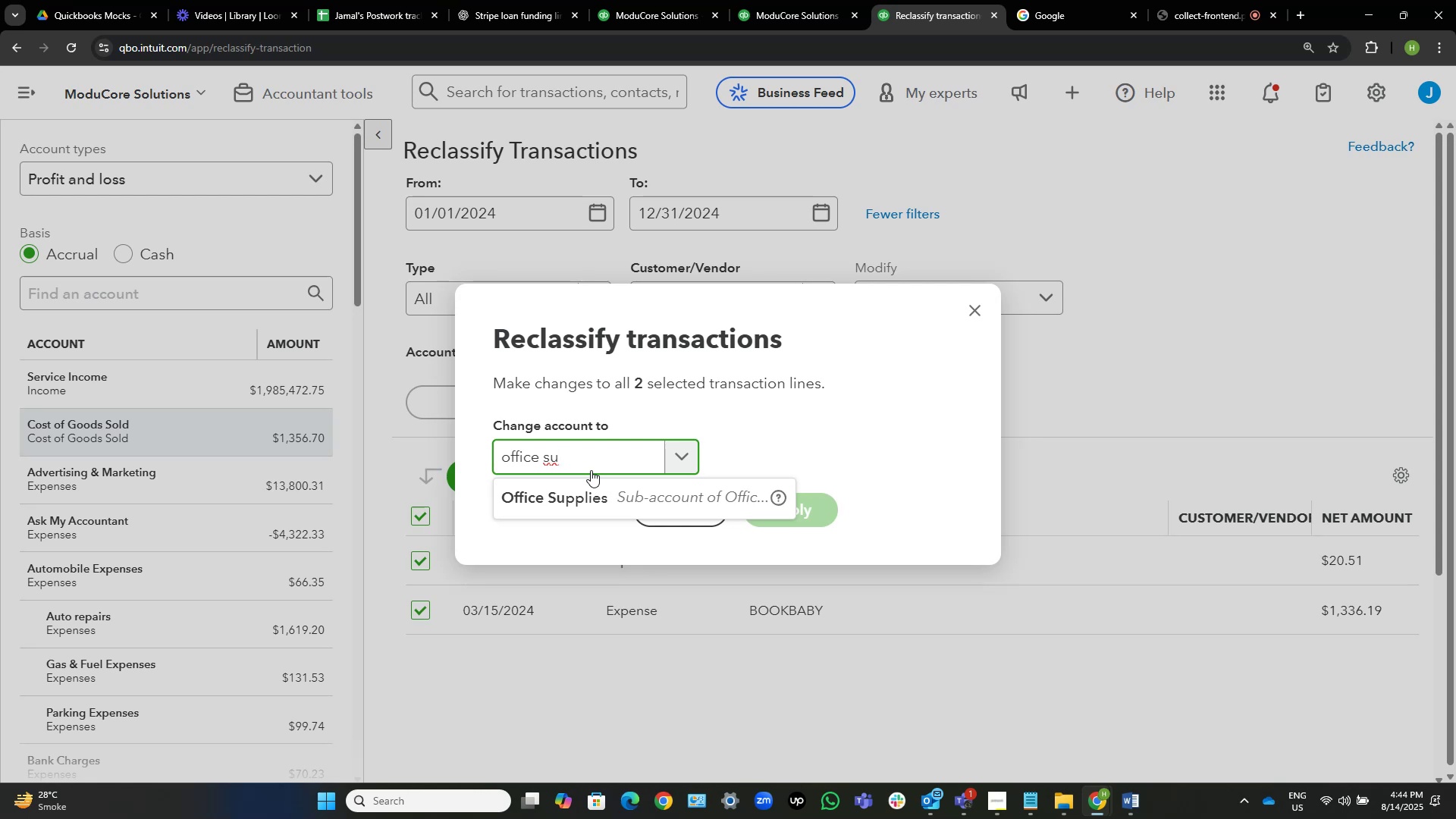 
left_click([571, 501])
 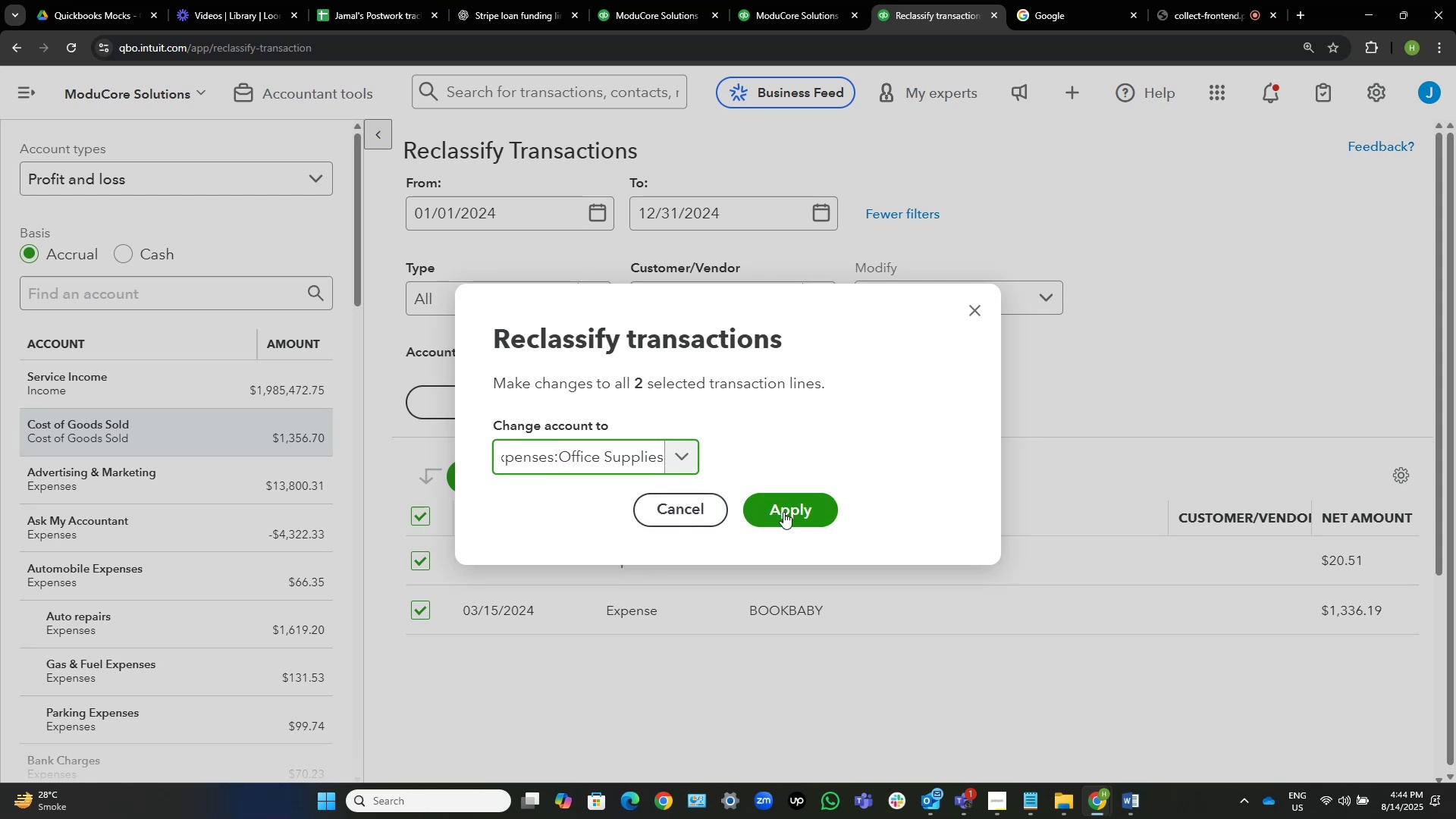 
left_click([784, 512])
 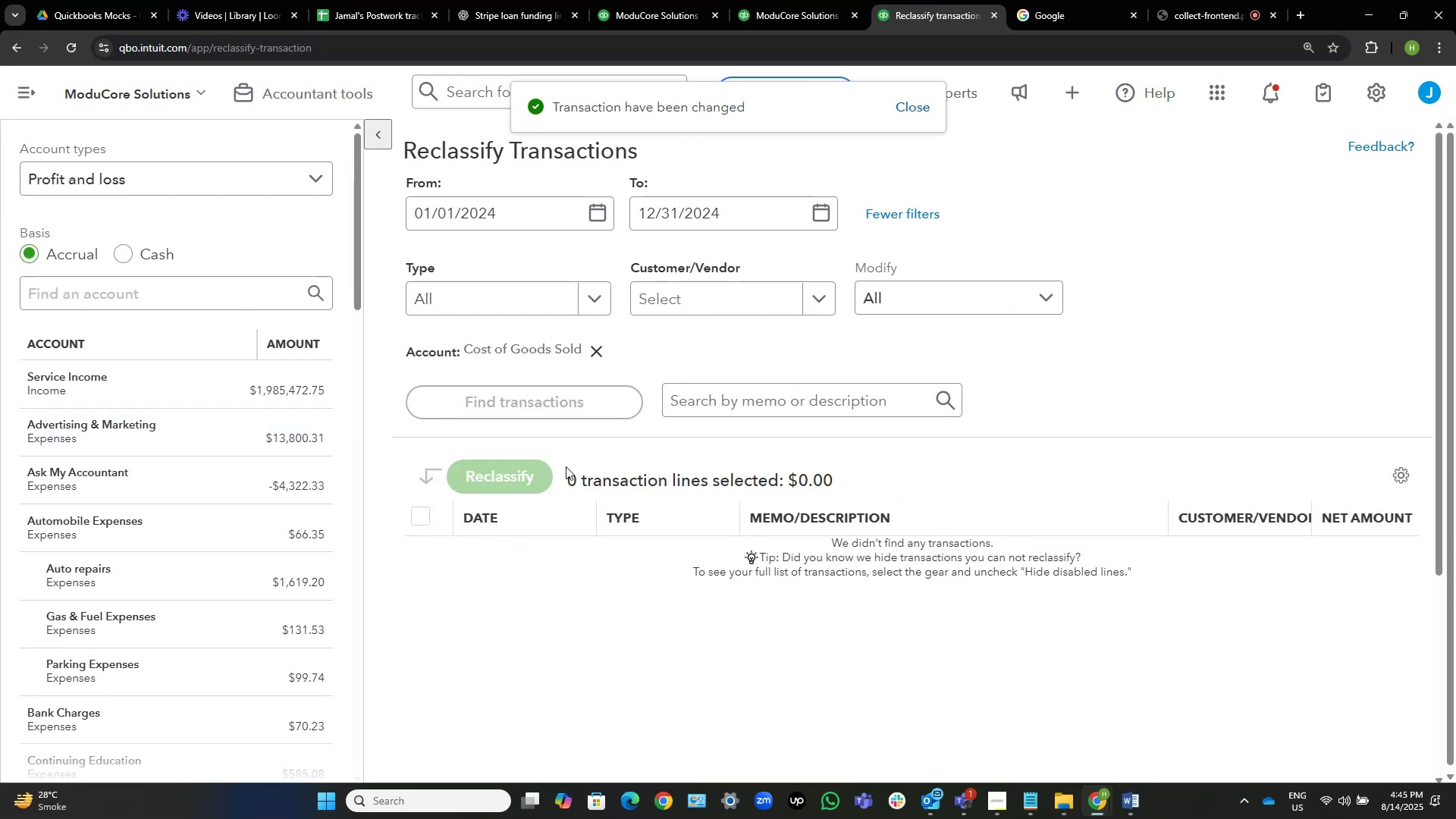 
wait(7.79)
 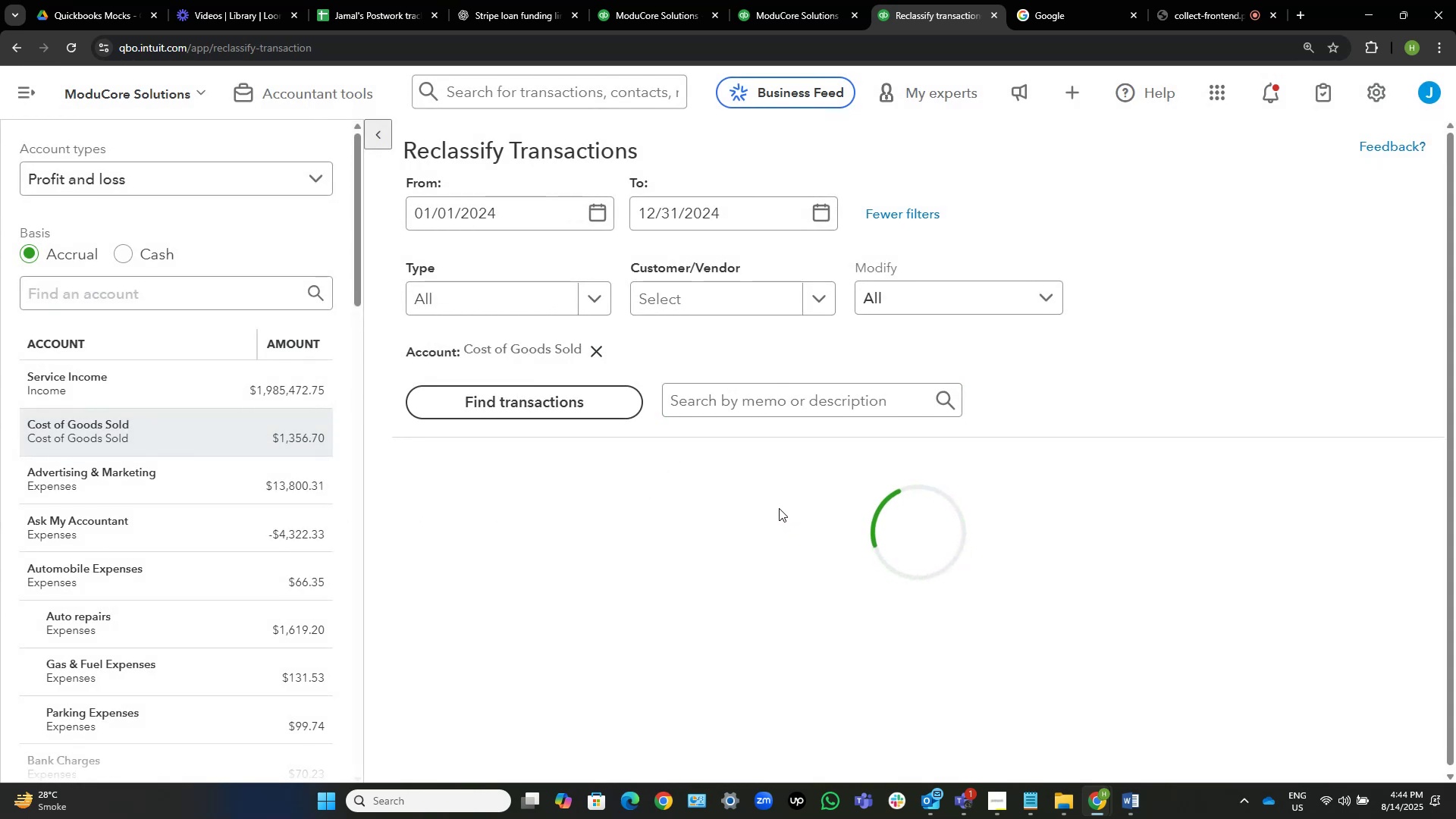 
left_click([266, 533])
 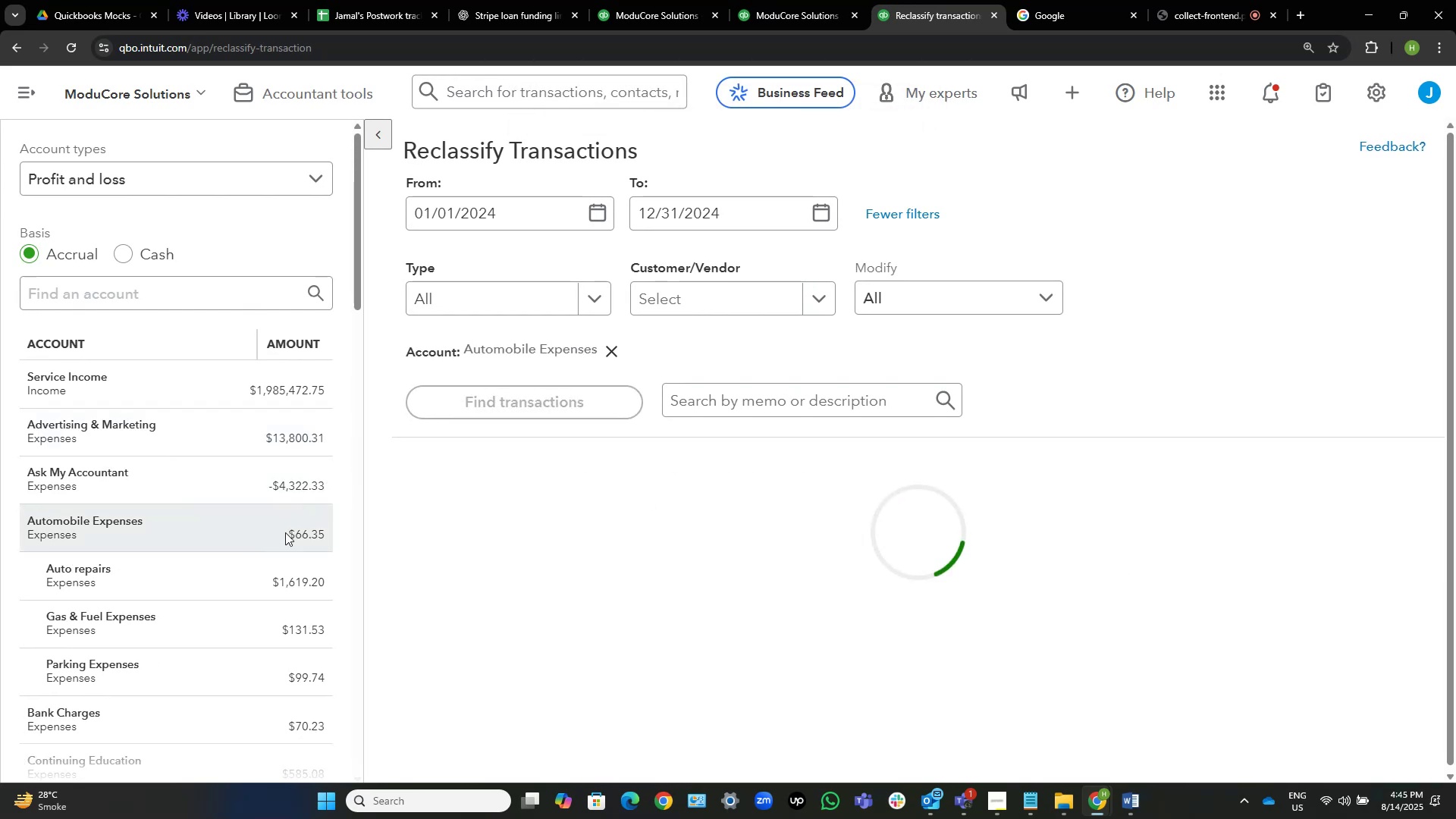 
mouse_move([463, 568])
 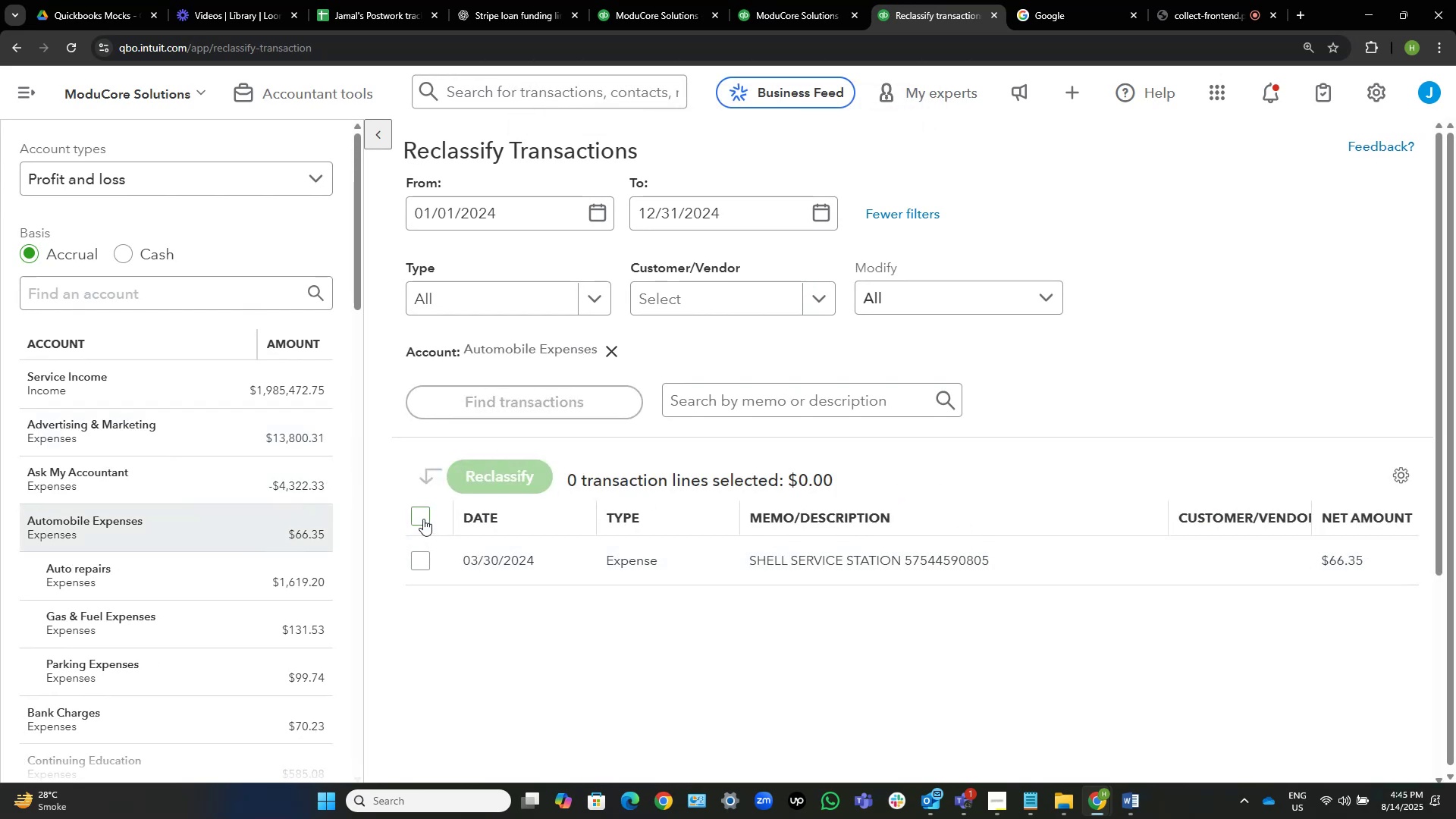 
double_click([523, 474])
 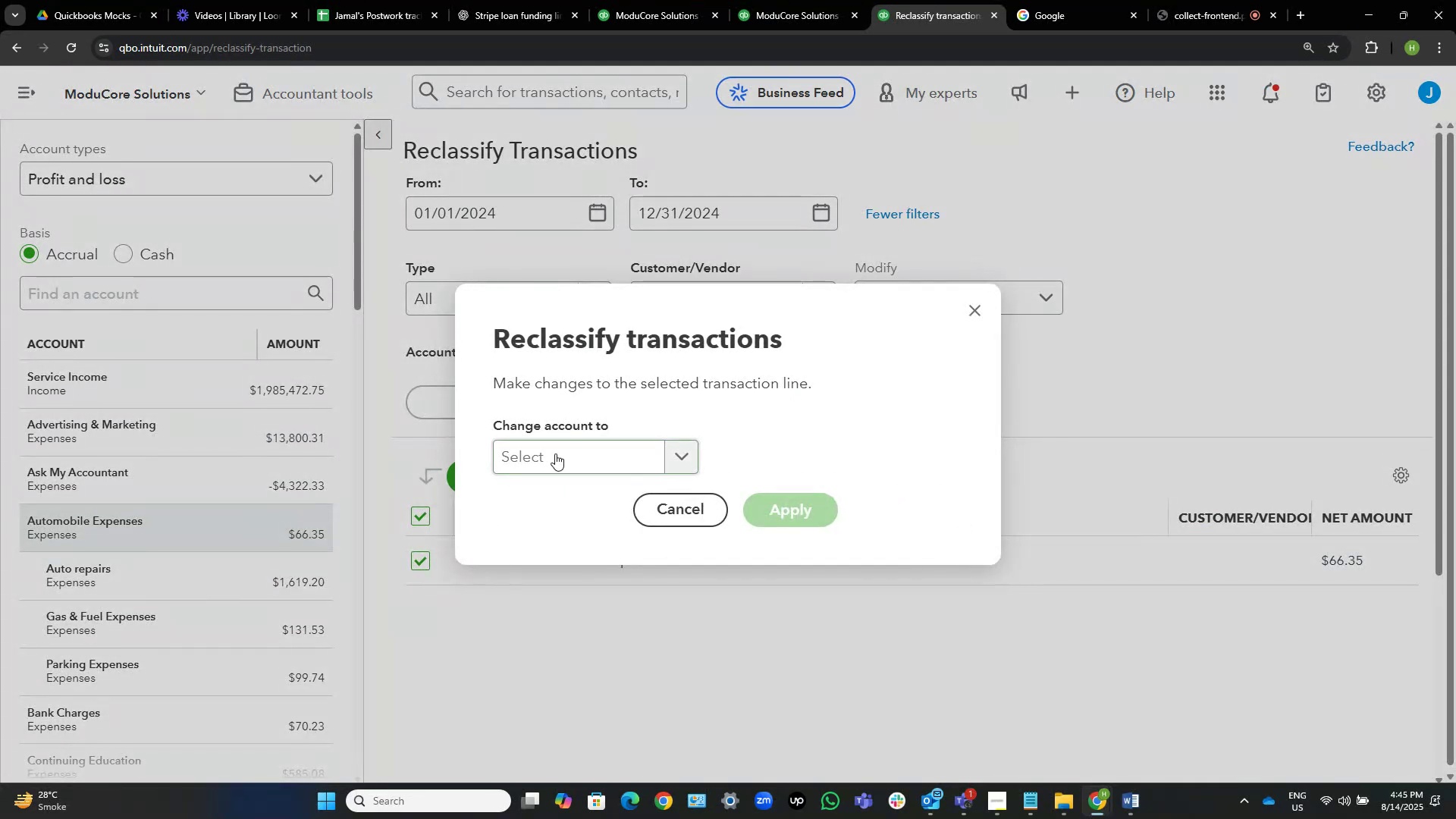 
left_click([555, 453])
 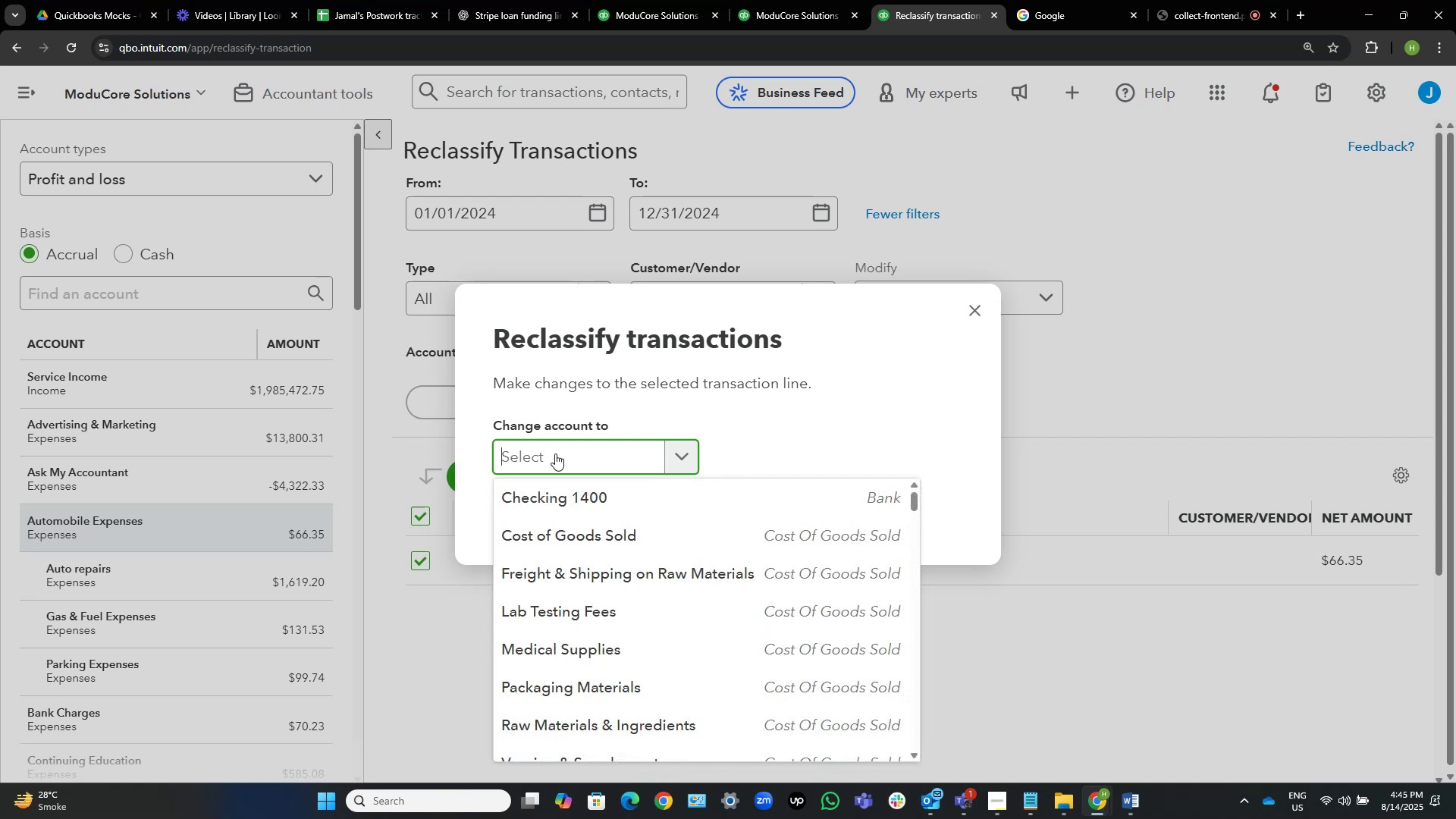 
type(gs)
 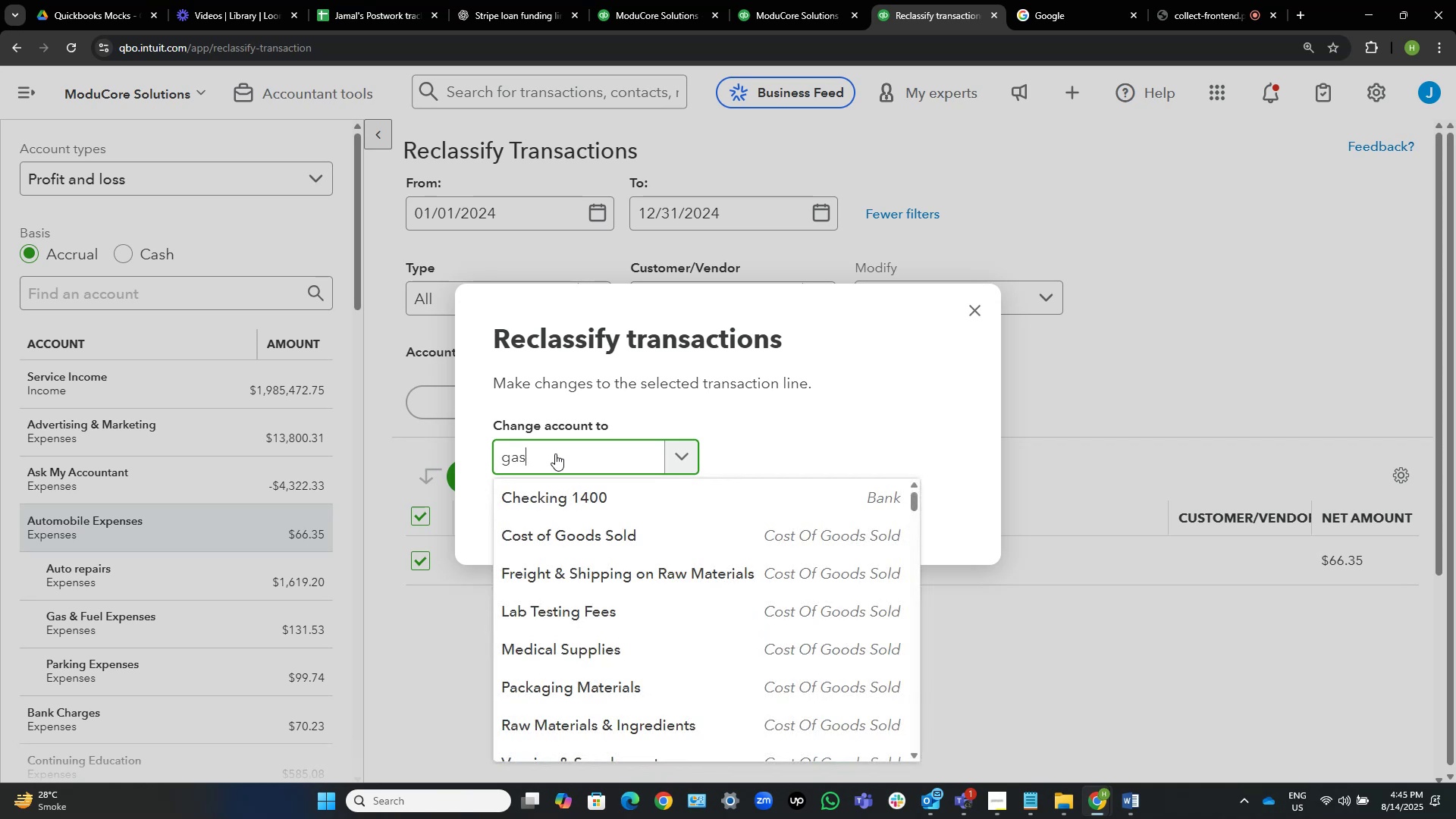 
hold_key(key=A, duration=0.37)
 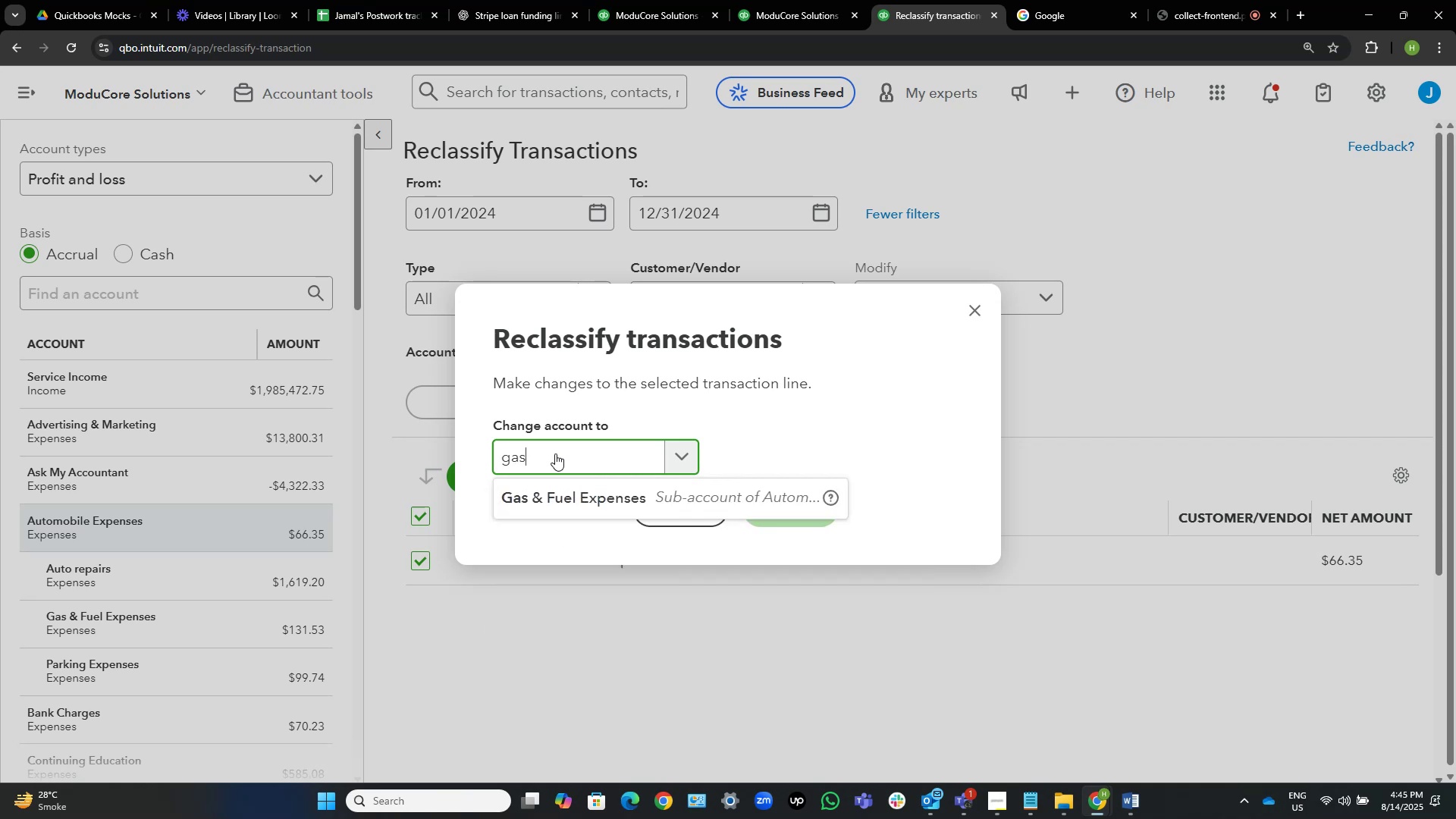 
left_click([615, 491])
 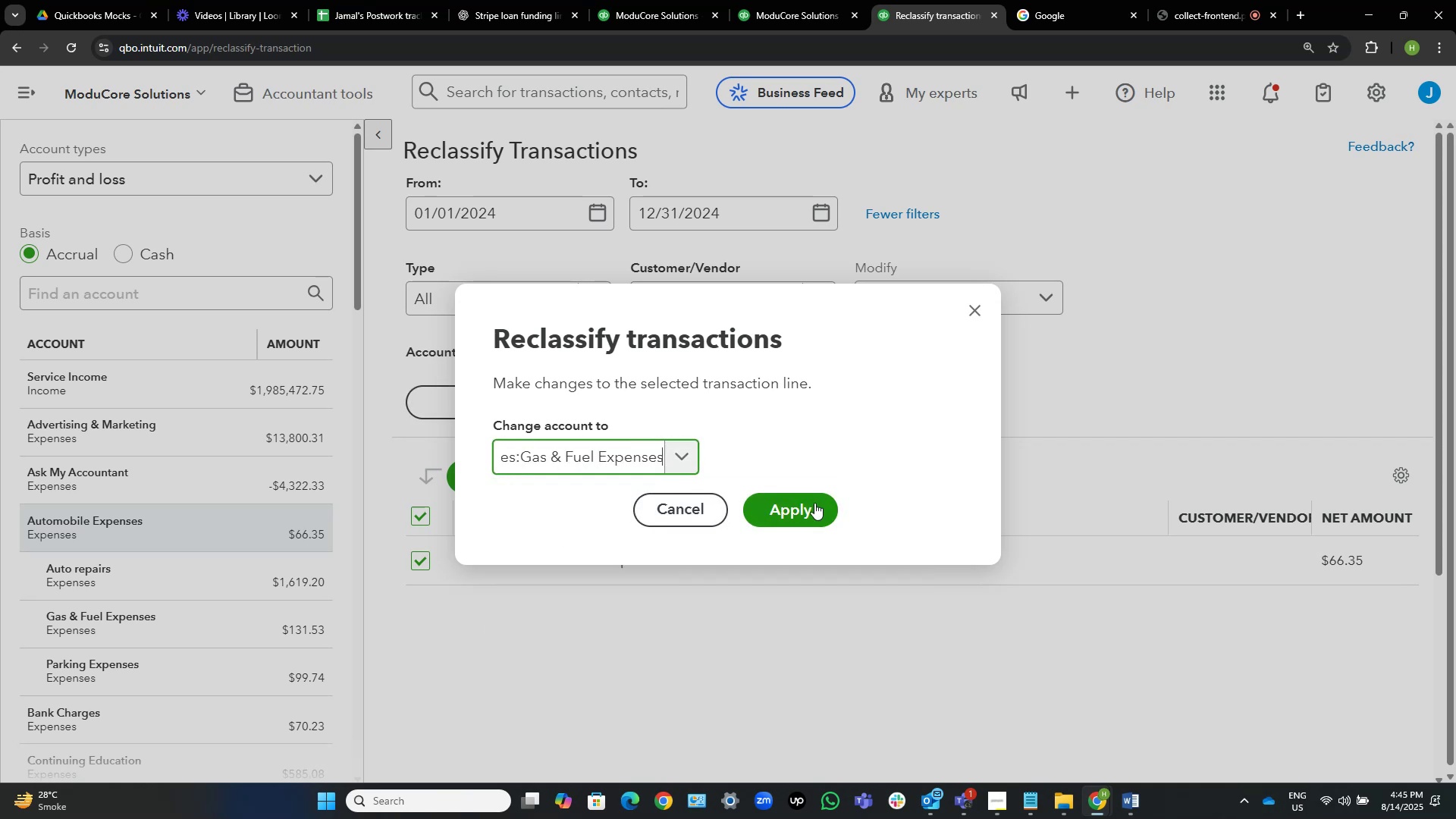 
left_click([821, 498])
 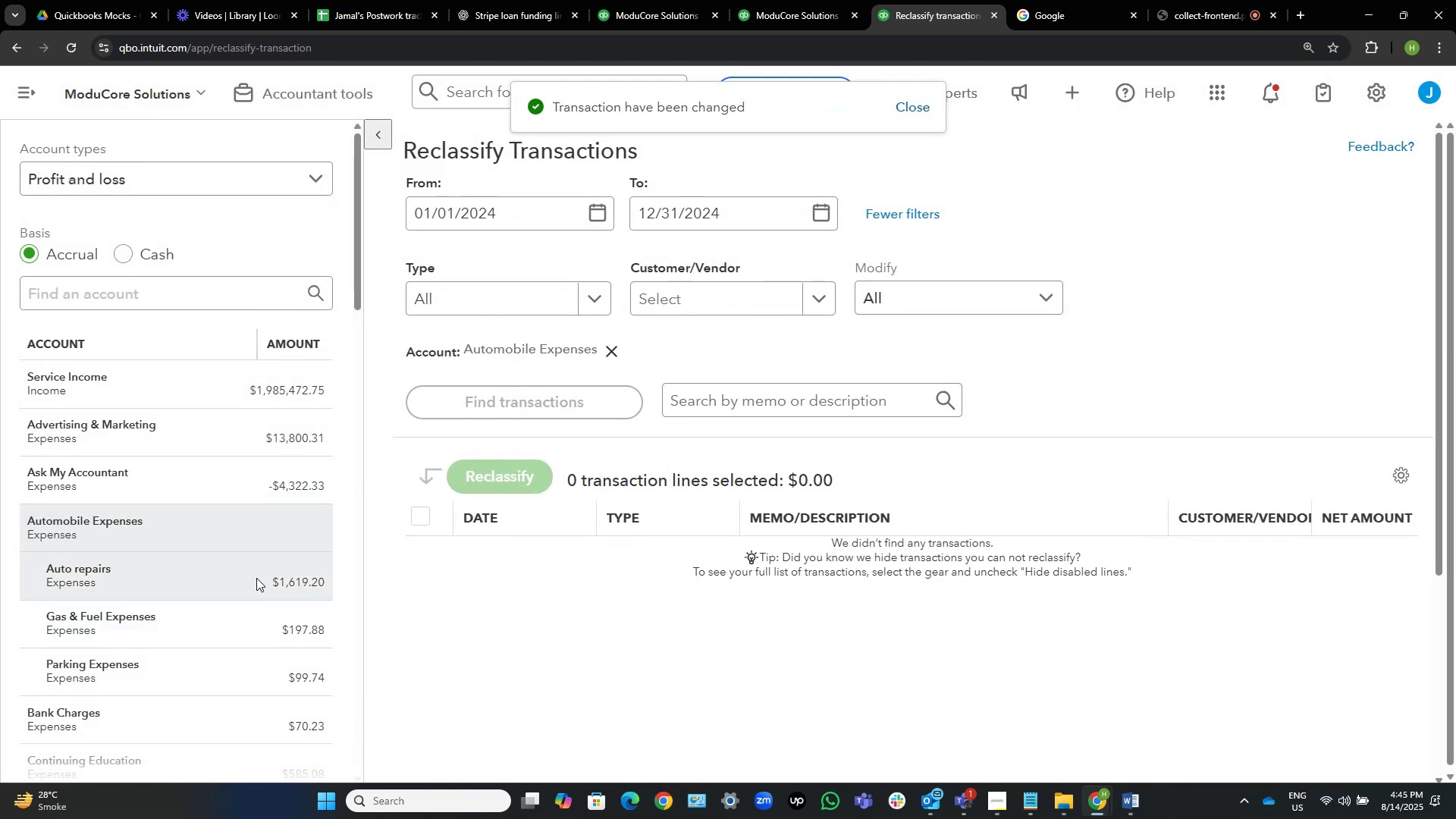 
wait(6.72)
 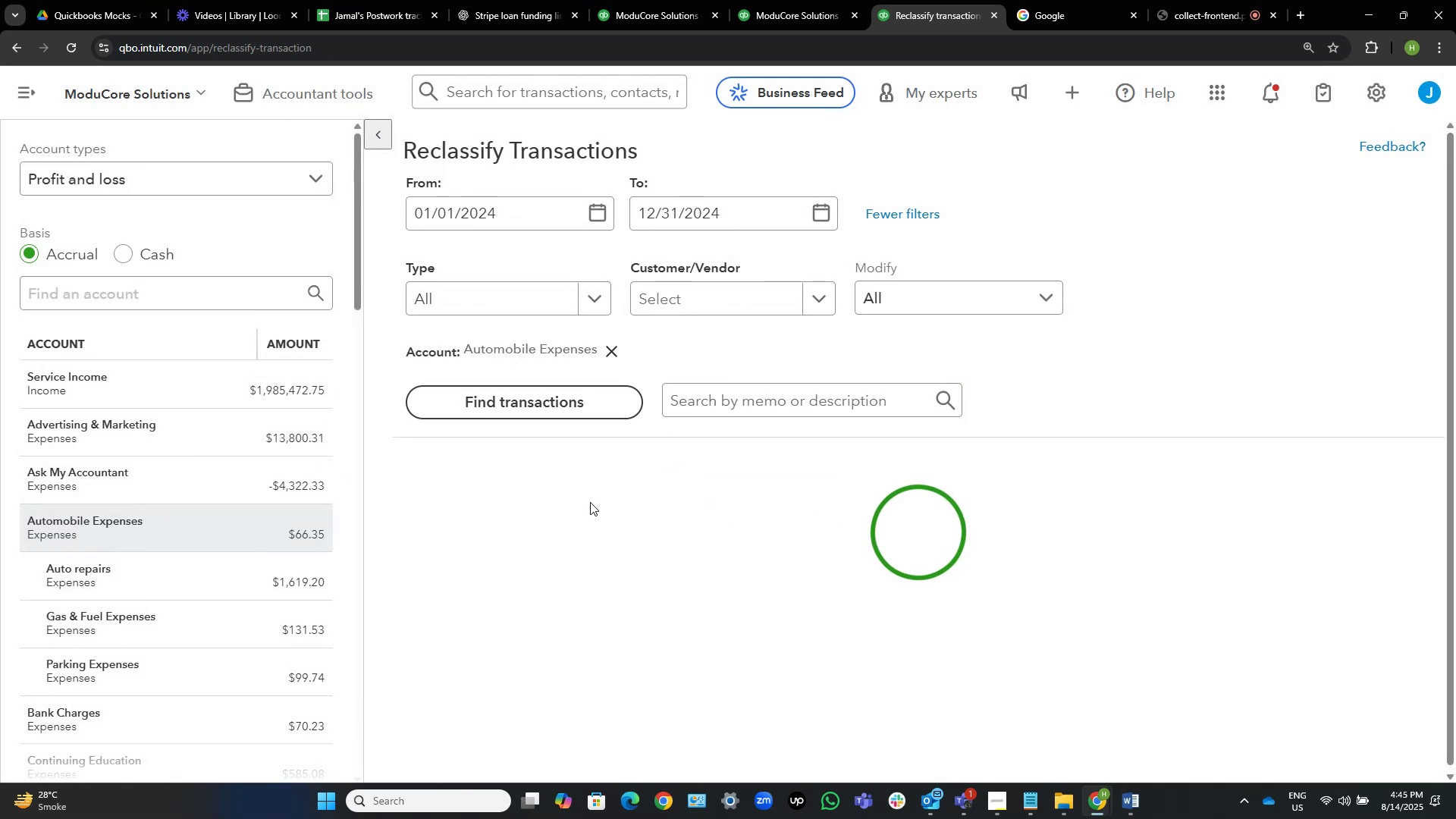 
scroll: coordinate [293, 616], scroll_direction: down, amount: 5.0
 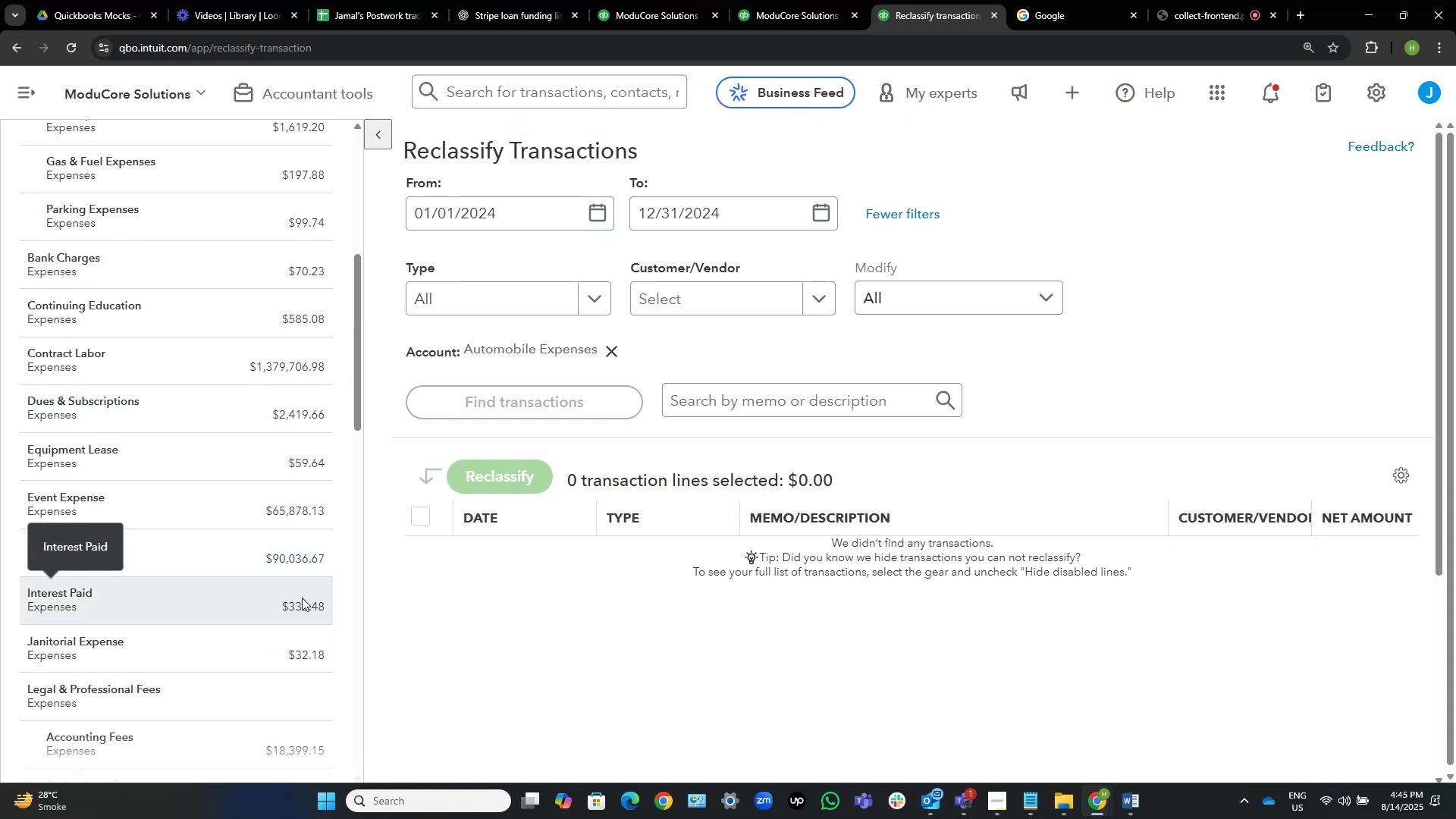 
scroll: coordinate [305, 596], scroll_direction: none, amount: 0.0
 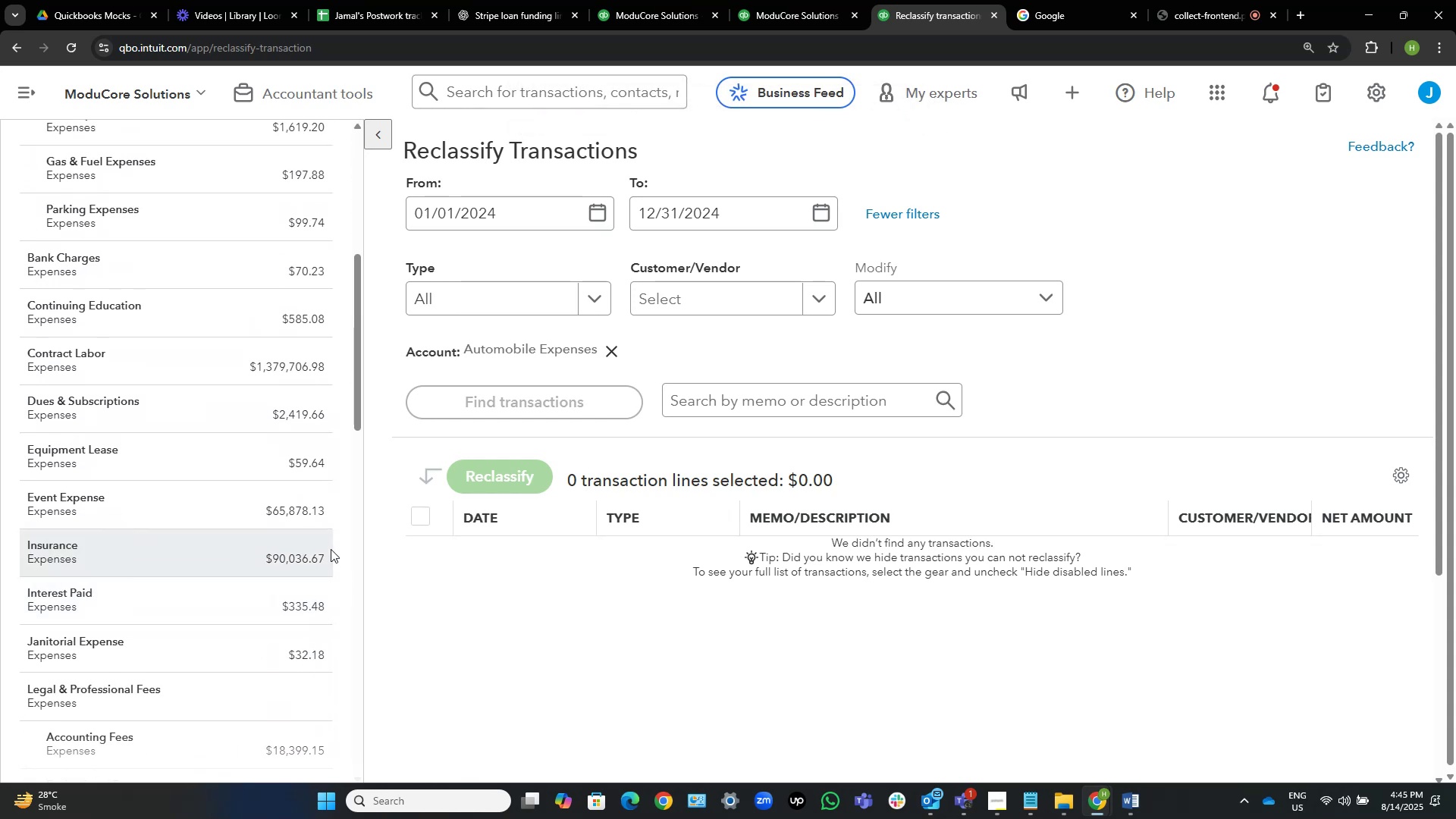 
scroll: coordinate [318, 570], scroll_direction: down, amount: 2.0
 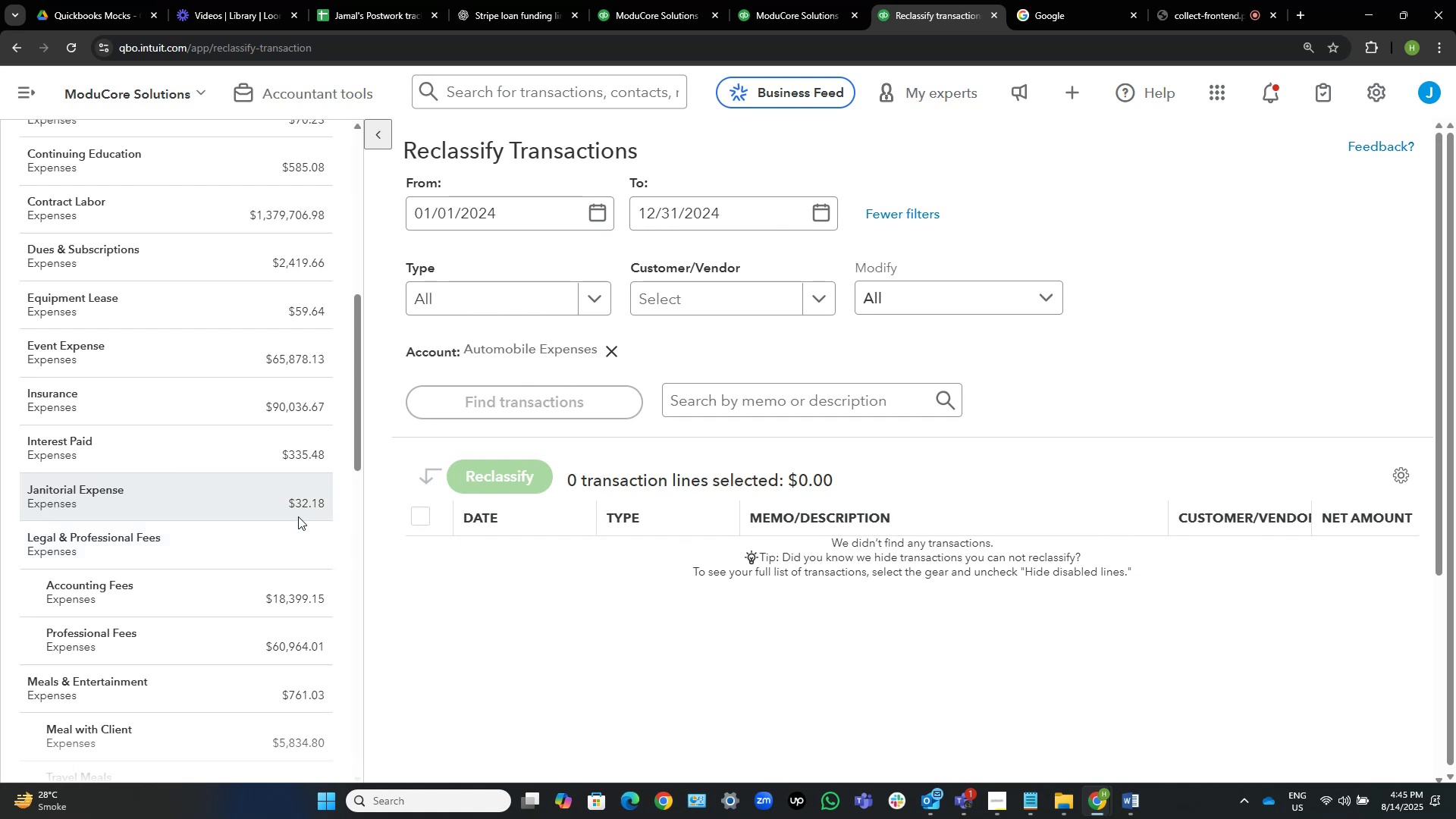 
left_click([297, 515])
 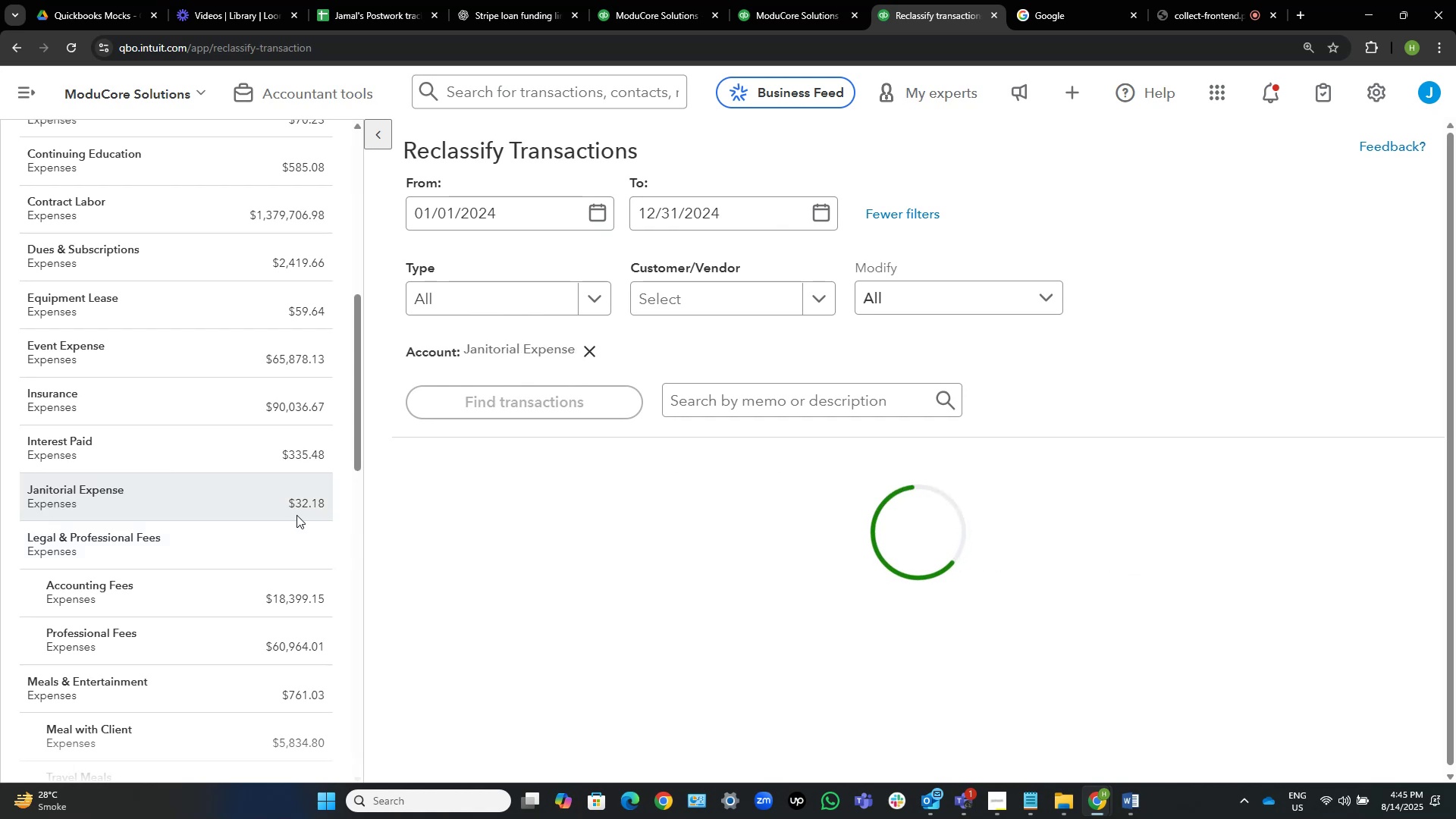 
mouse_move([483, 574])
 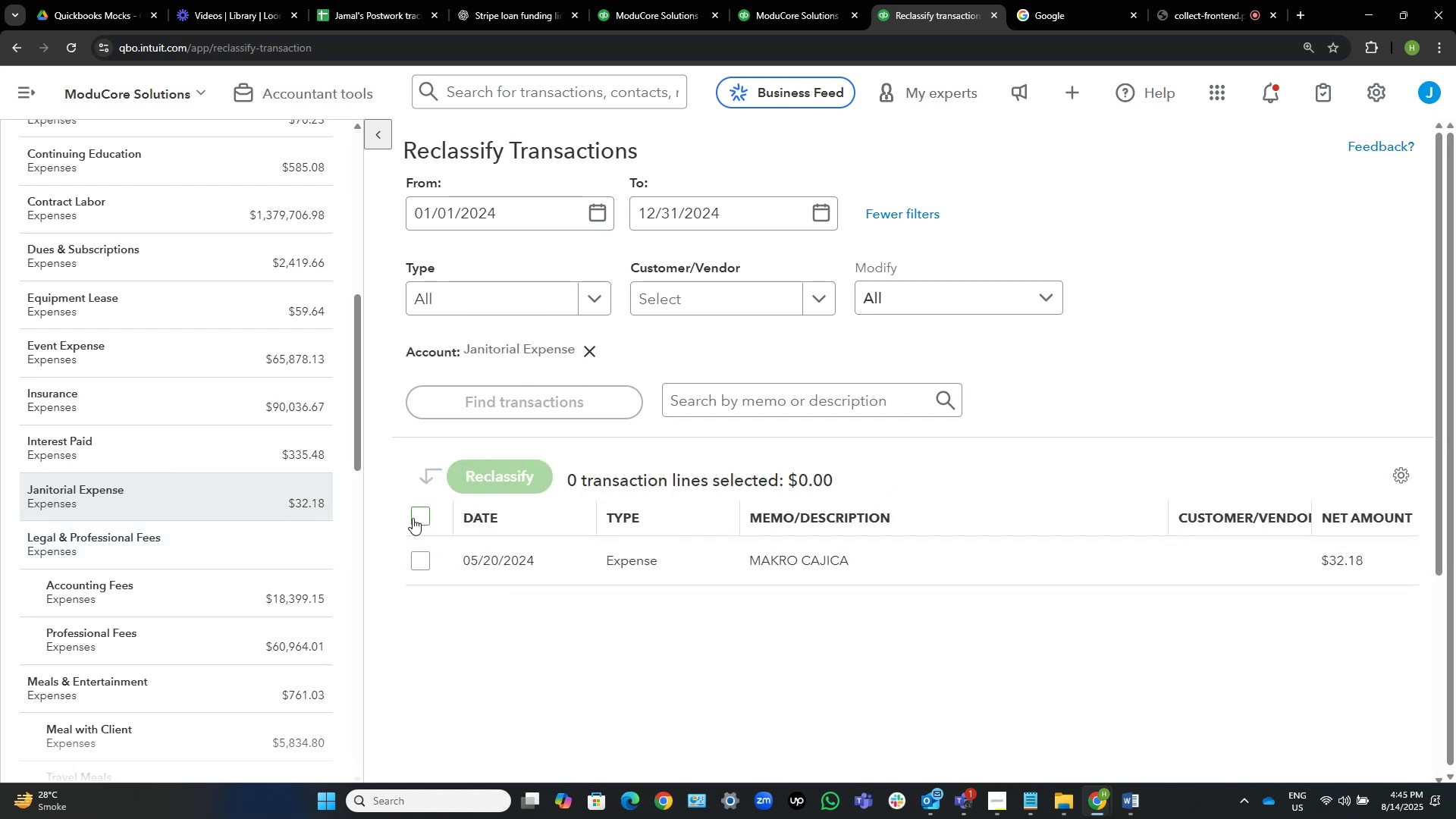 
left_click([417, 516])
 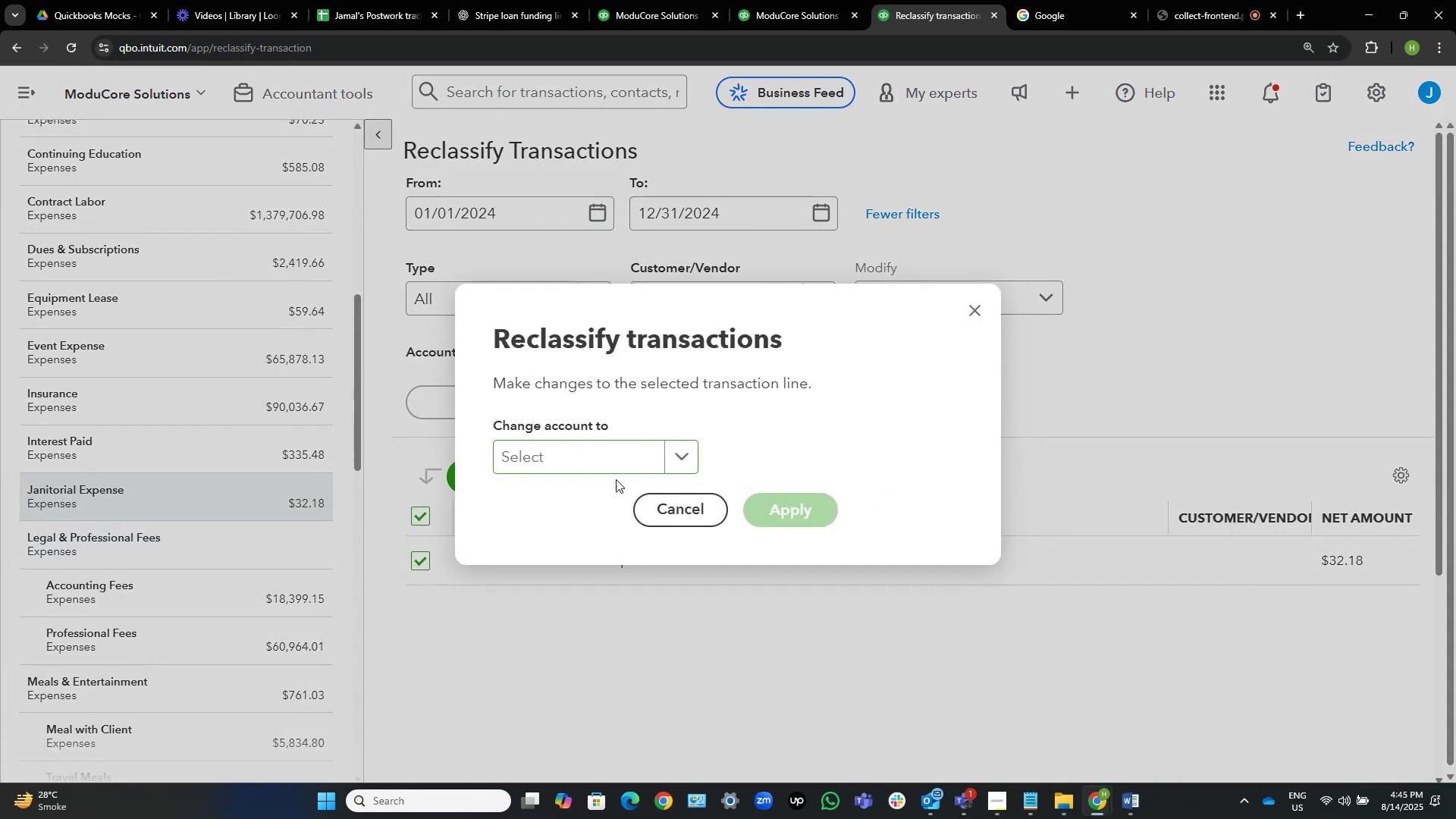 
left_click([553, 463])
 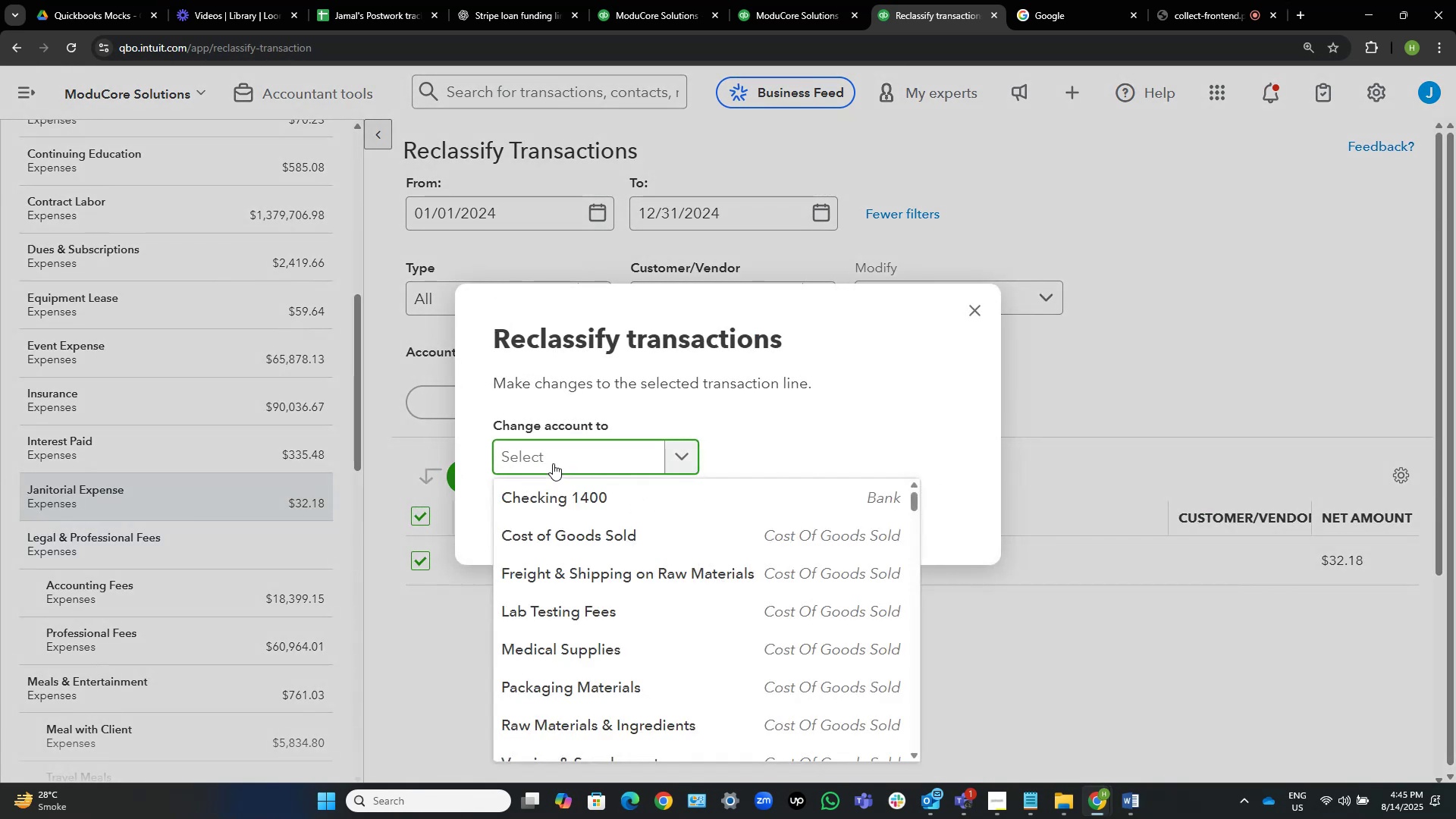 
type(repair)
 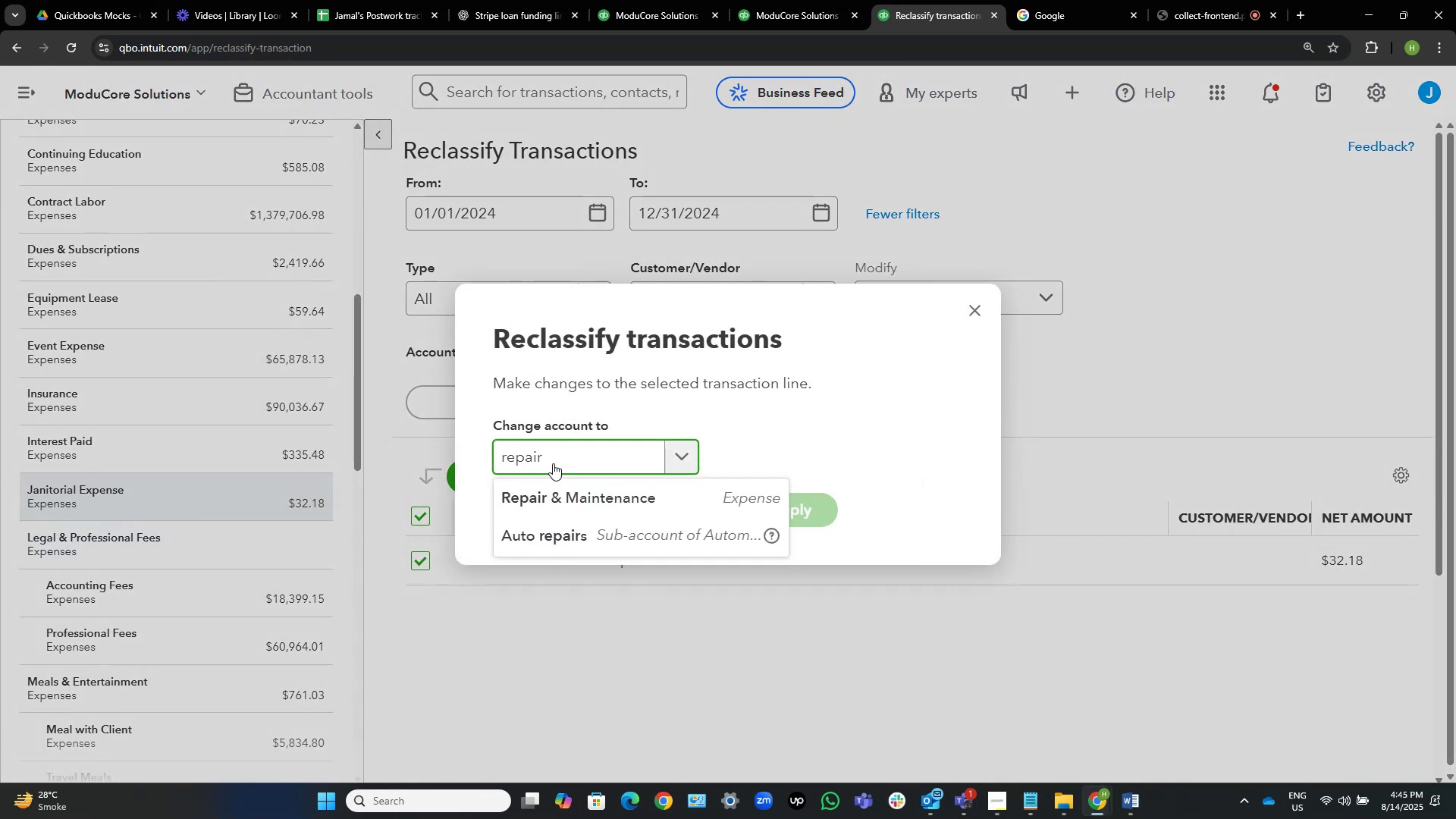 
left_click([582, 494])
 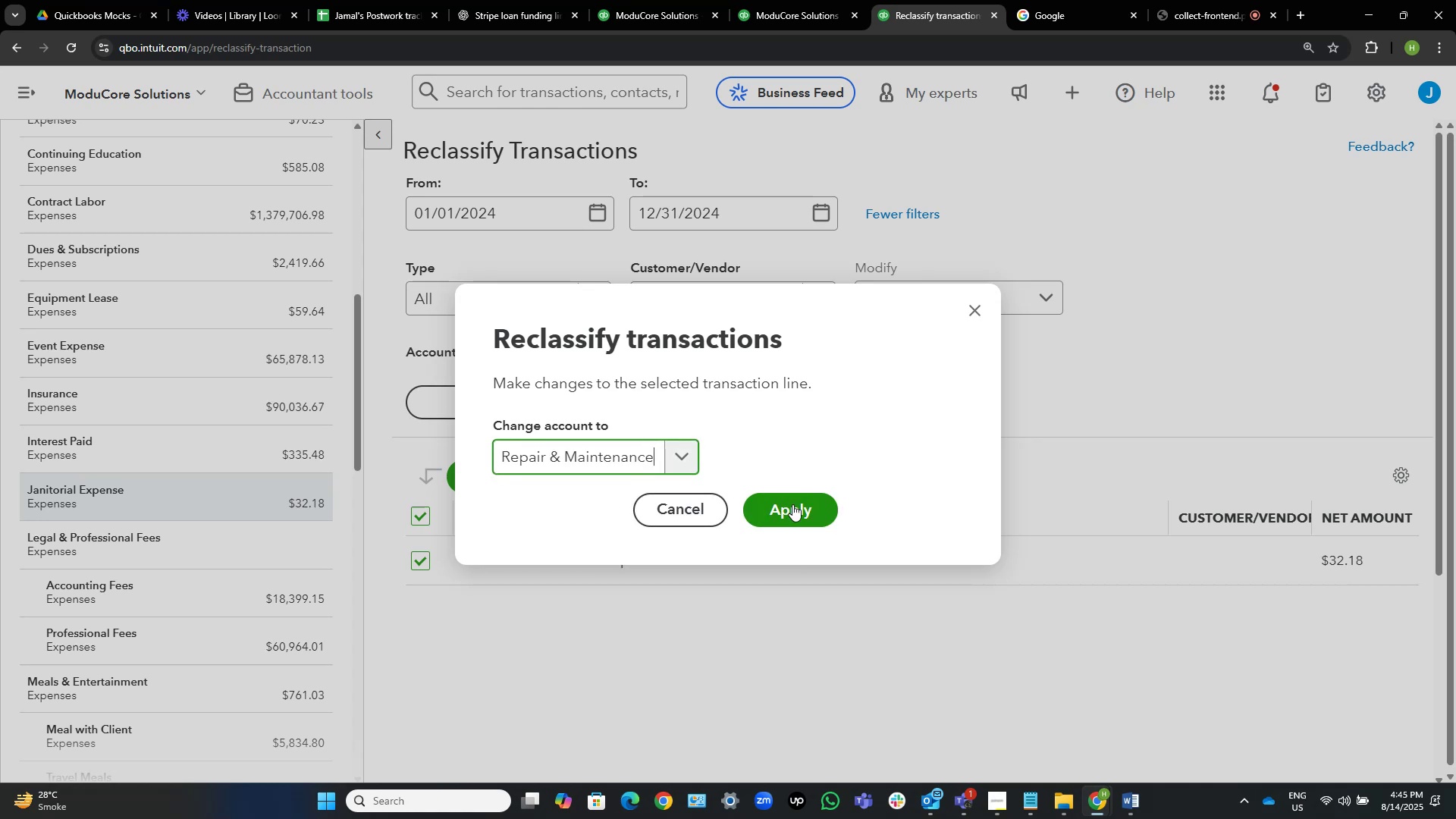 
left_click([793, 504])
 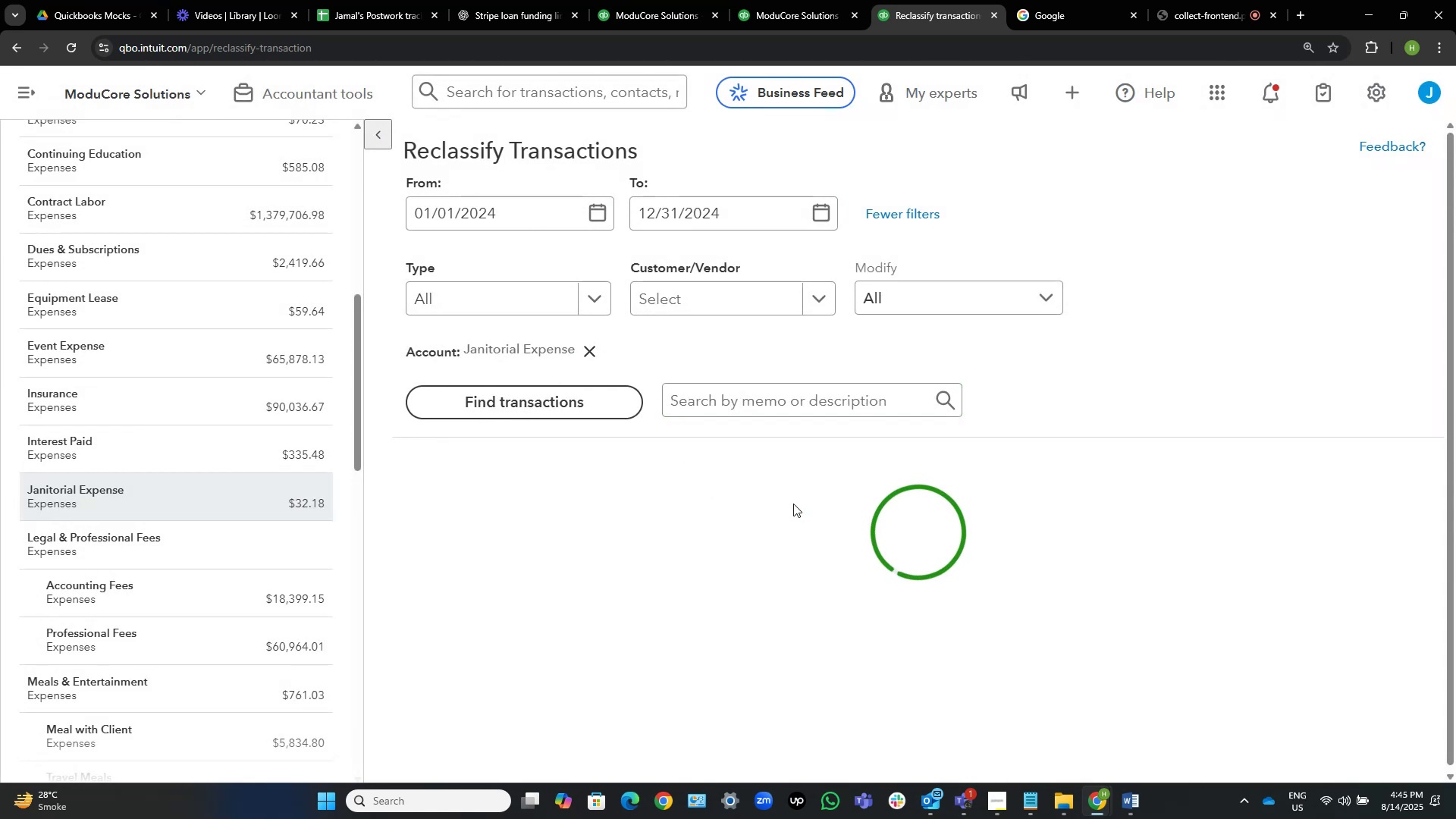 
mouse_move([154, 493])
 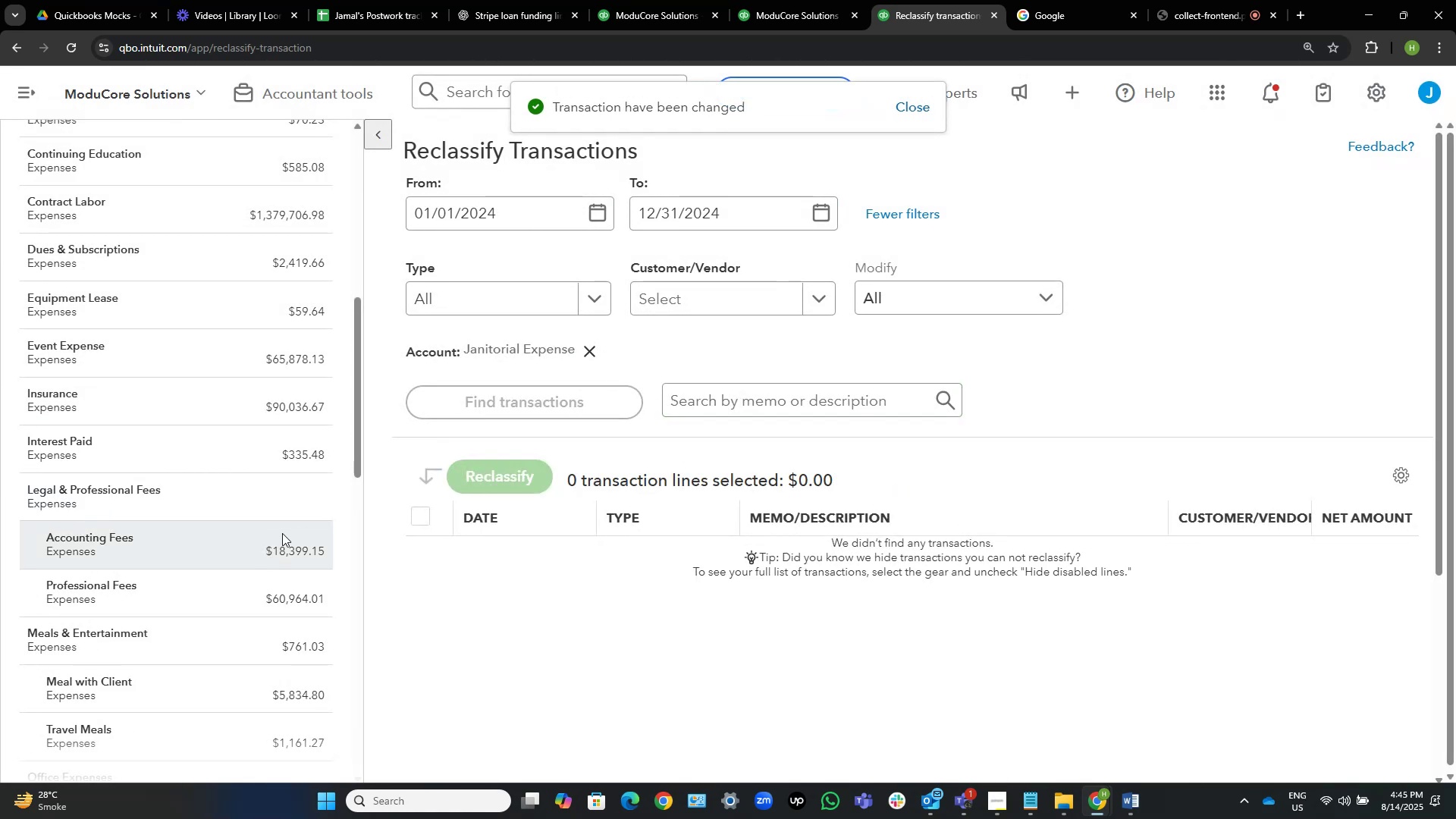 
scroll: coordinate [274, 541], scroll_direction: down, amount: 1.0
 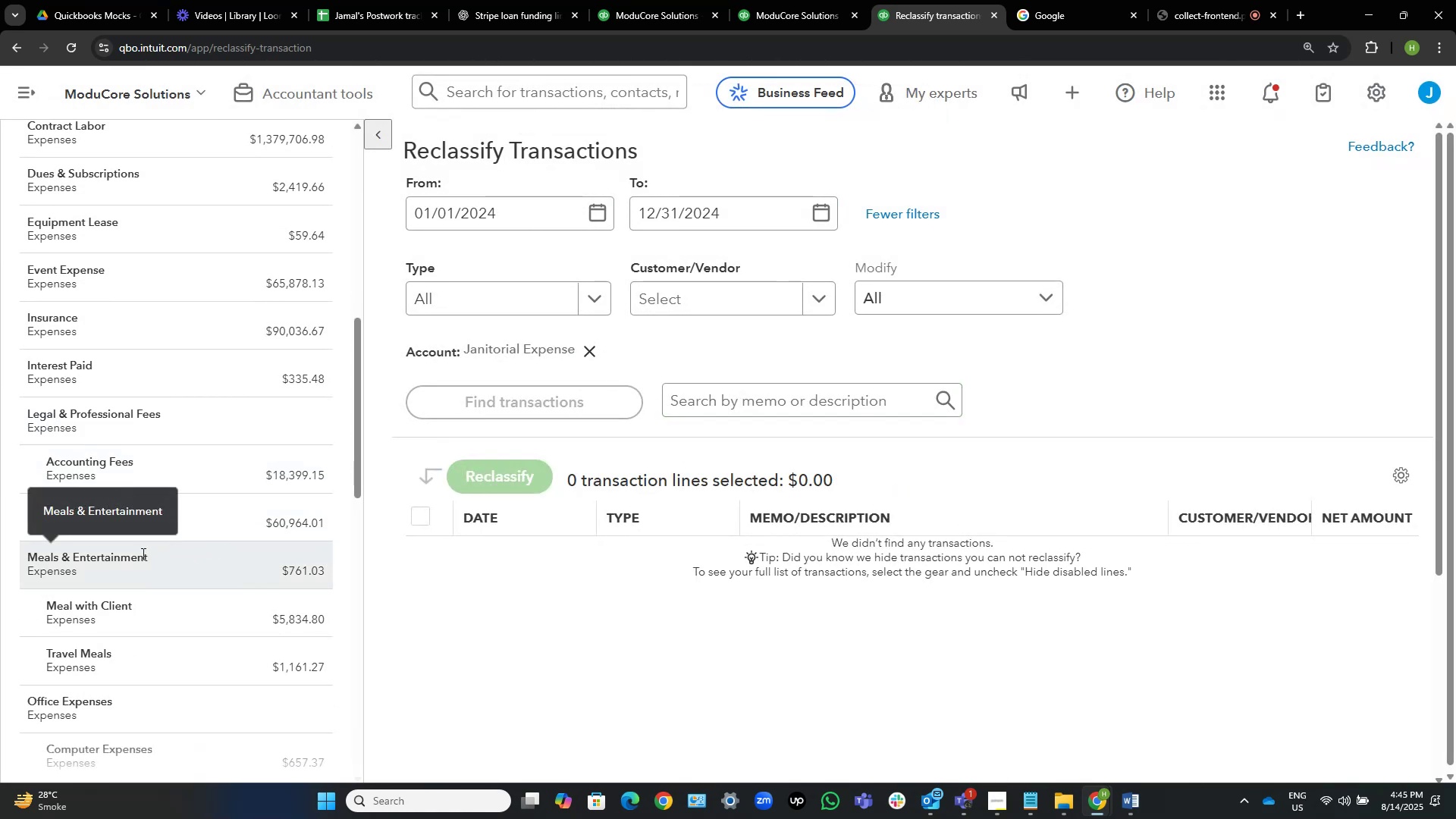 
left_click([142, 554])
 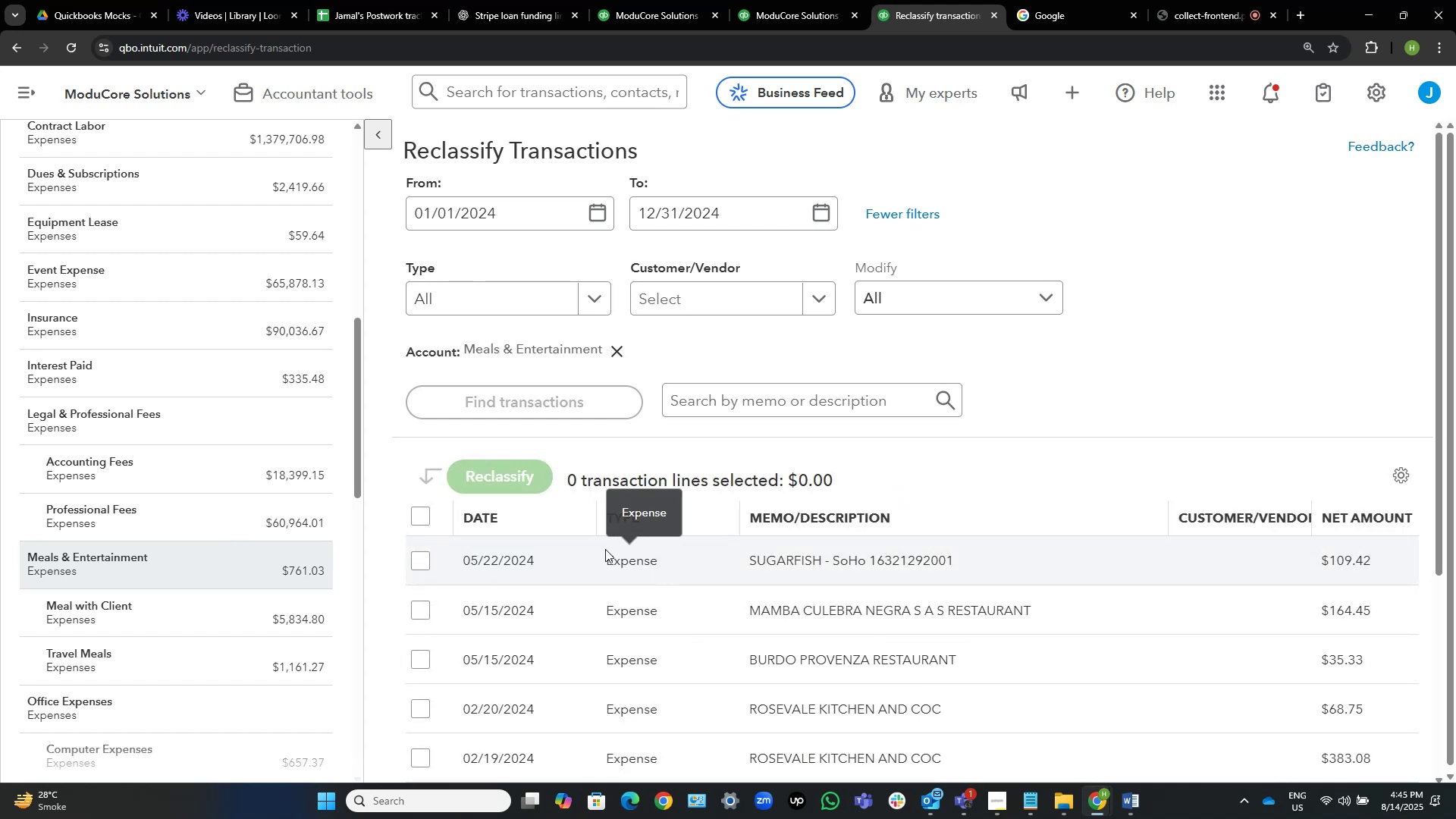 
wait(6.82)
 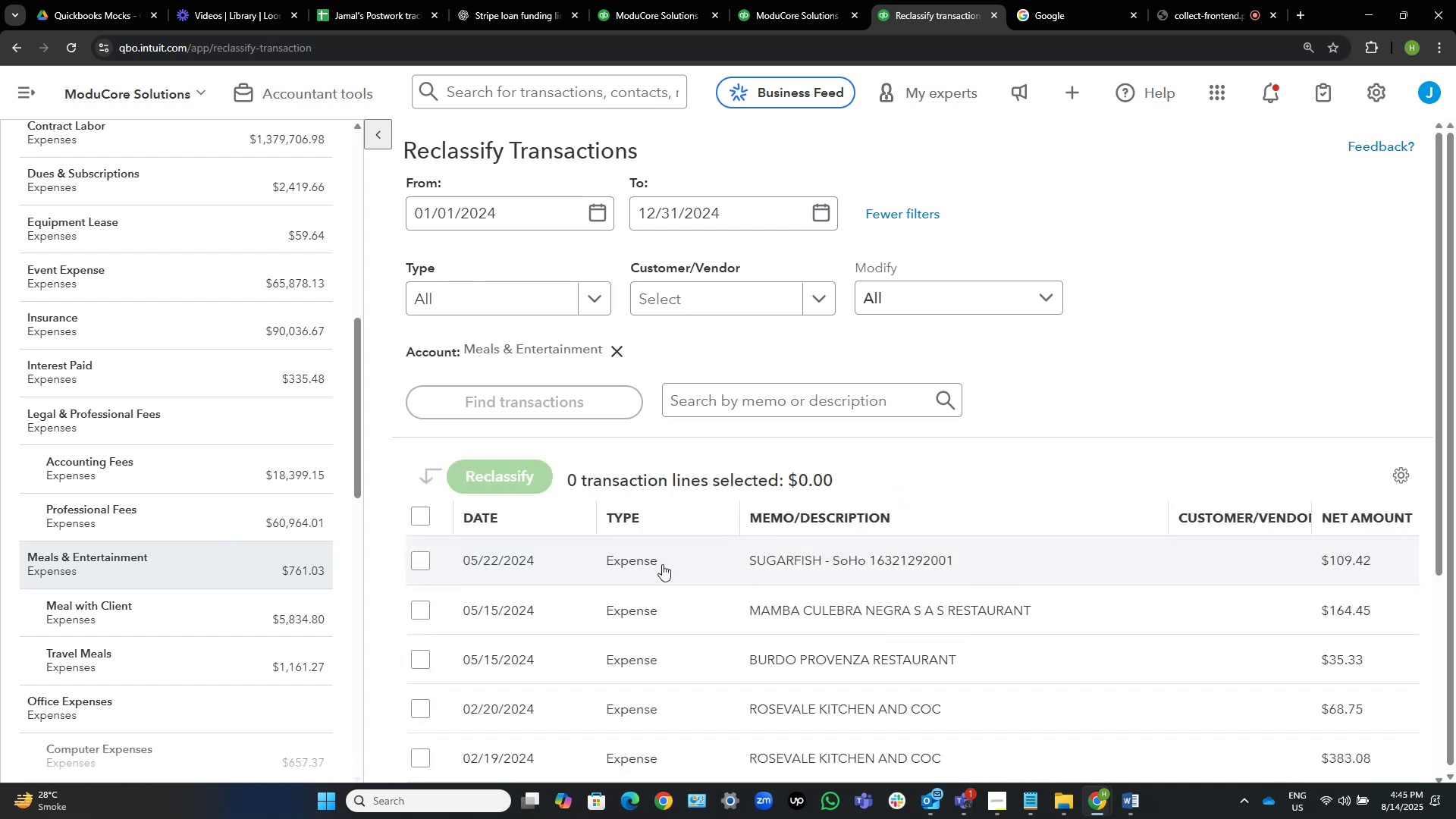 
left_click([417, 516])
 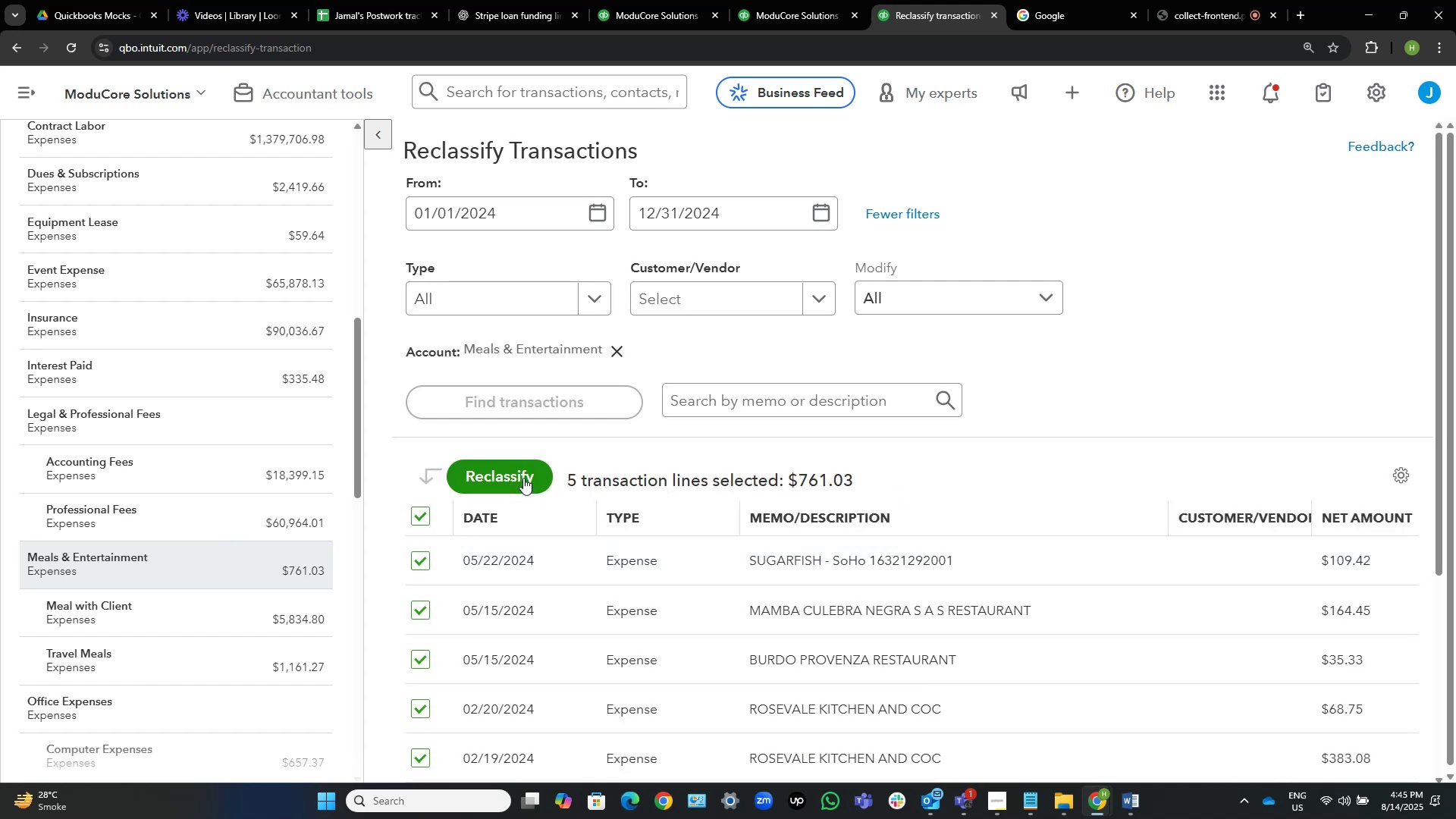 
left_click([522, 478])
 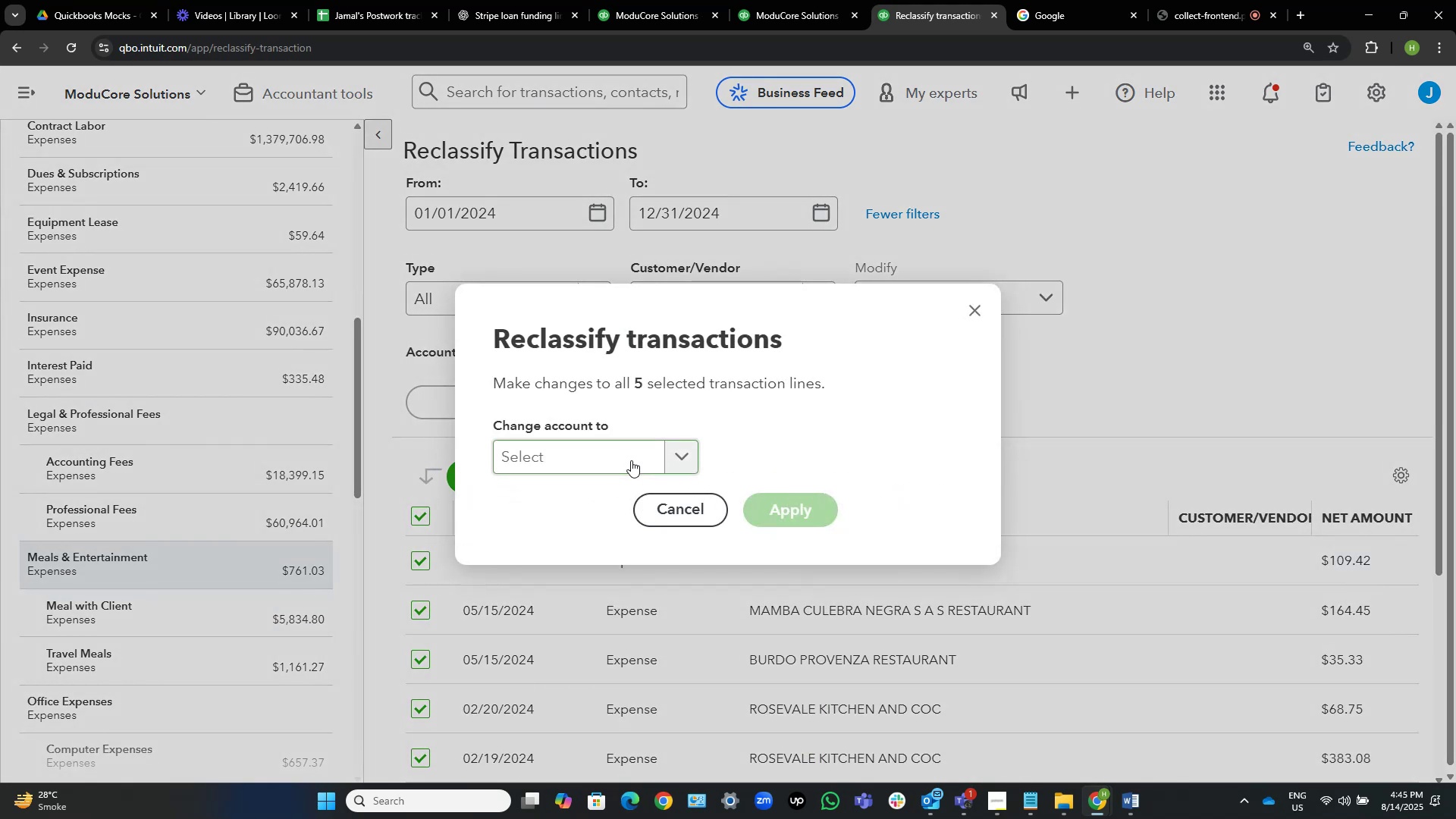 
left_click([629, 461])
 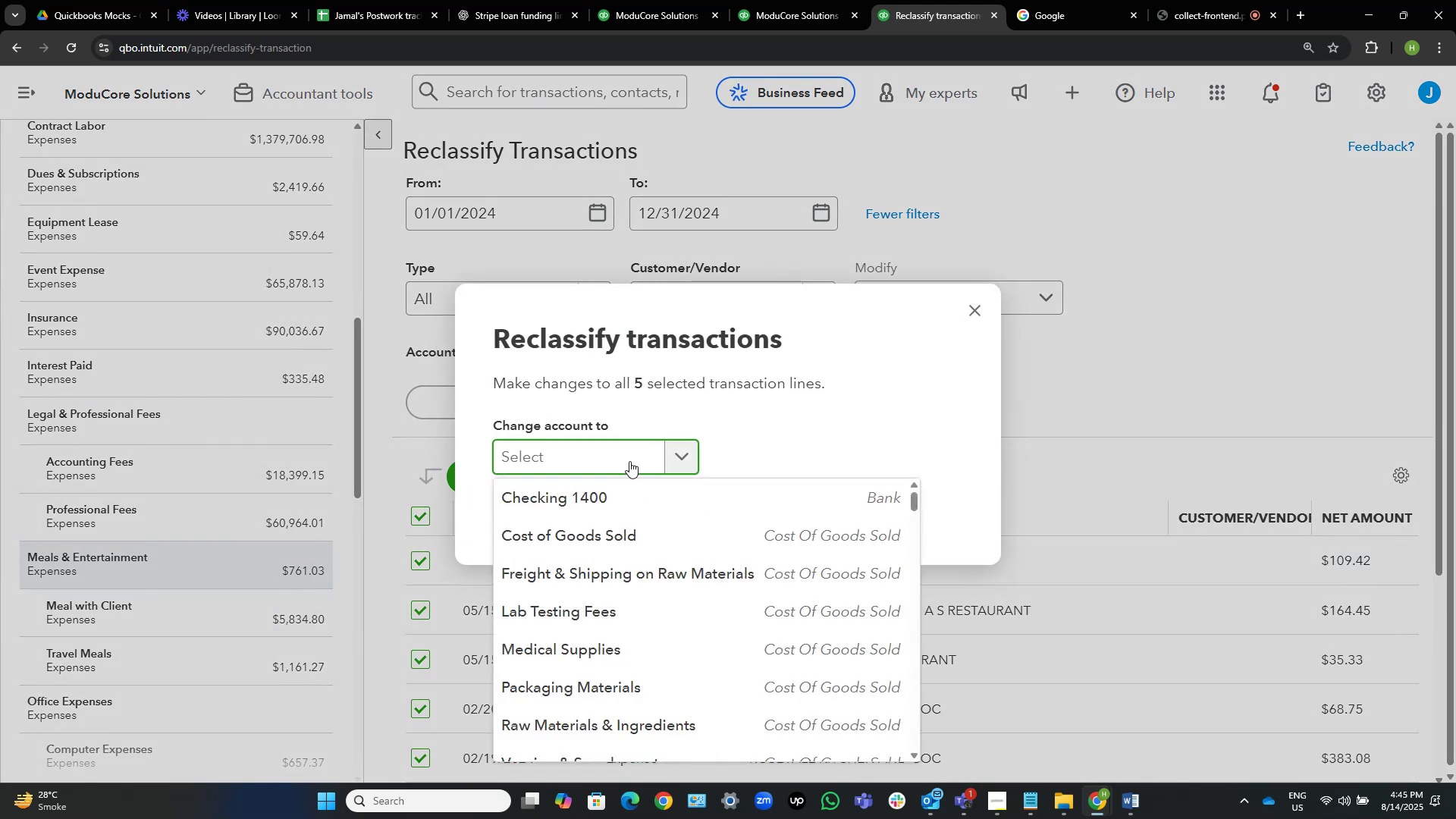 
type(travel m)
 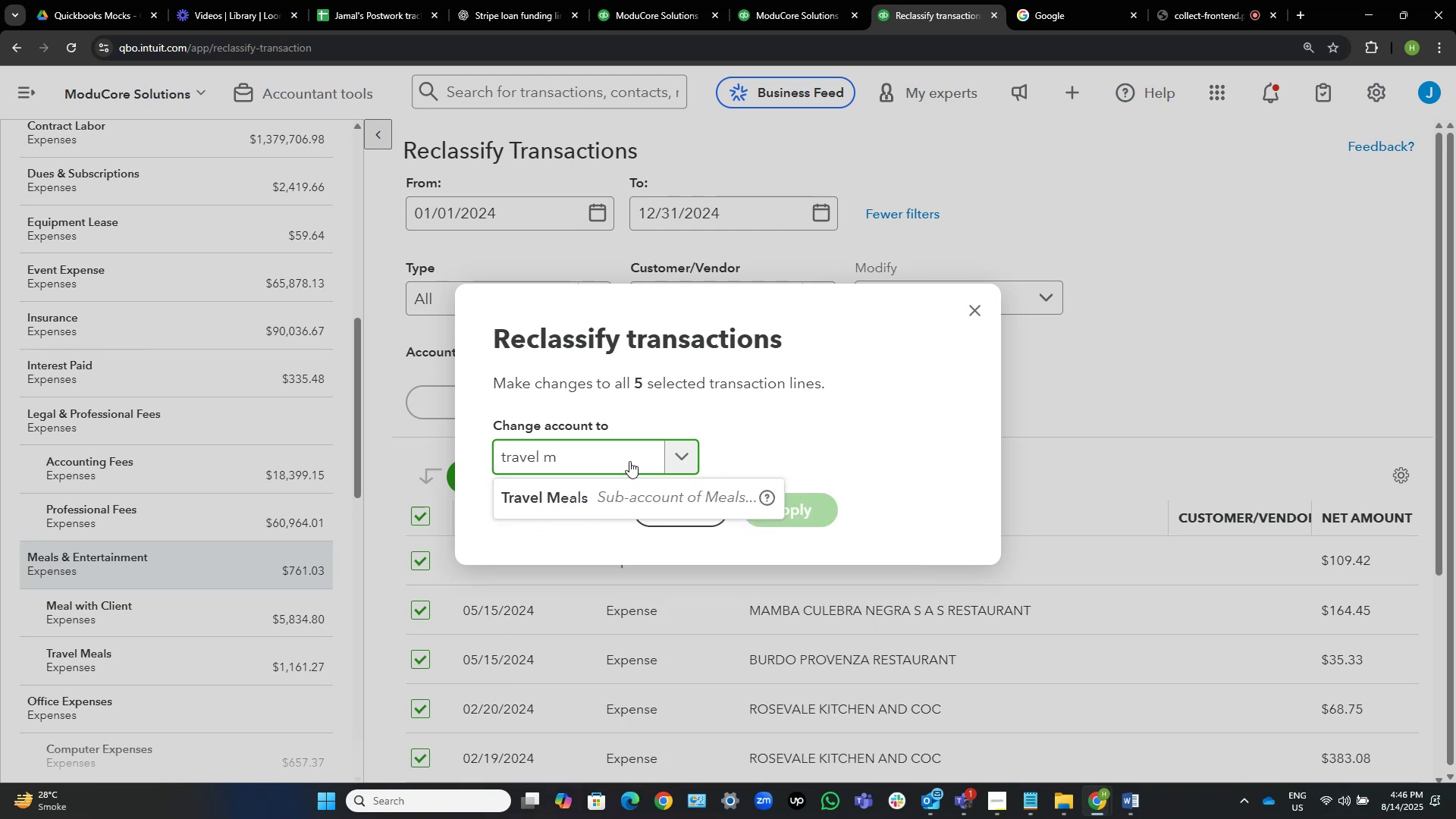 
left_click([604, 484])
 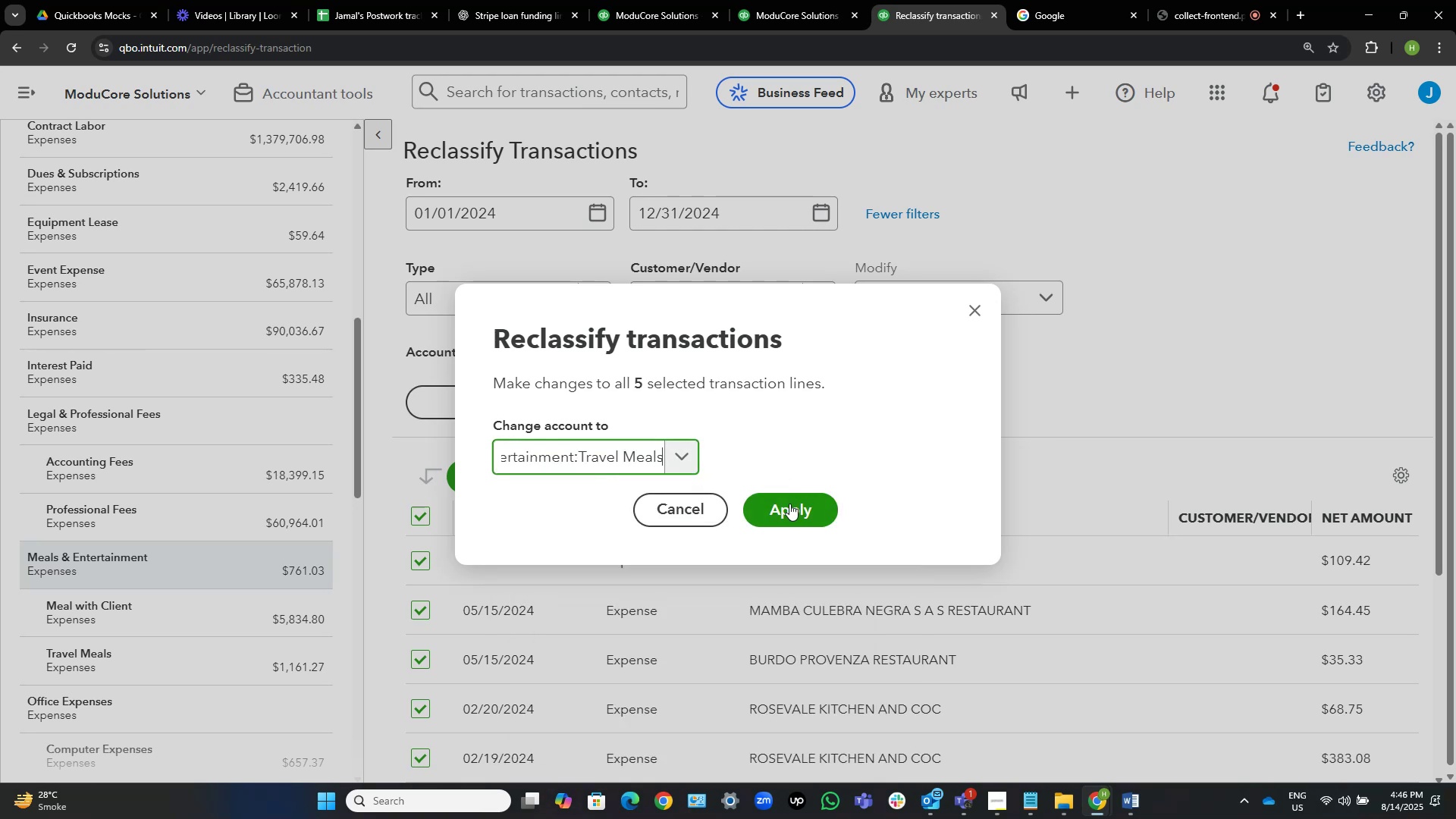 
left_click([787, 504])
 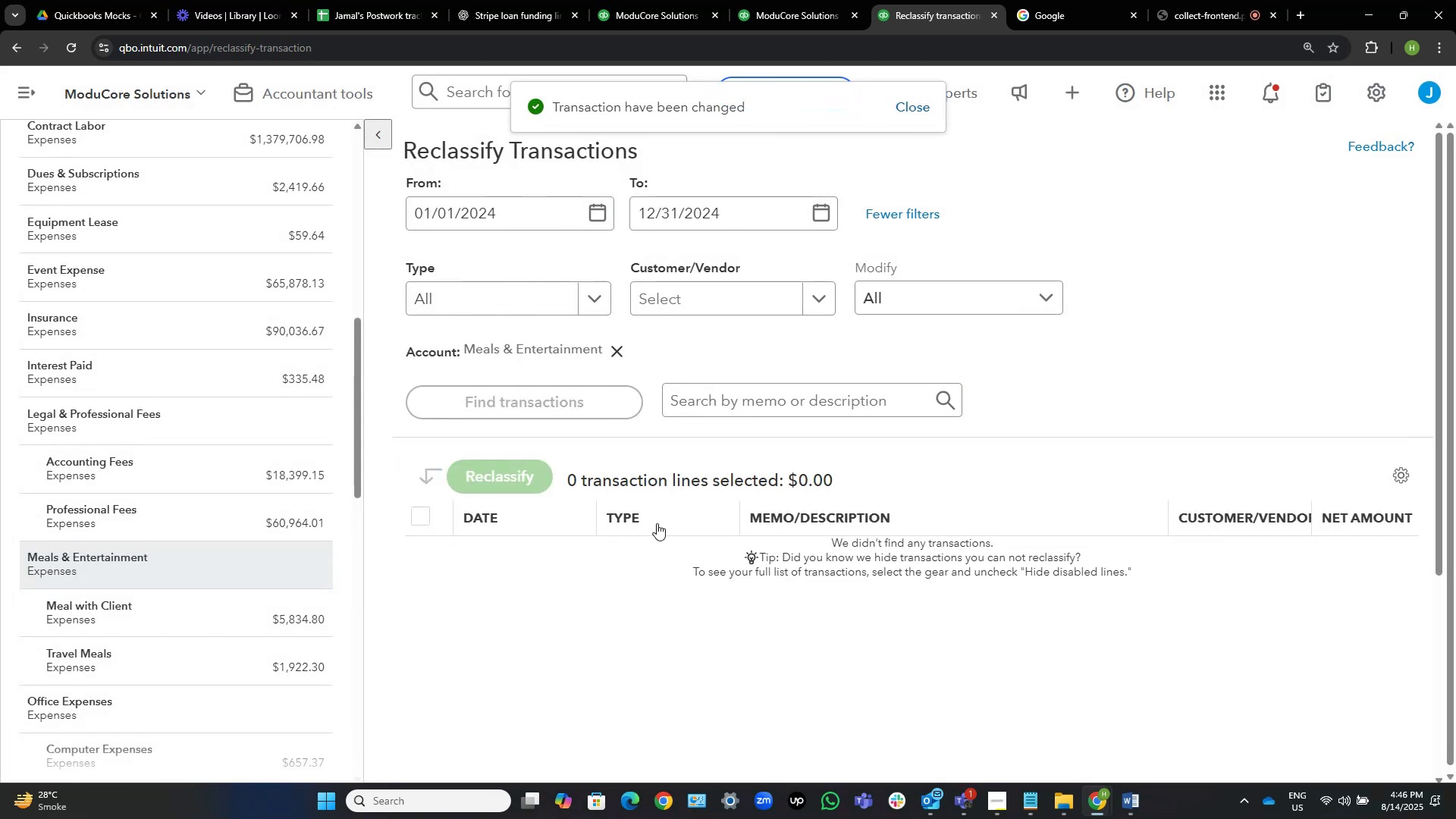 
scroll: coordinate [278, 519], scroll_direction: down, amount: 3.0
 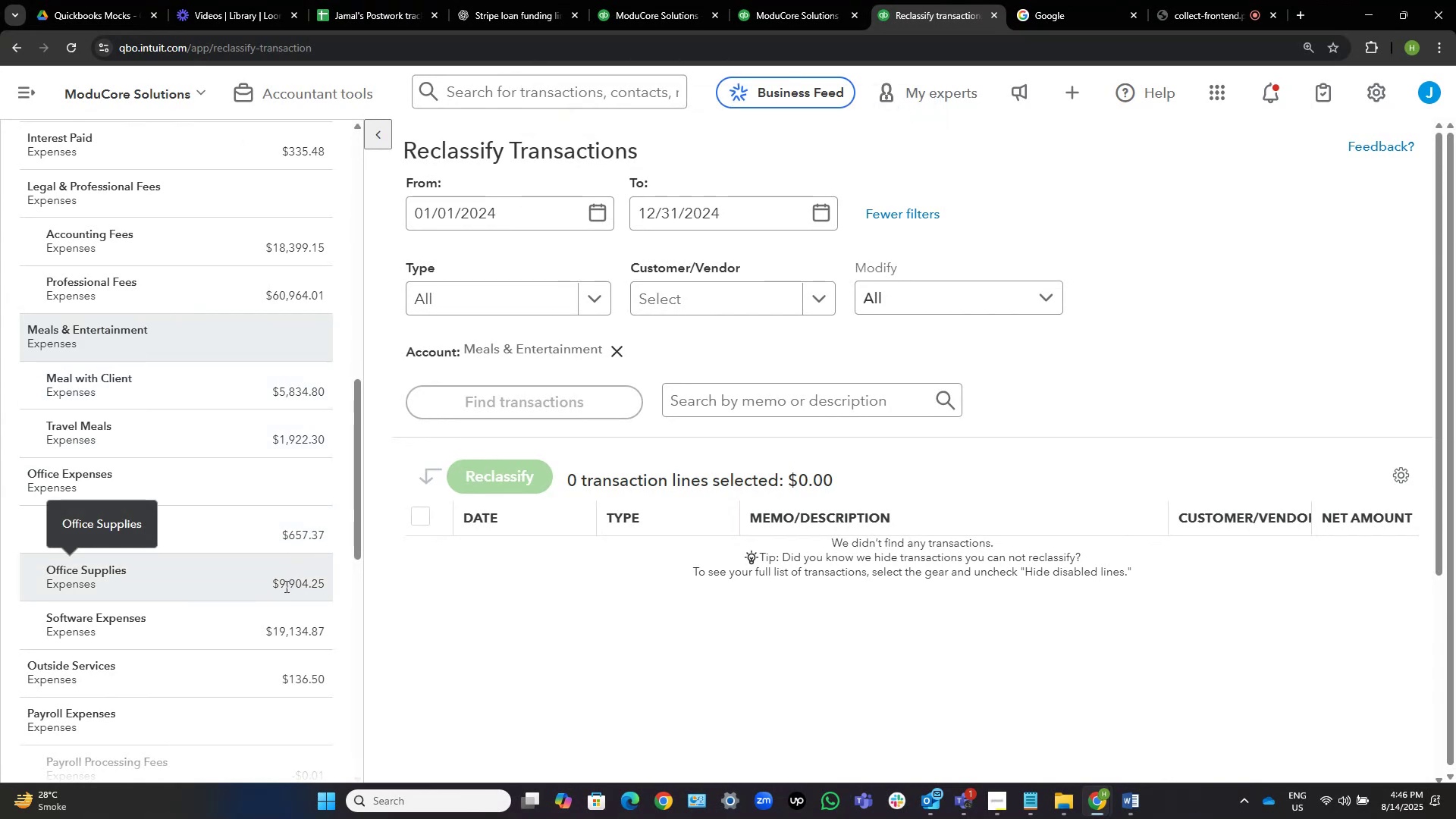 
wait(6.87)
 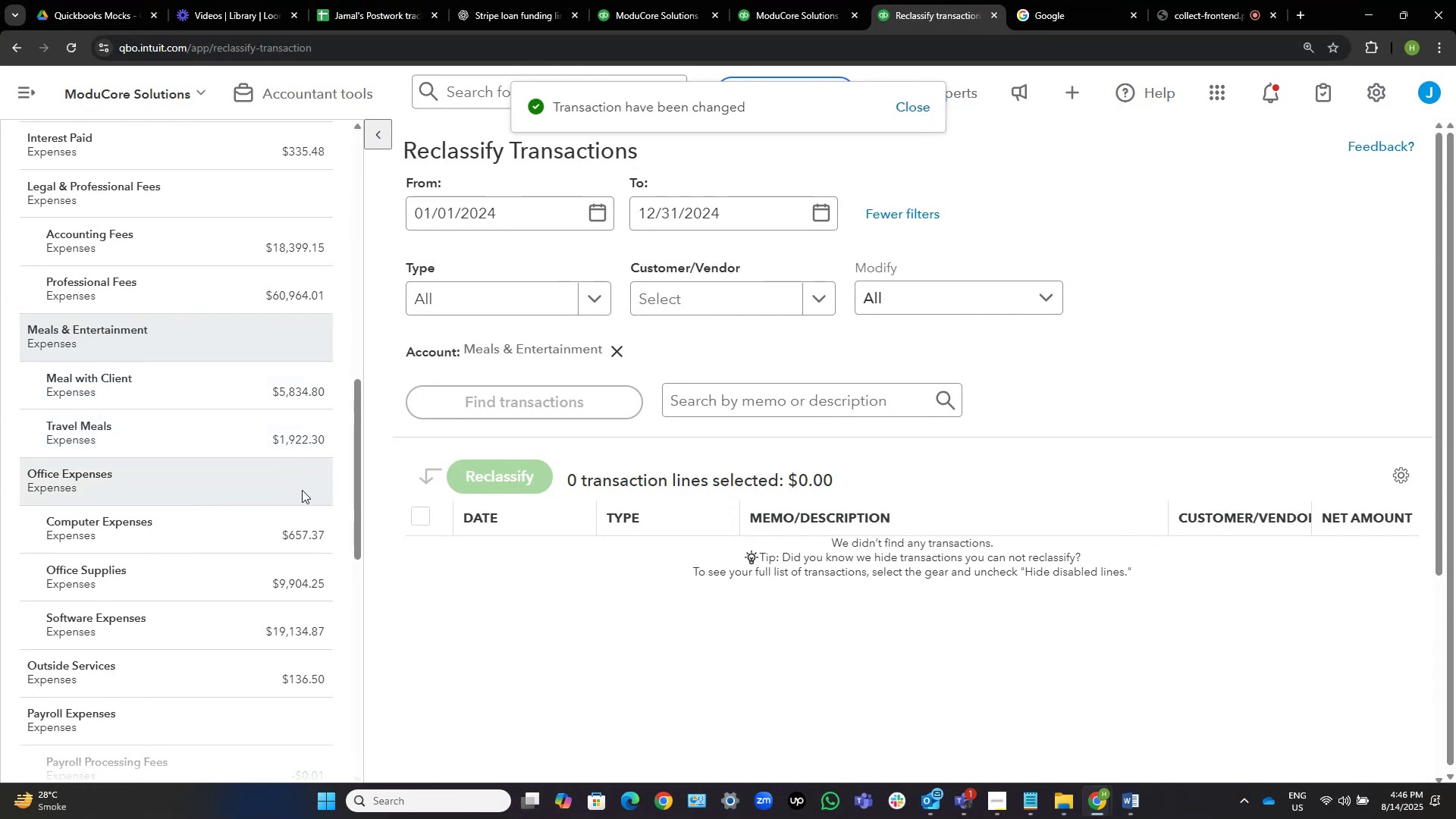 
left_click([272, 670])
 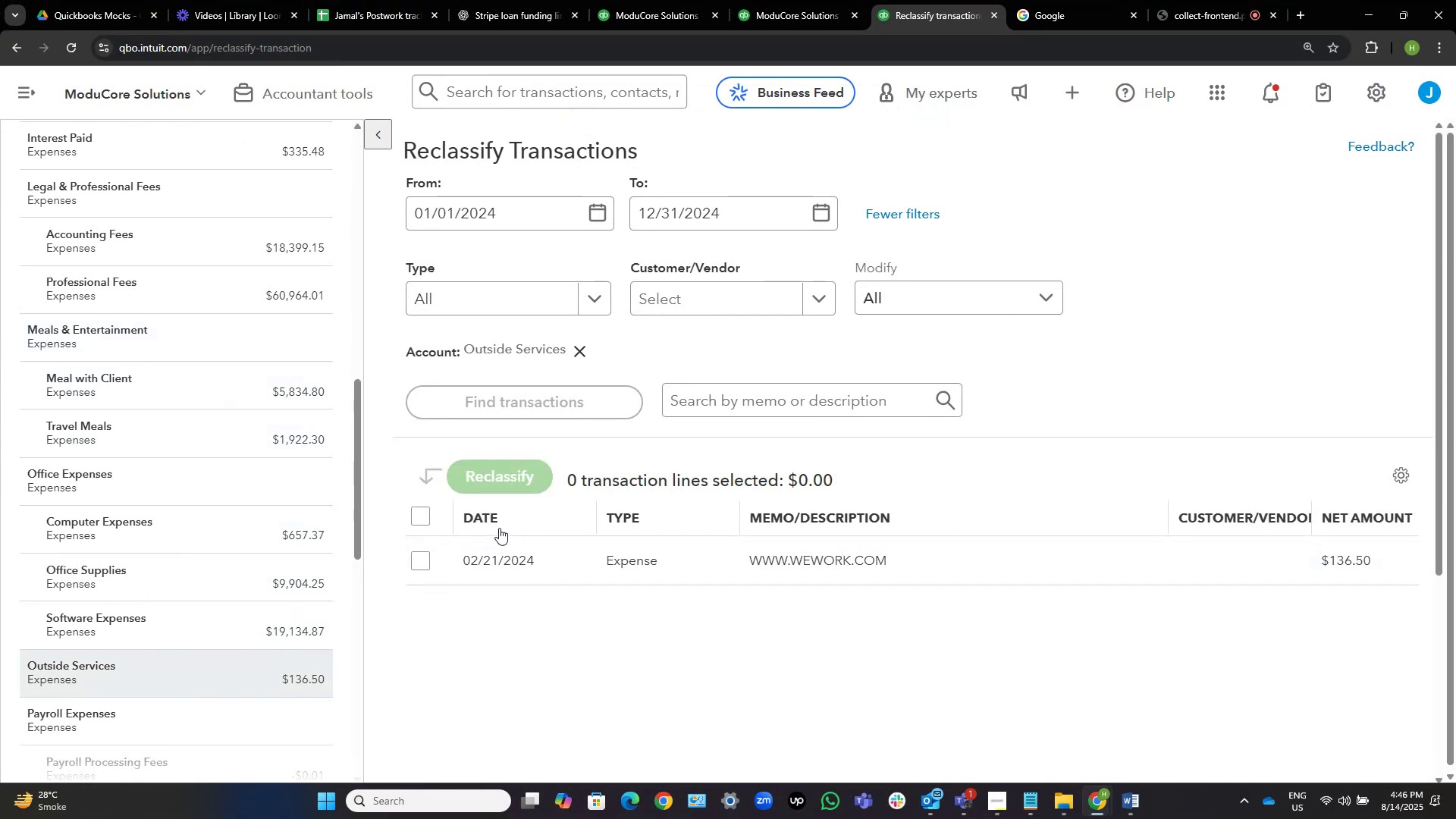 
left_click([423, 513])
 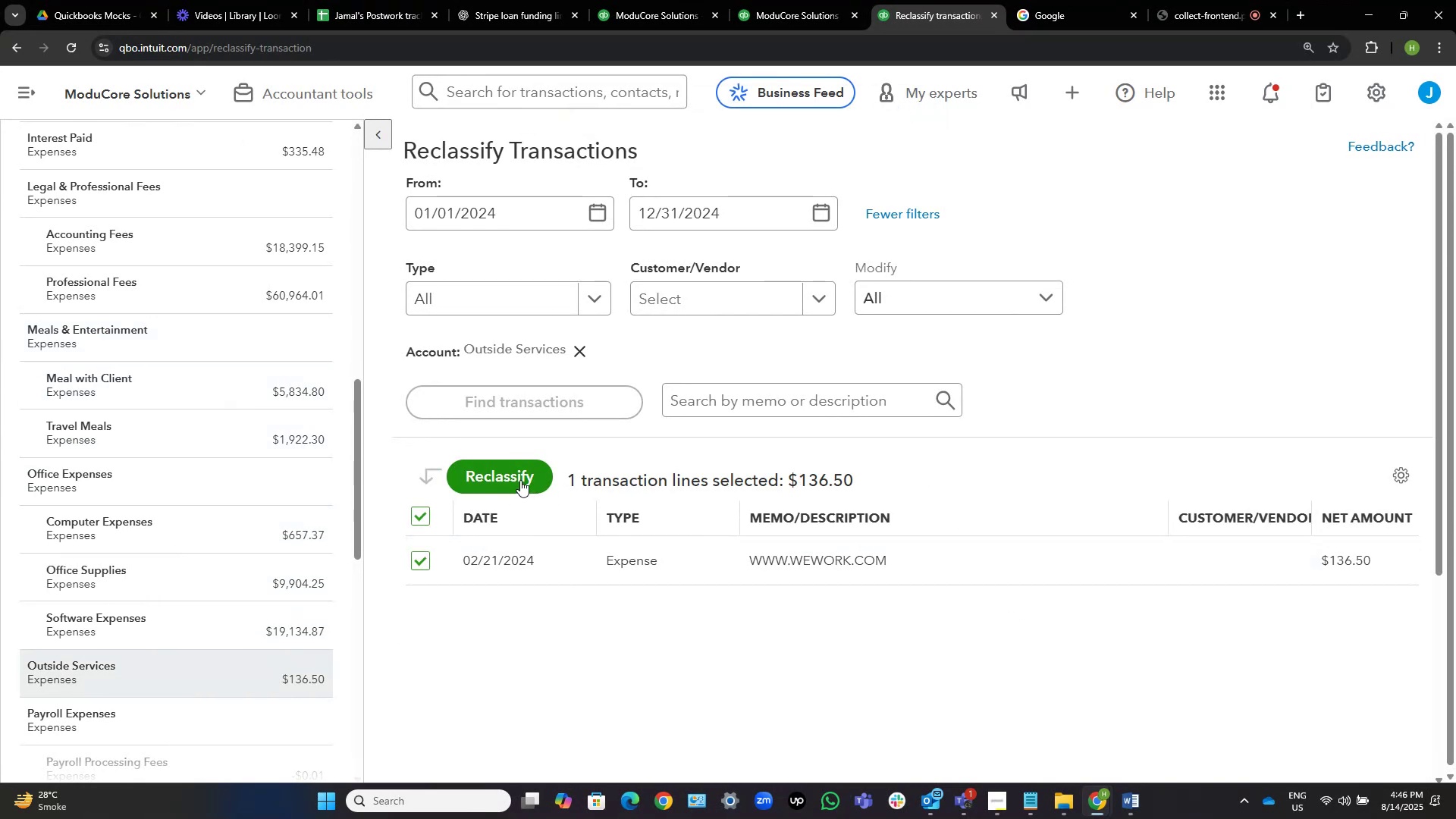 
left_click([513, 478])
 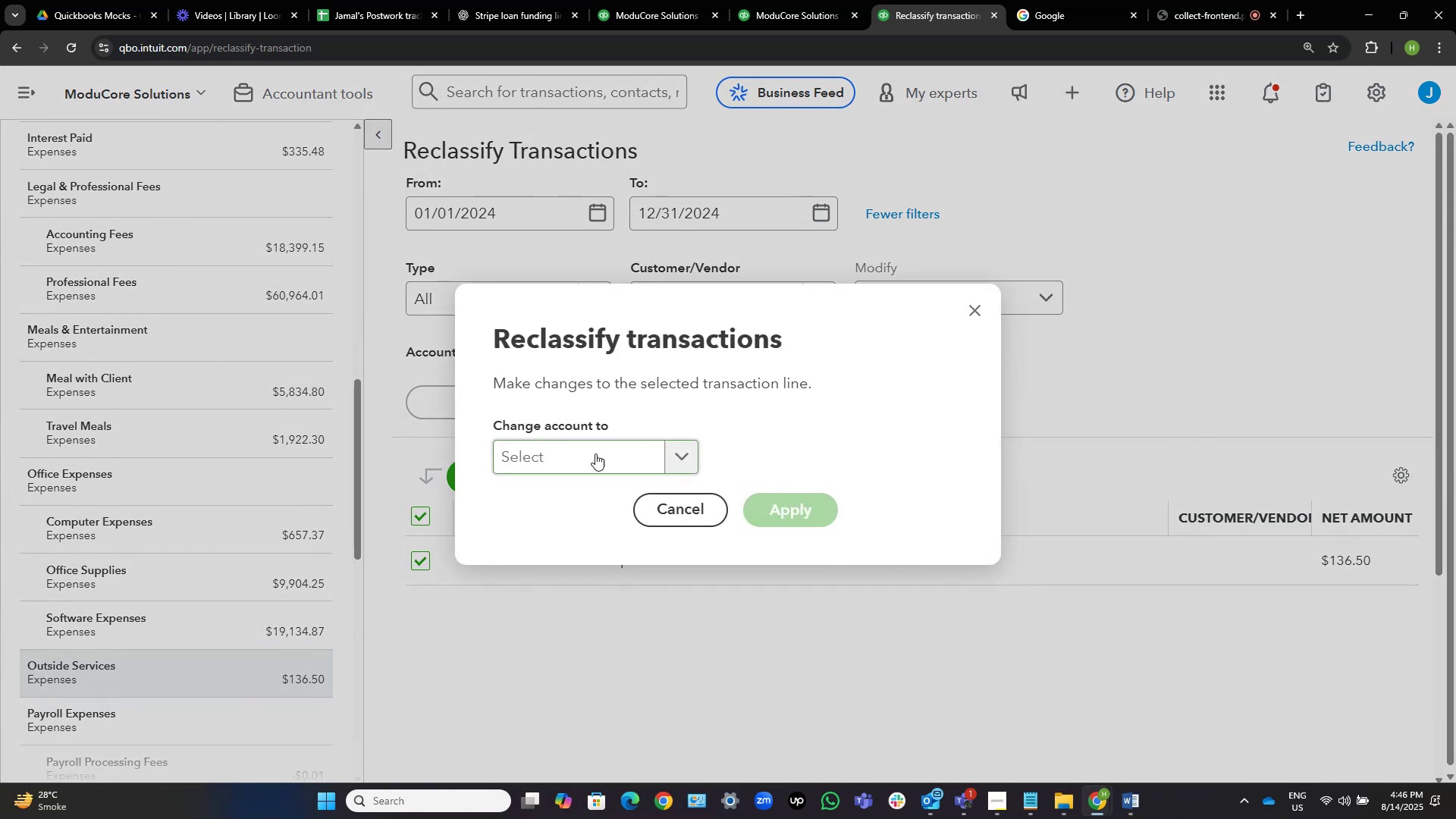 
left_click([595, 453])
 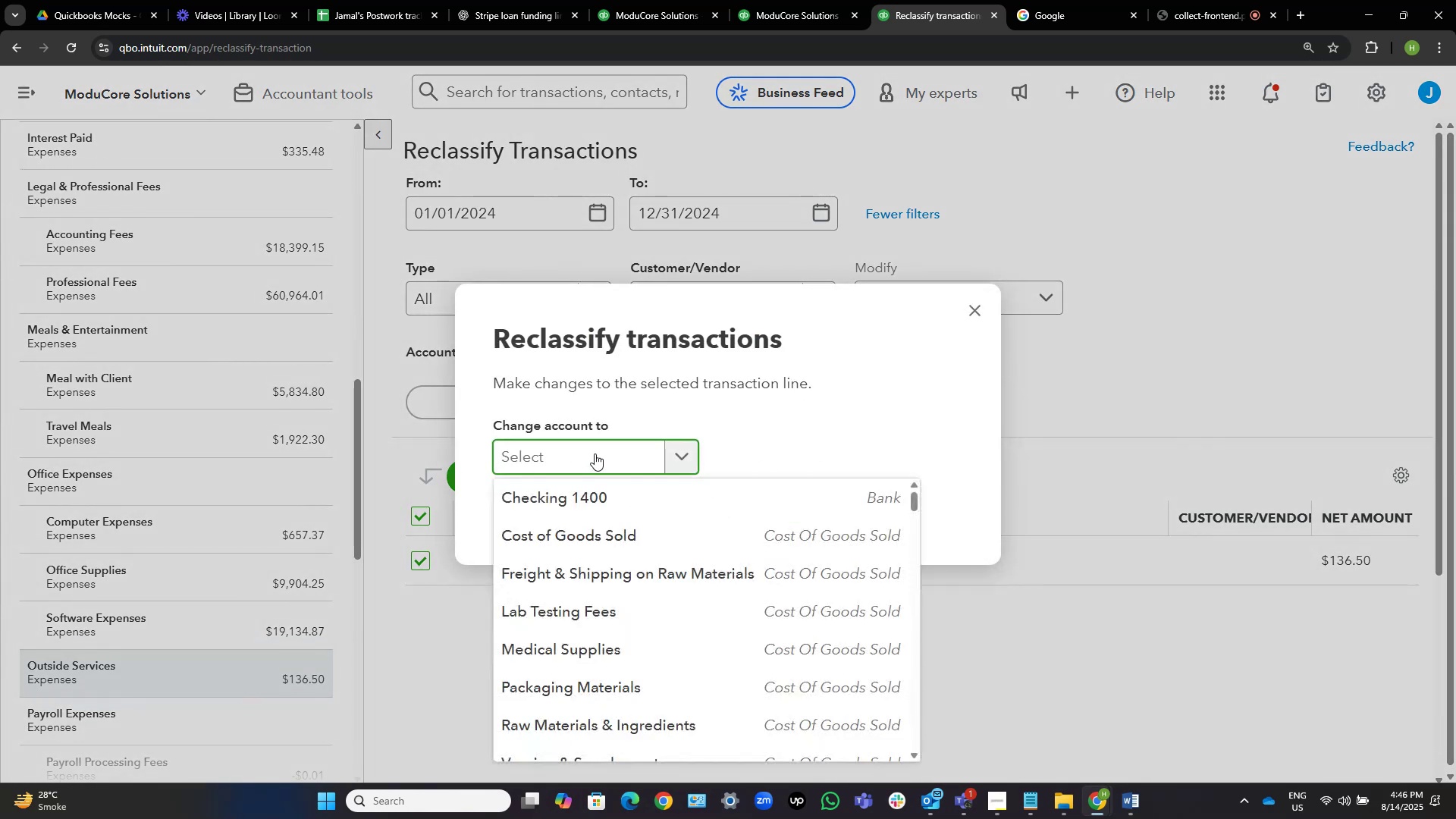 
type(soft)
 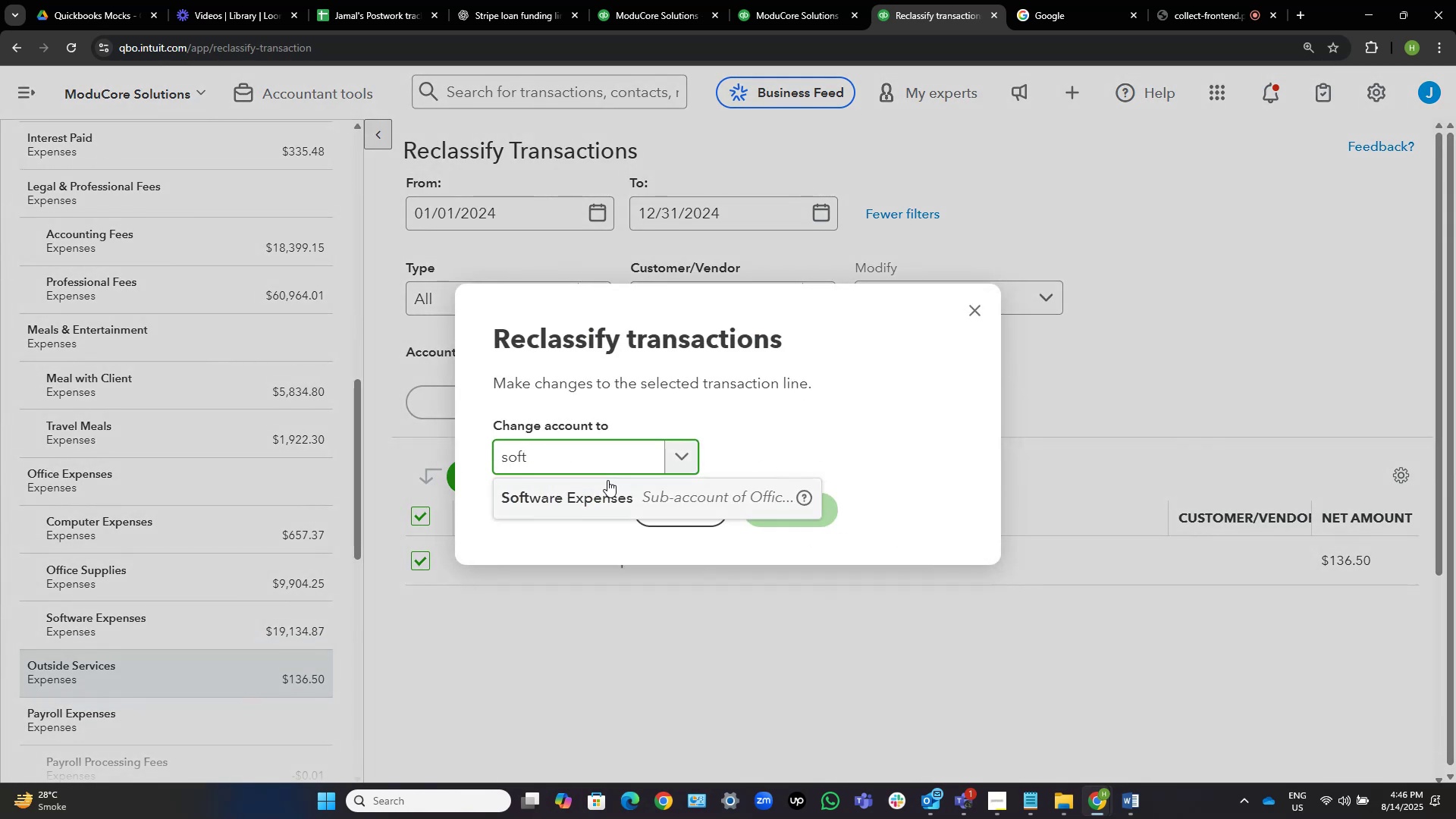 
left_click([599, 482])
 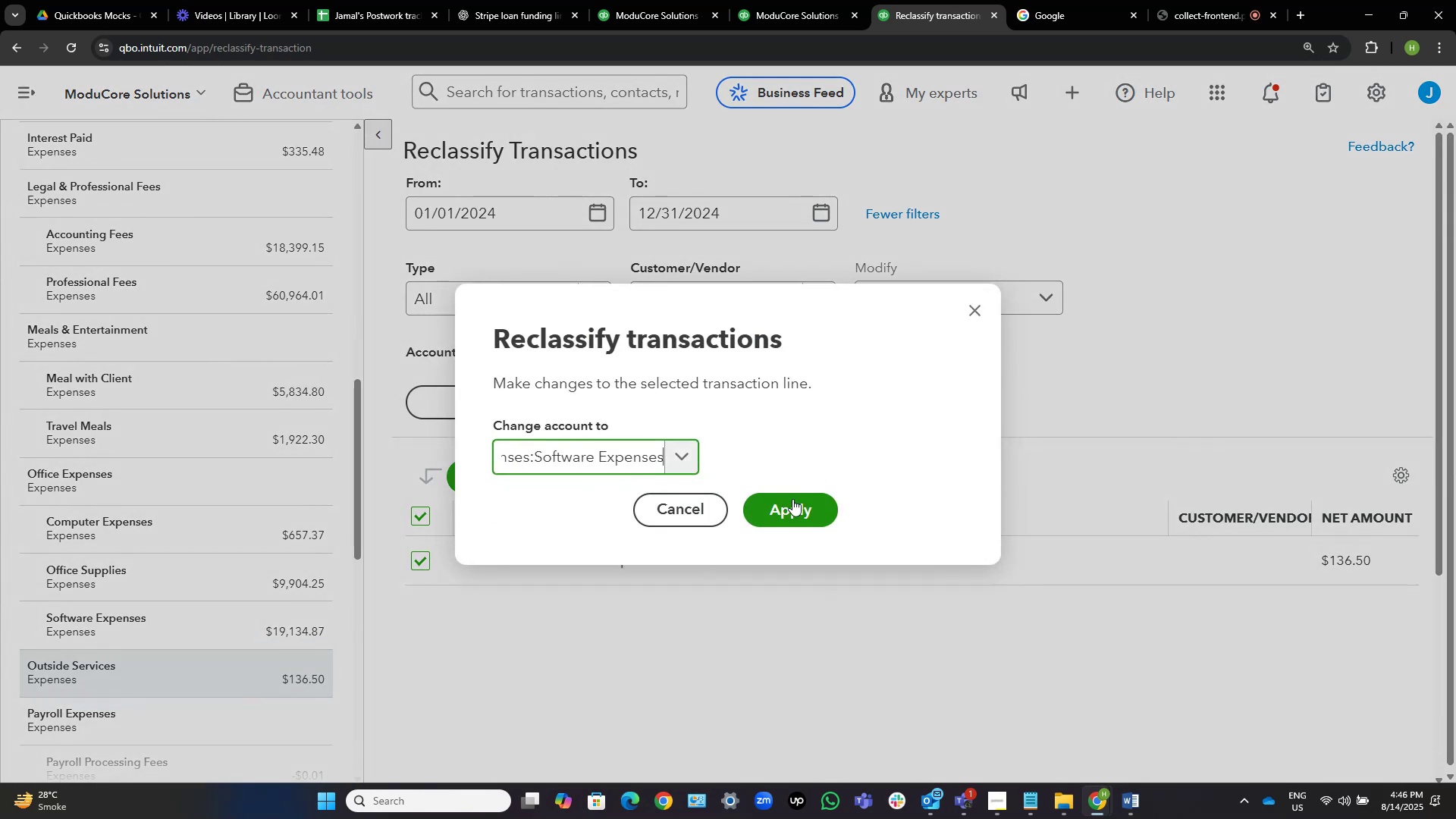 
left_click([792, 499])
 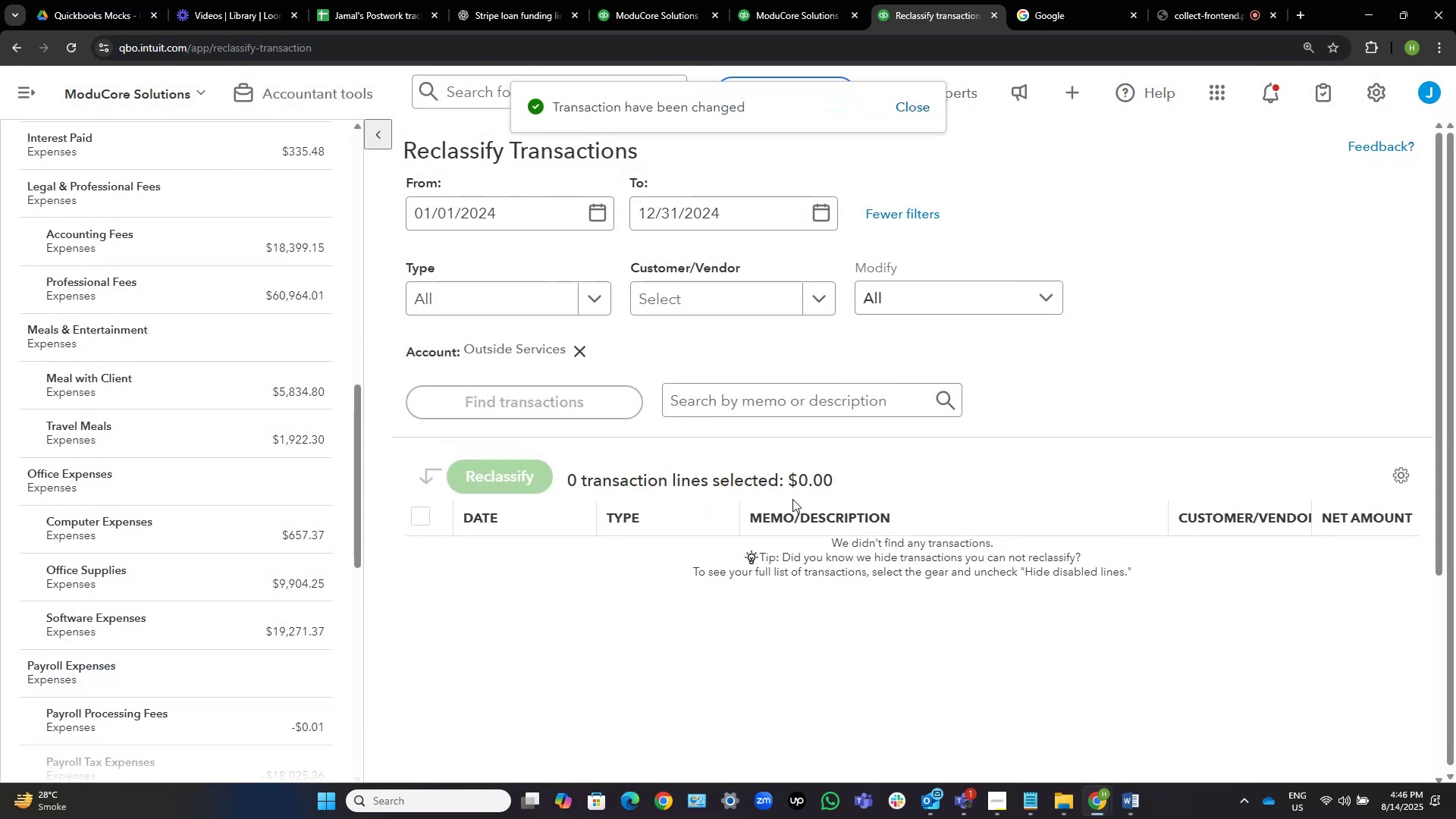 
scroll: coordinate [198, 451], scroll_direction: down, amount: 3.0
 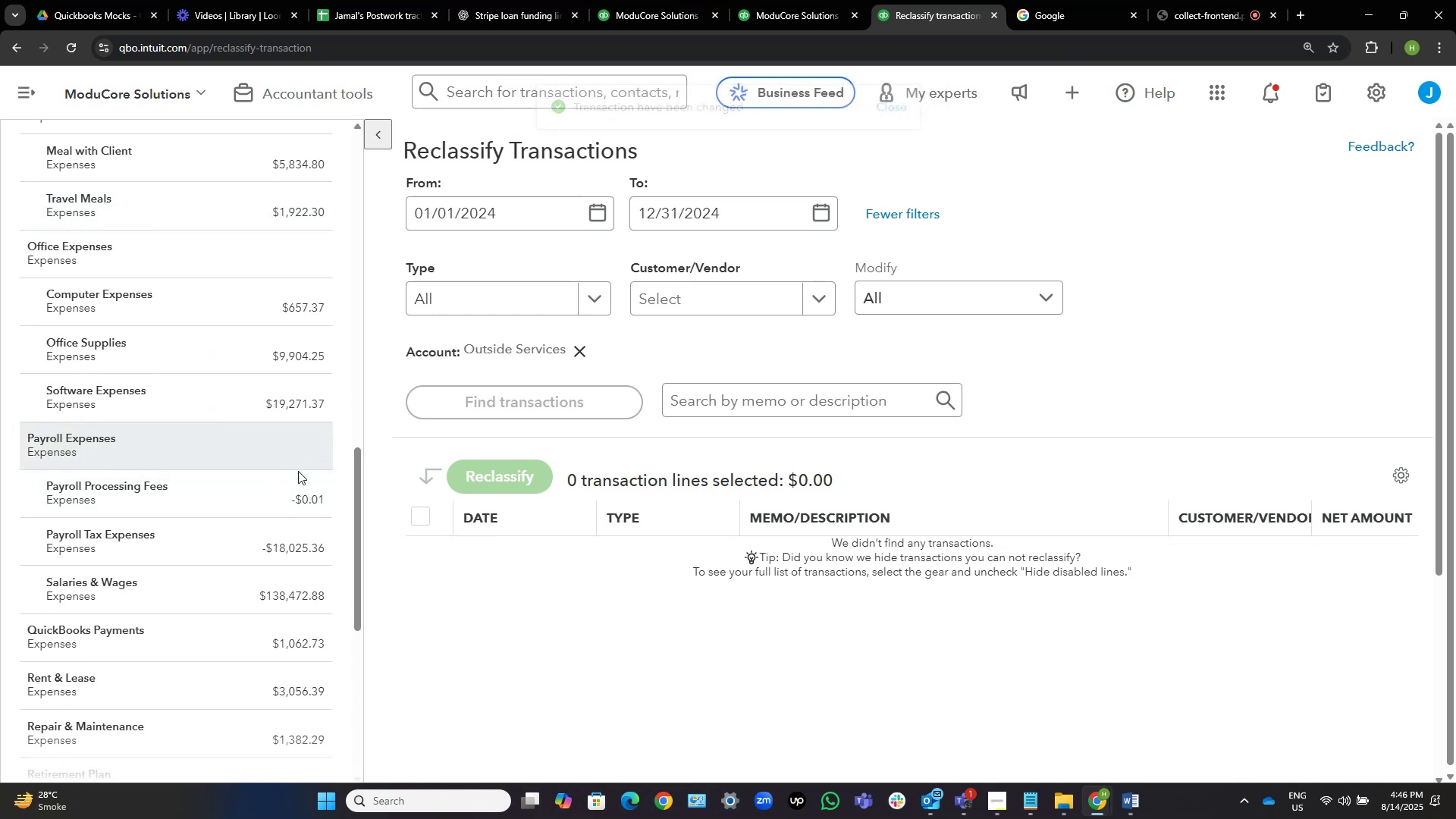 
left_click([243, 493])
 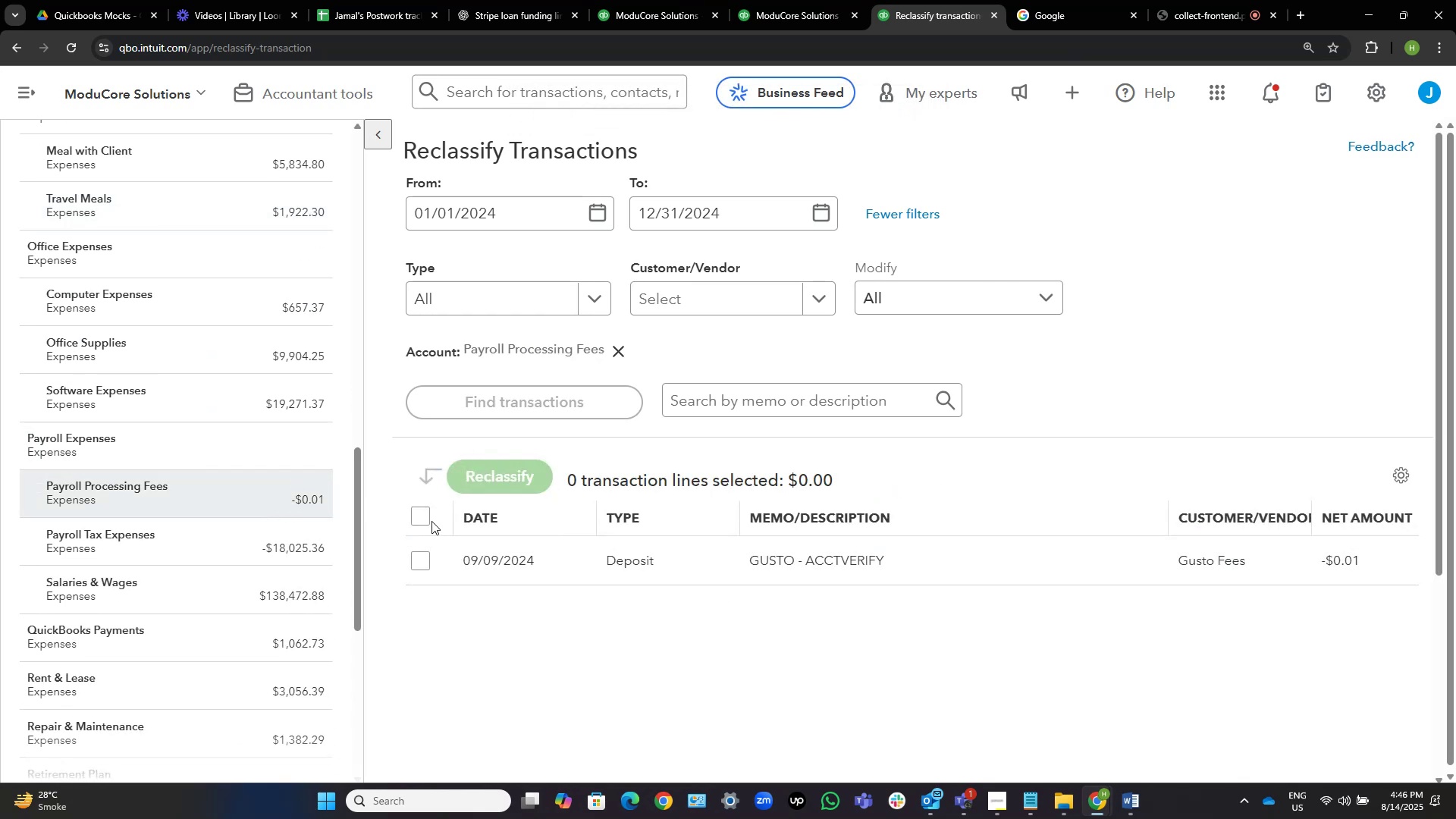 
double_click([492, 487])
 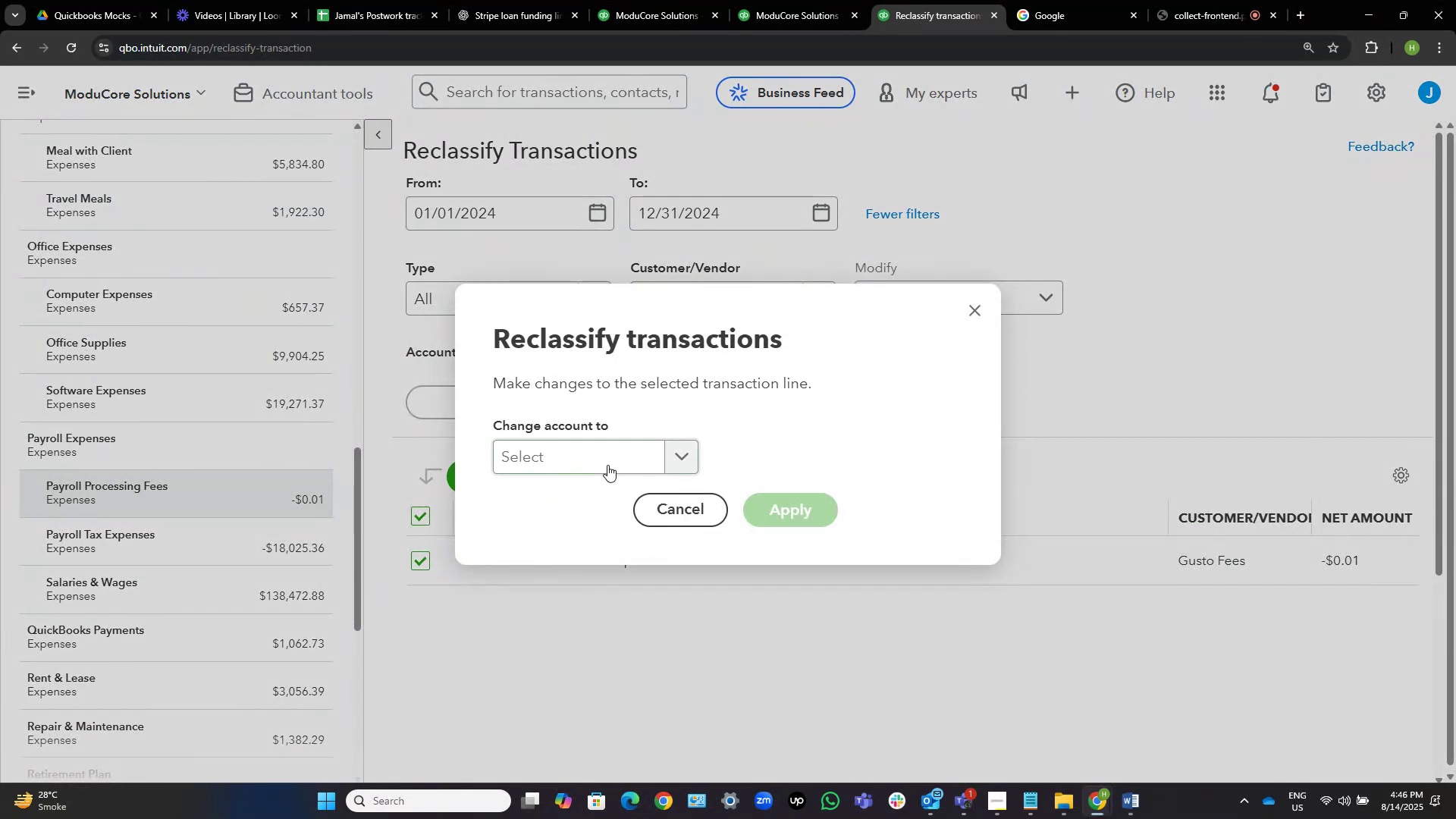 
left_click([607, 464])
 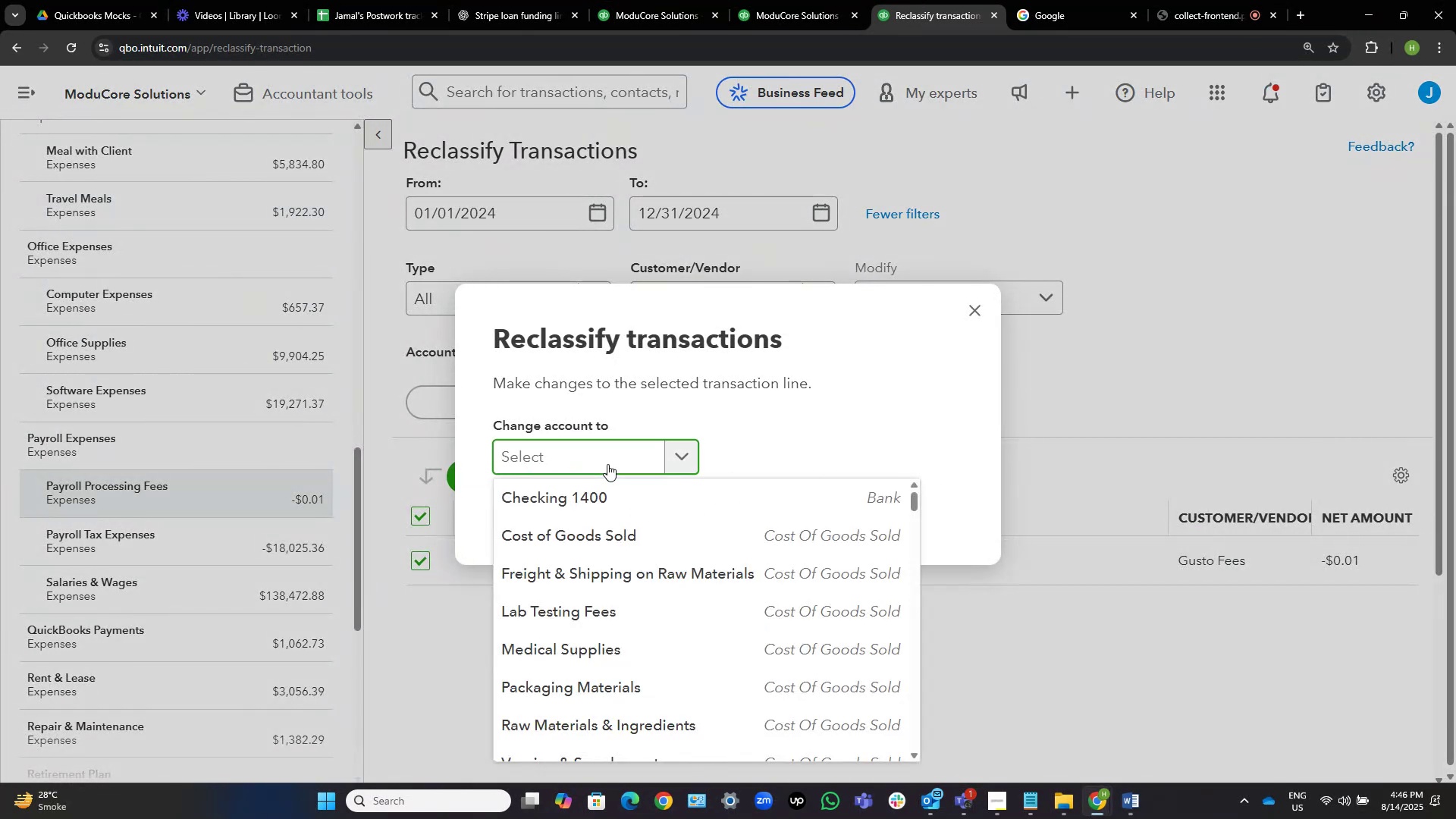 
type(office s)
 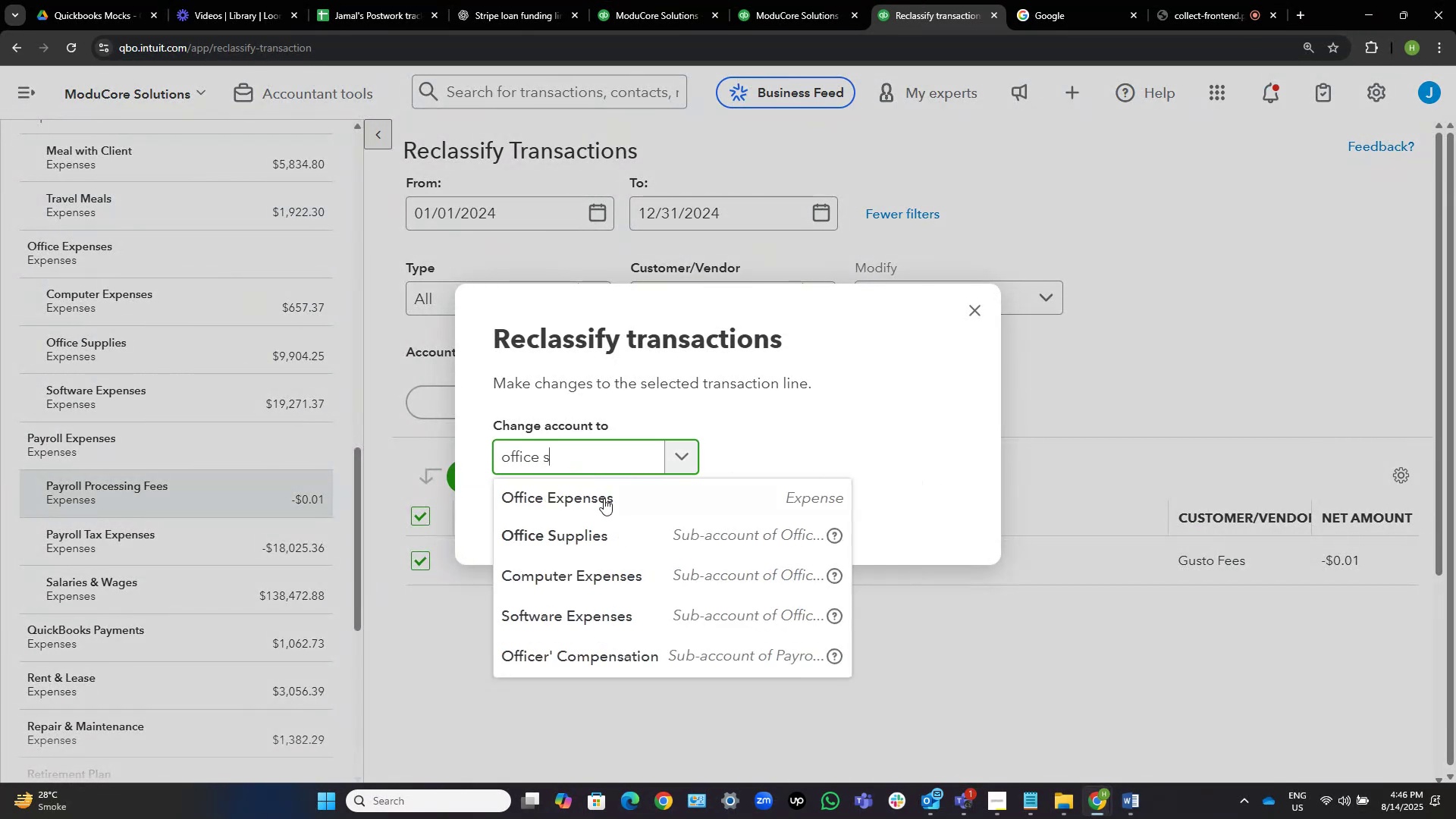 
left_click([608, 521])
 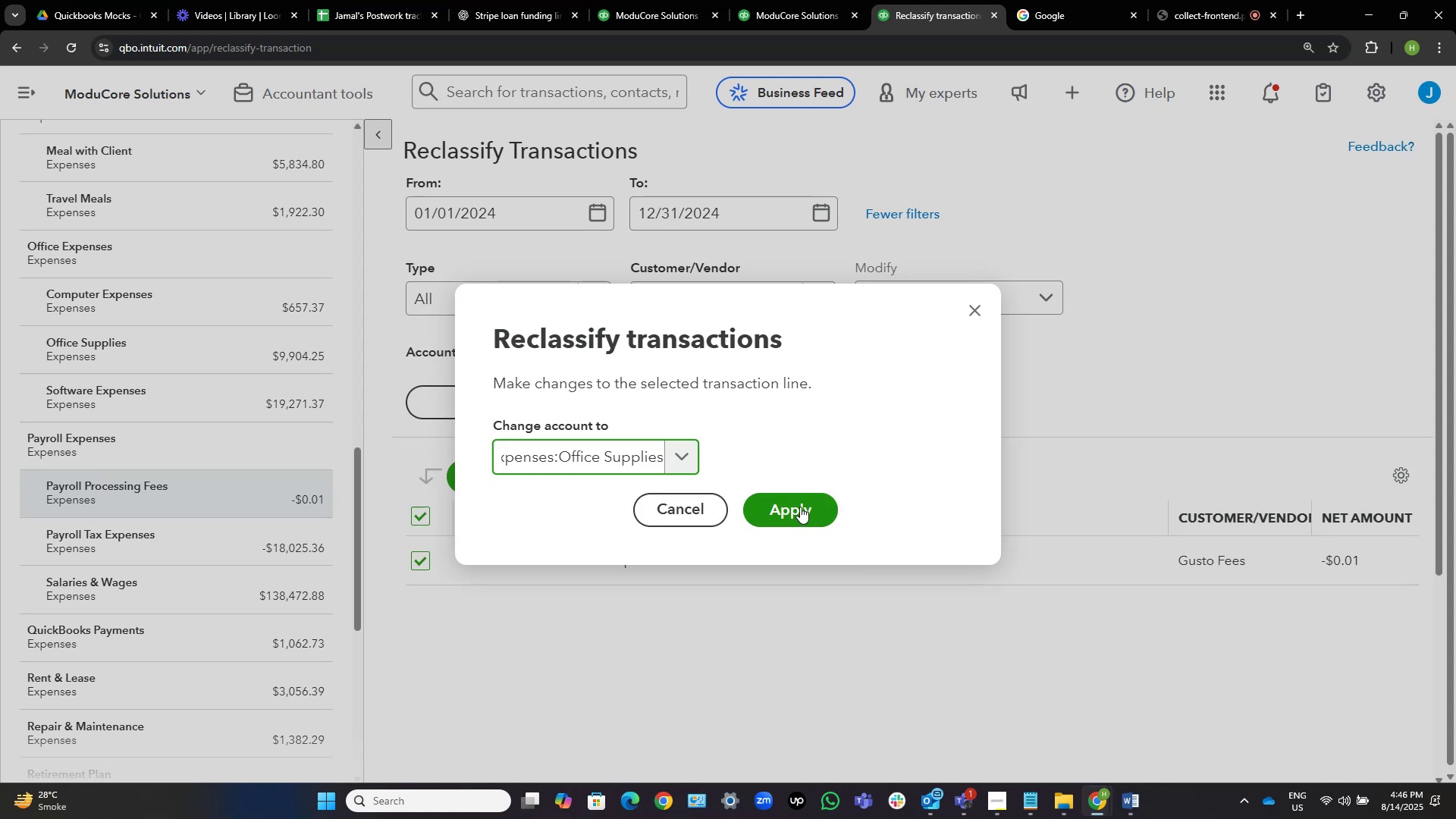 
left_click([800, 503])
 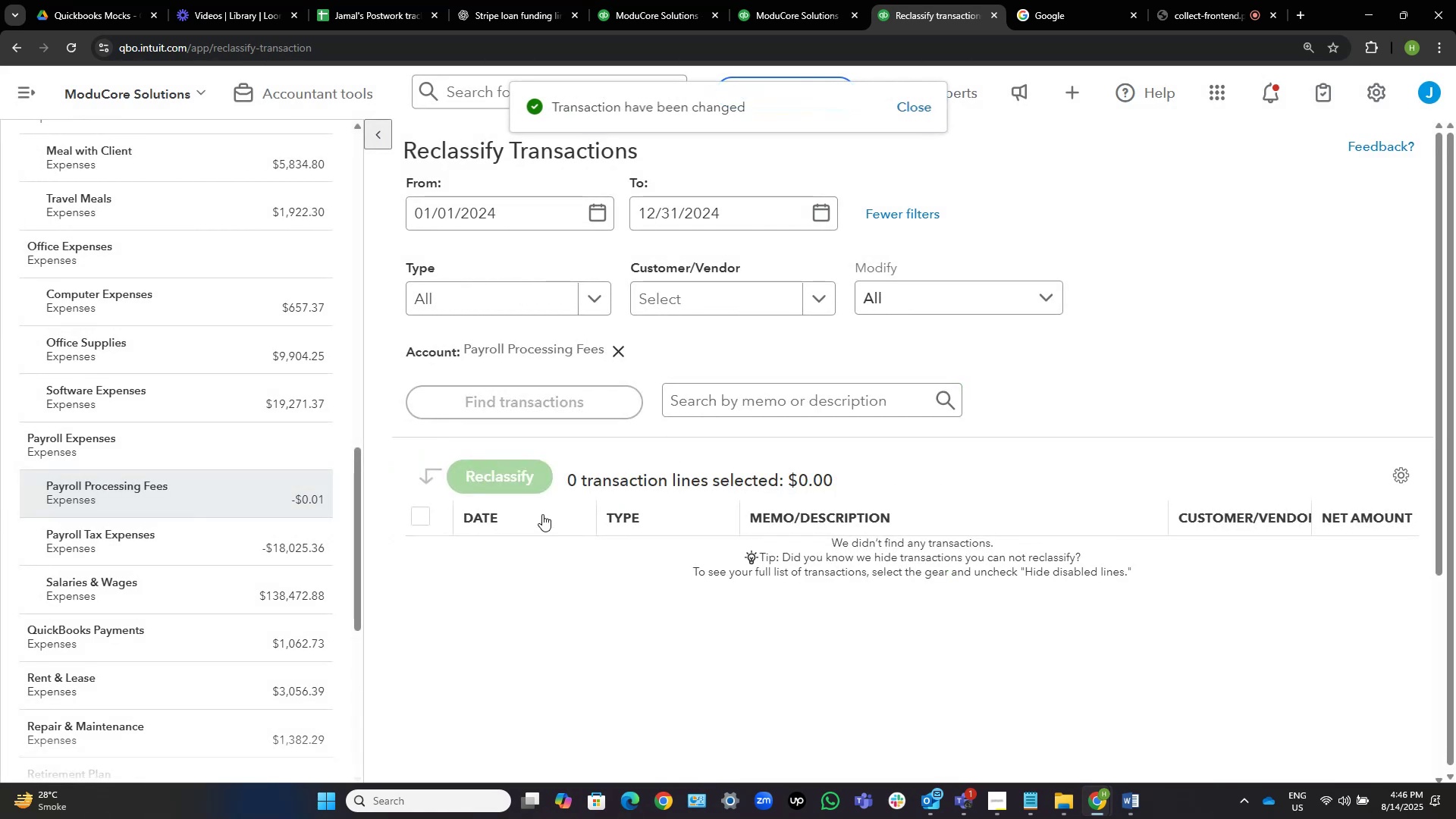 
left_click([238, 545])
 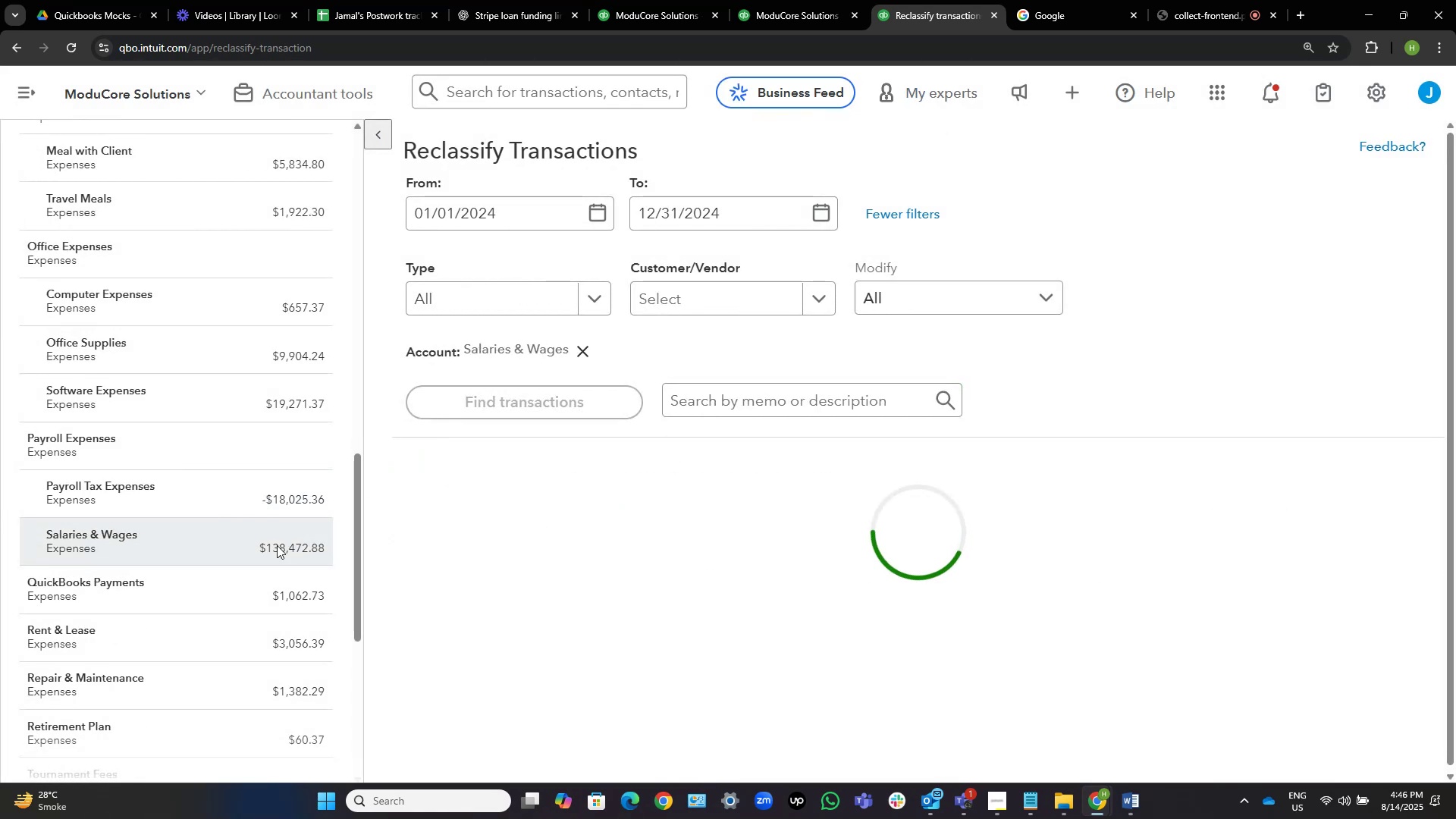 
mouse_move([625, 556])
 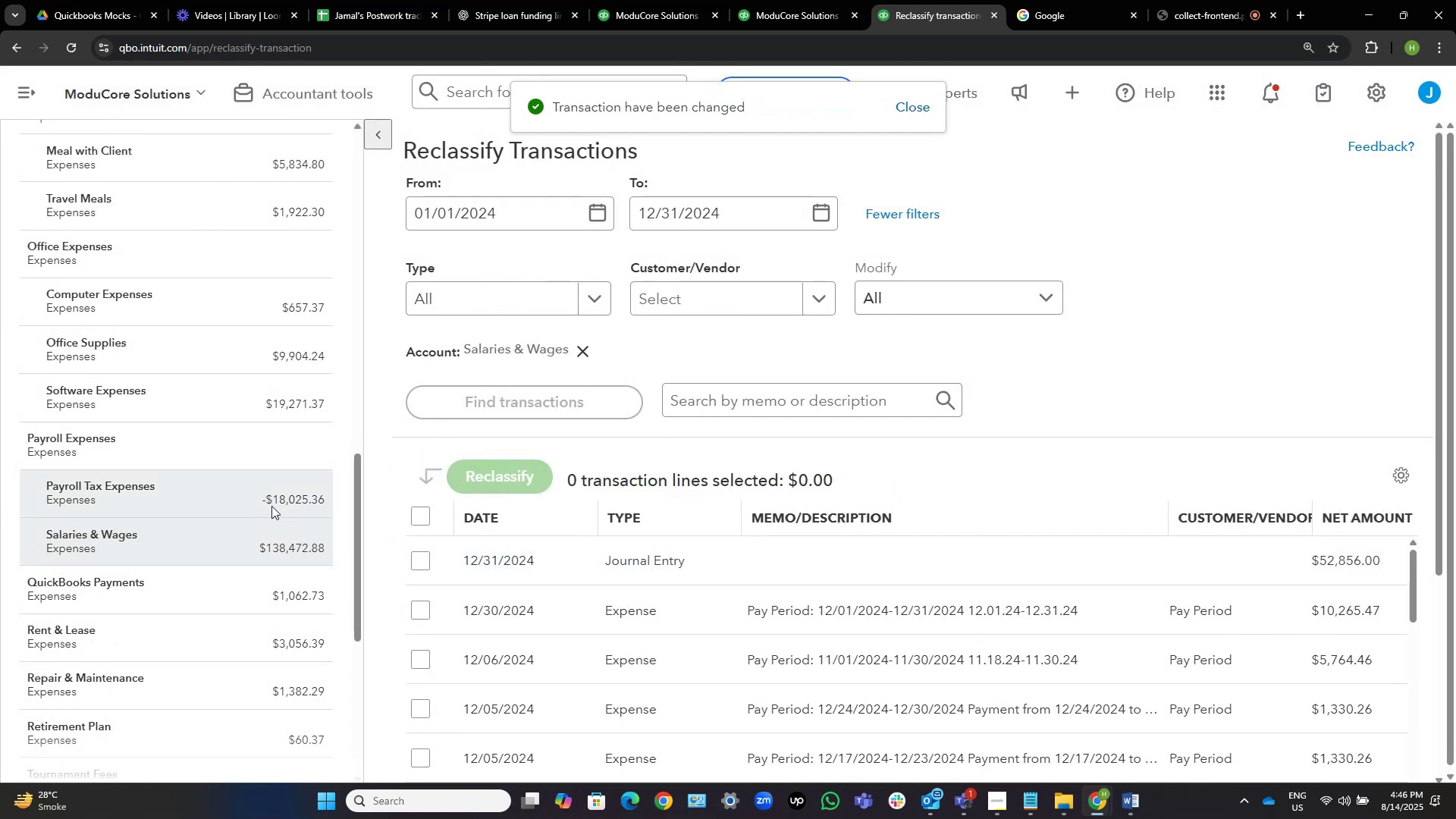 
left_click([275, 503])
 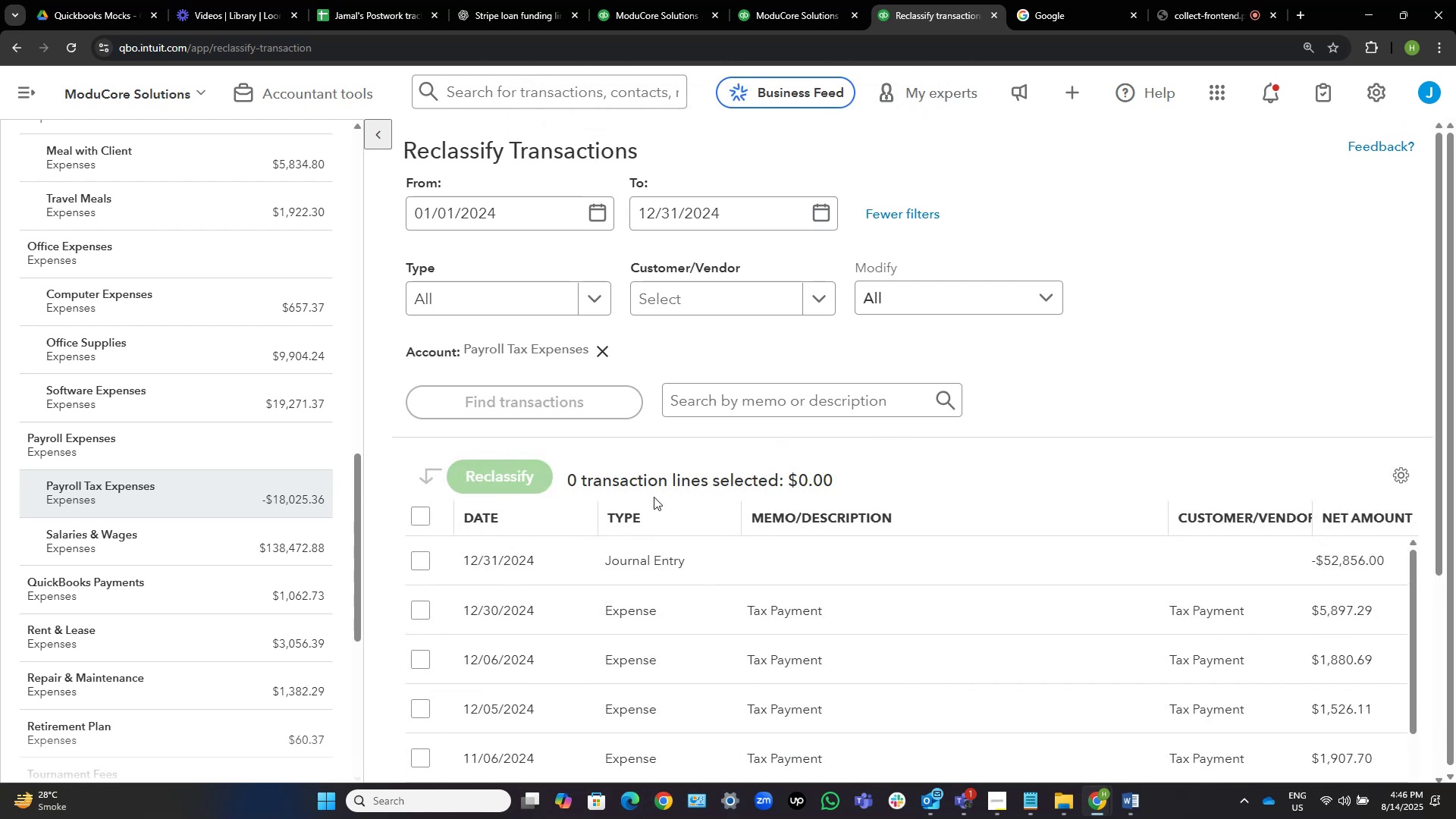 
wait(13.45)
 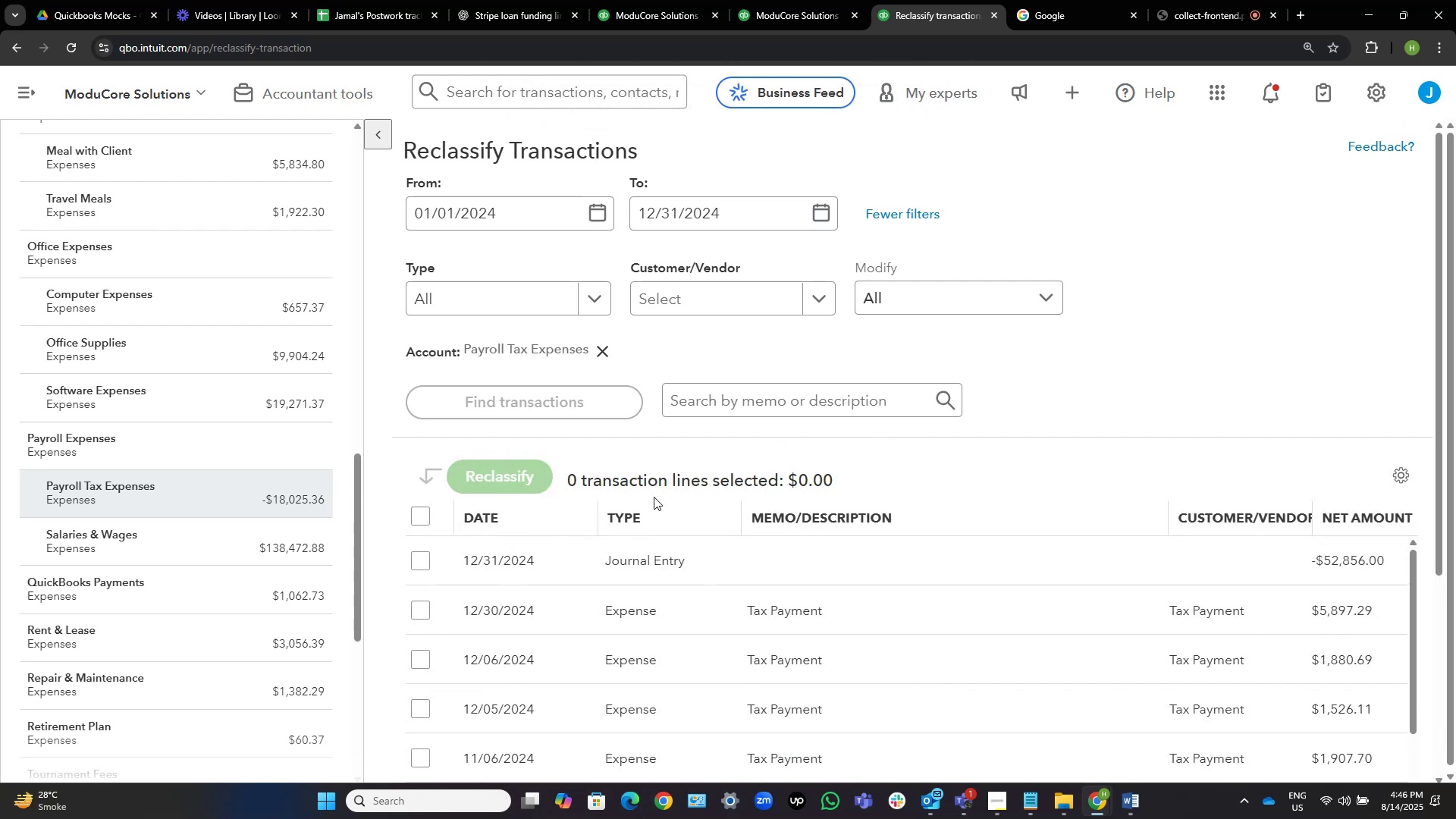 
left_click([802, 554])
 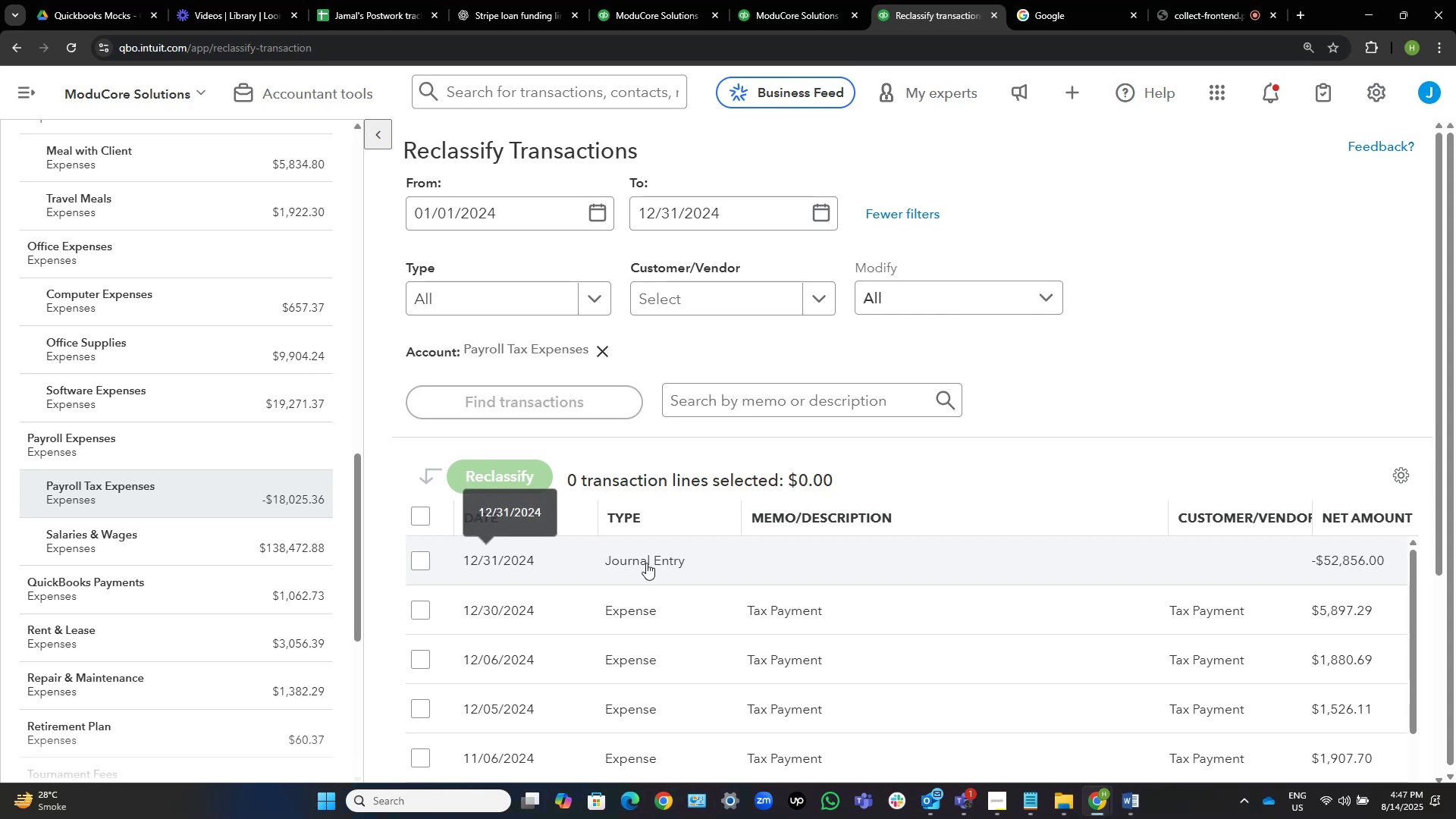 
left_click([661, 561])
 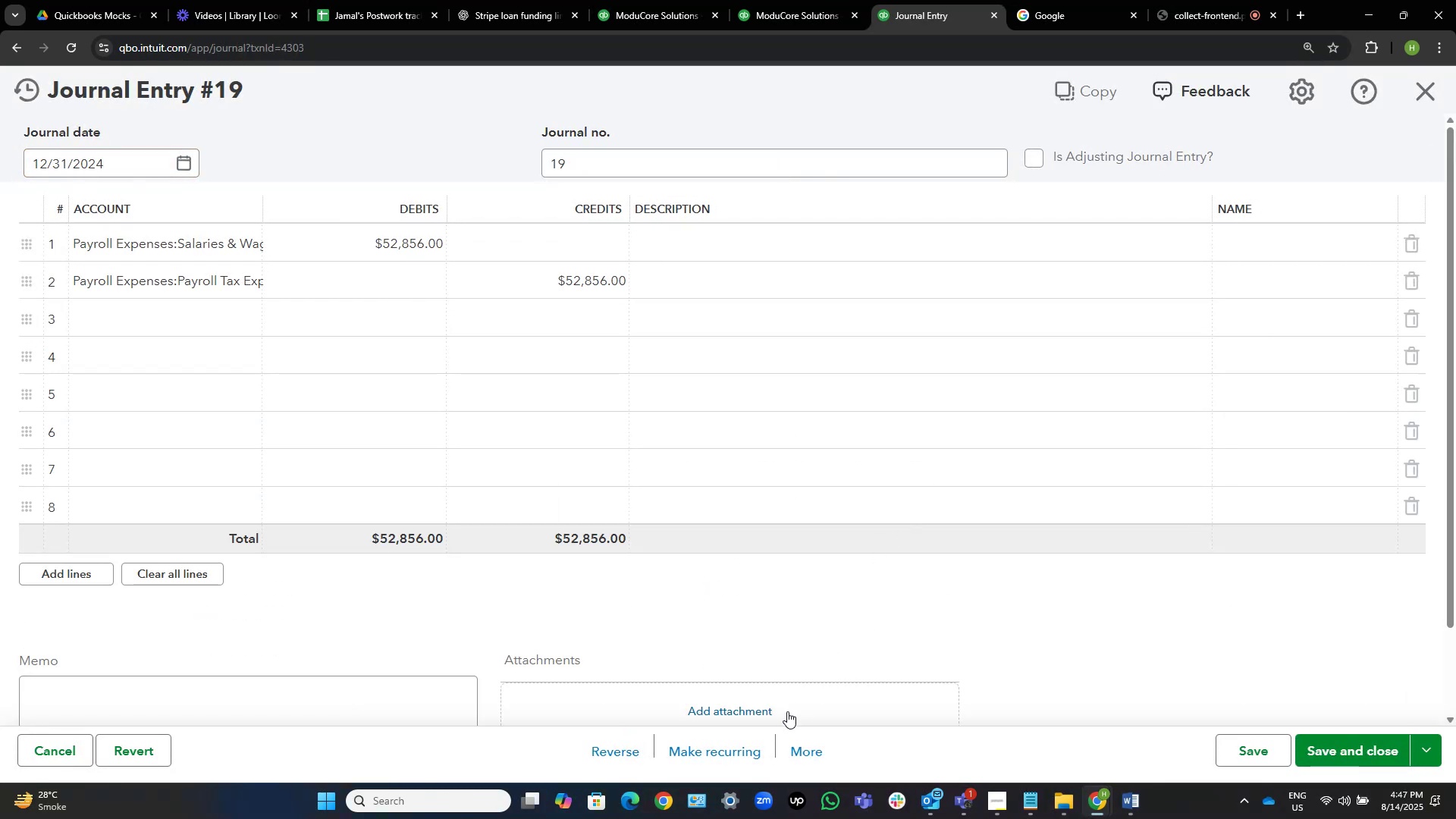 
wait(7.02)
 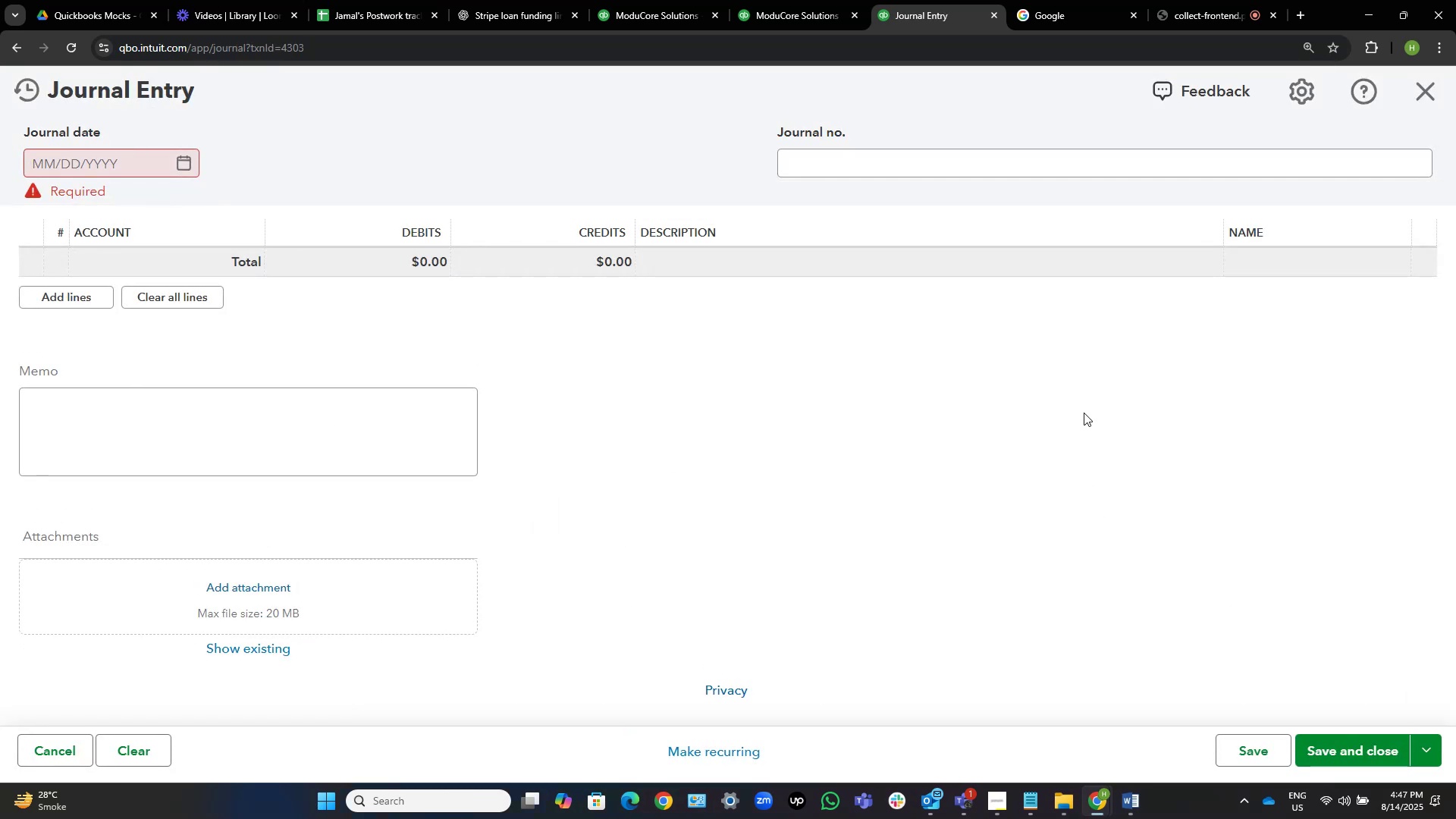 
left_click([813, 754])
 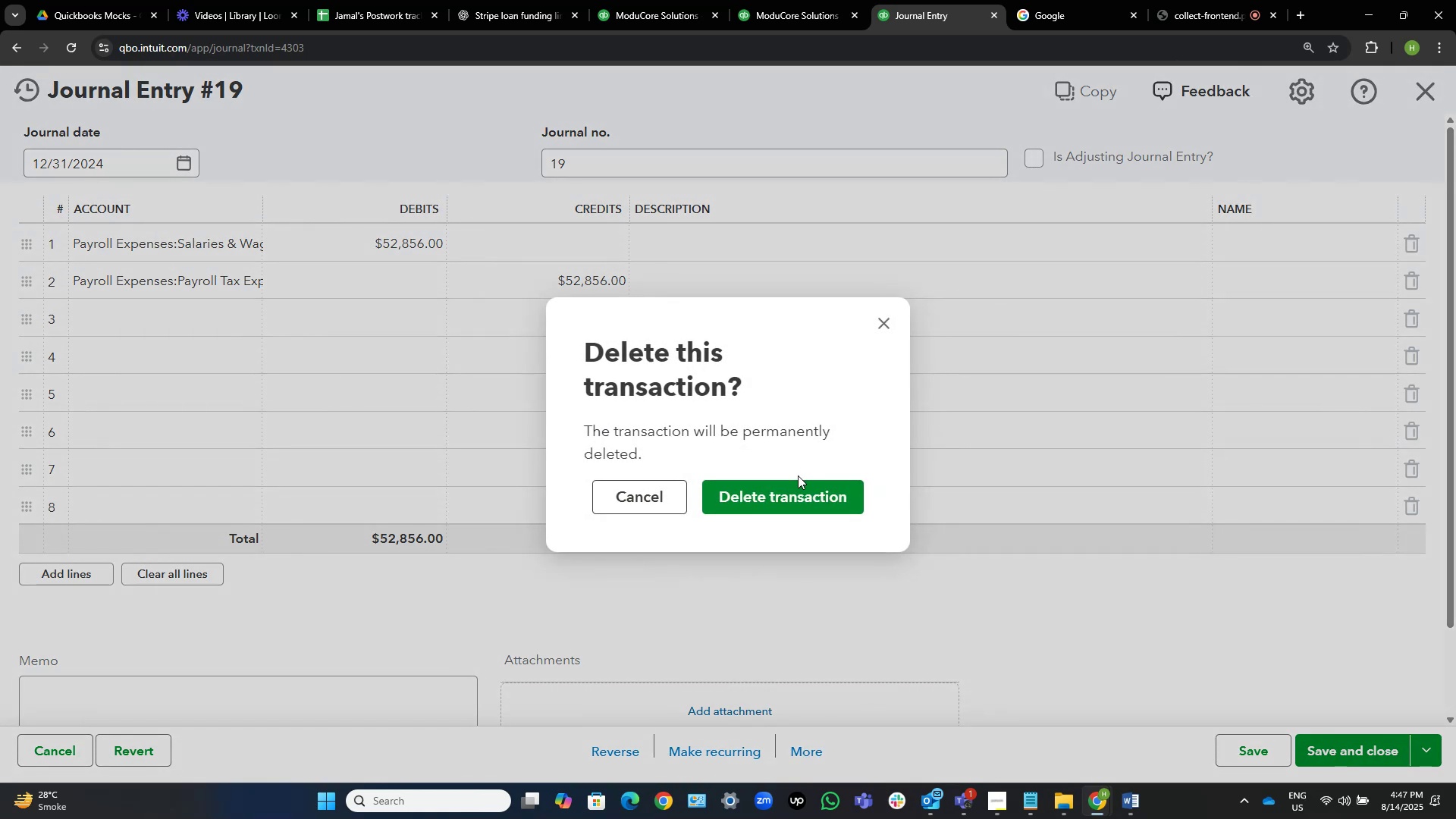 
left_click([792, 501])
 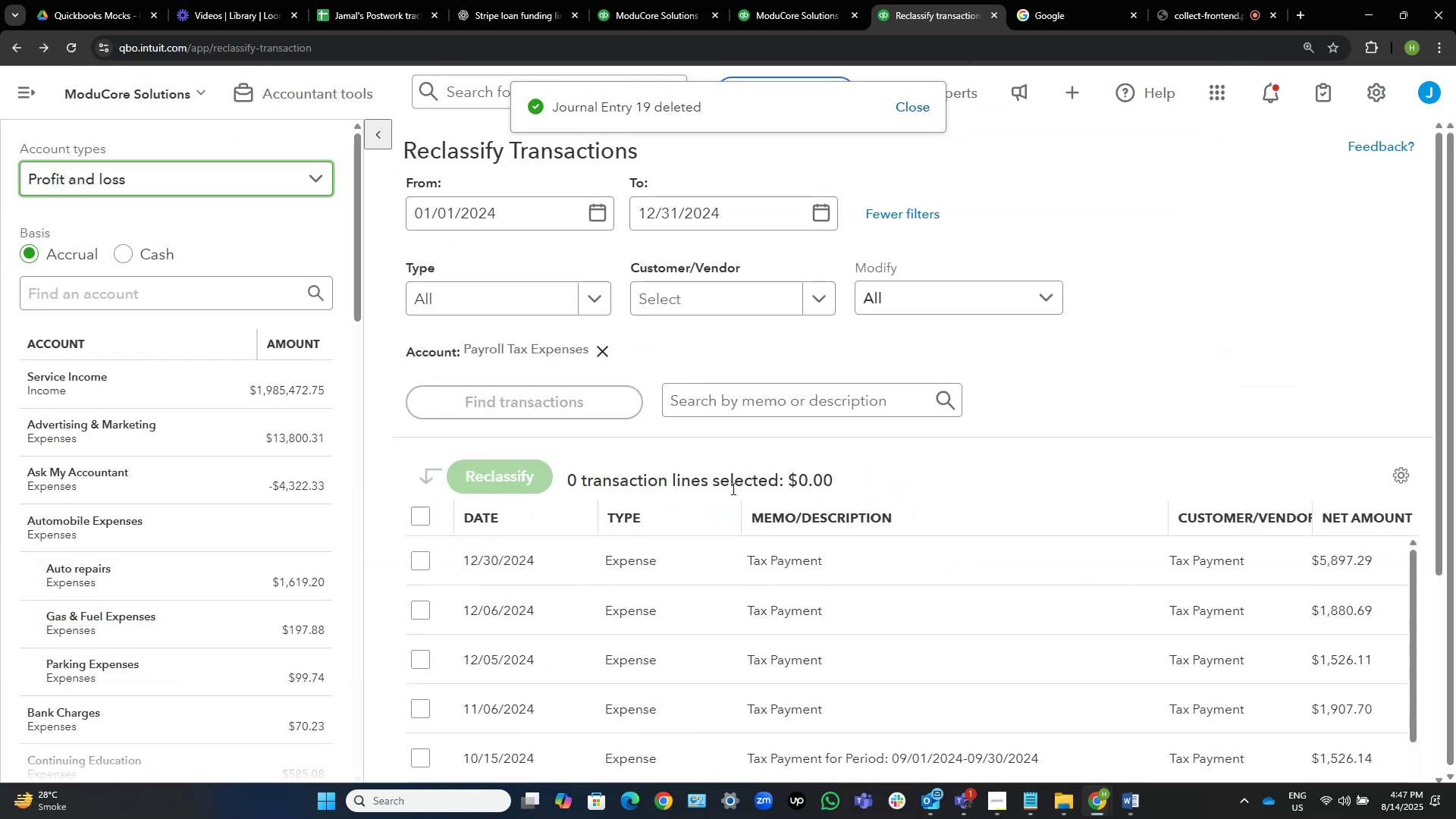 
scroll: coordinate [860, 355], scroll_direction: down, amount: 2.0
 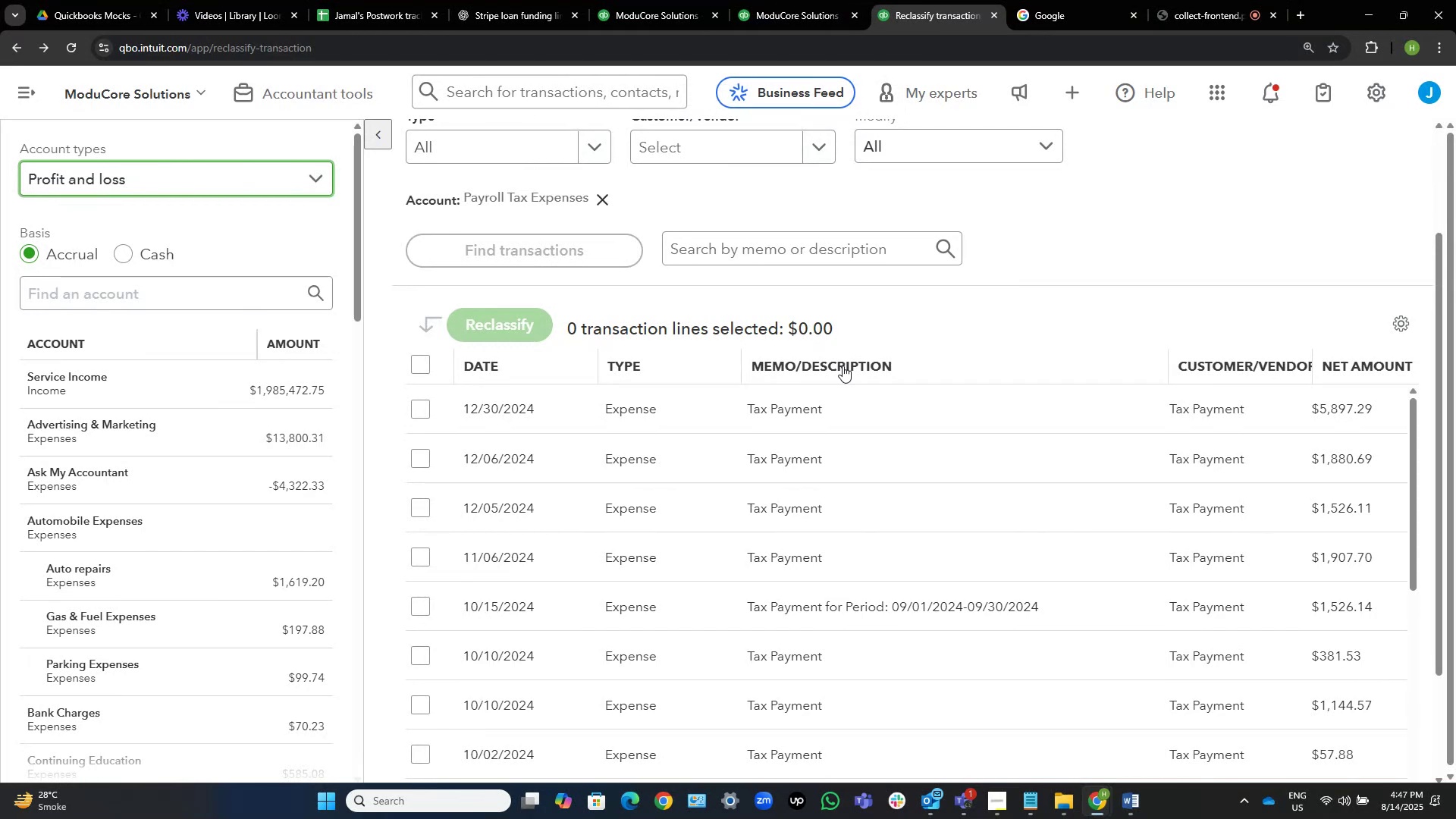 
wait(13.8)
 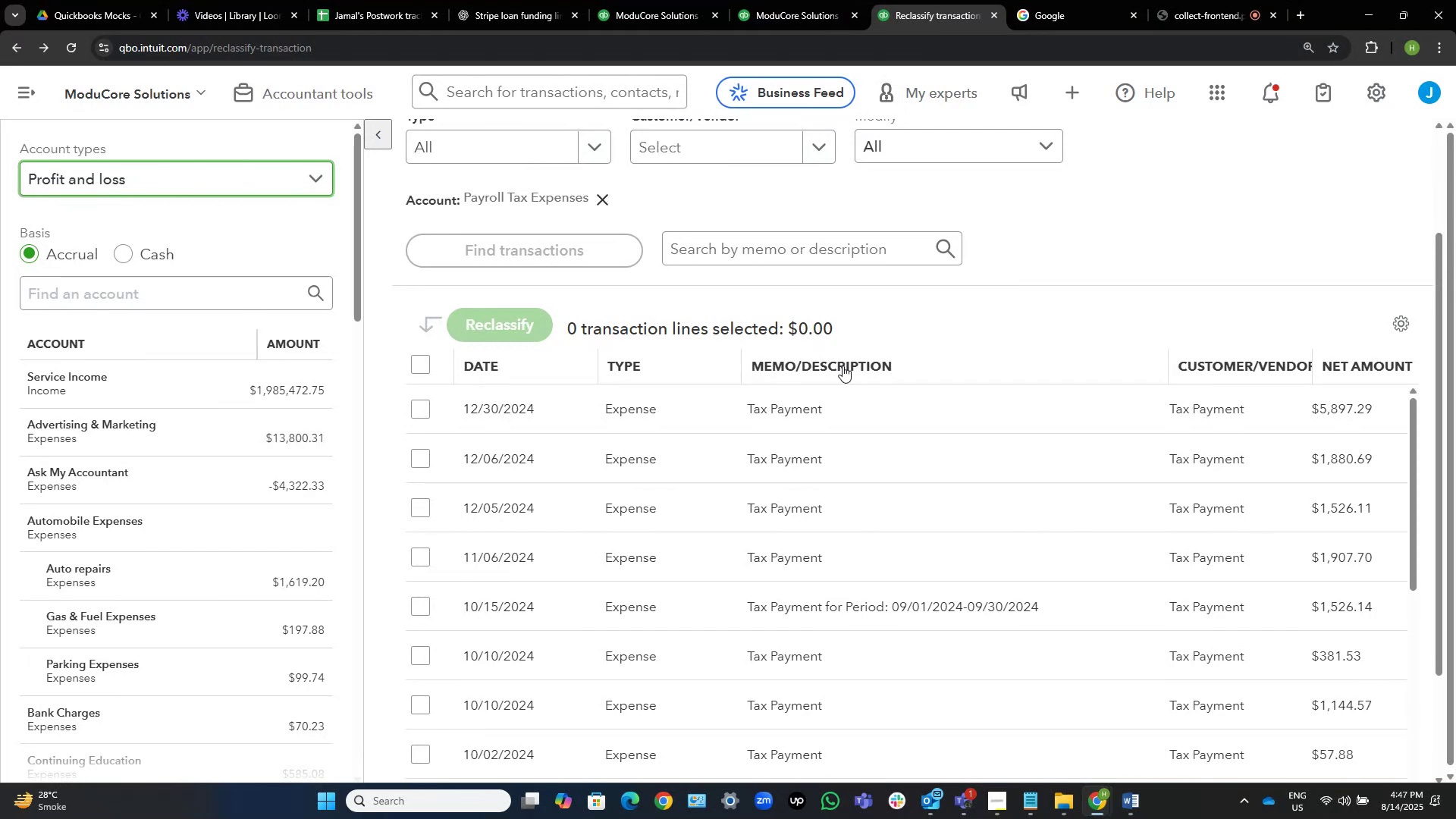 
scroll: coordinate [232, 428], scroll_direction: down, amount: 9.0
 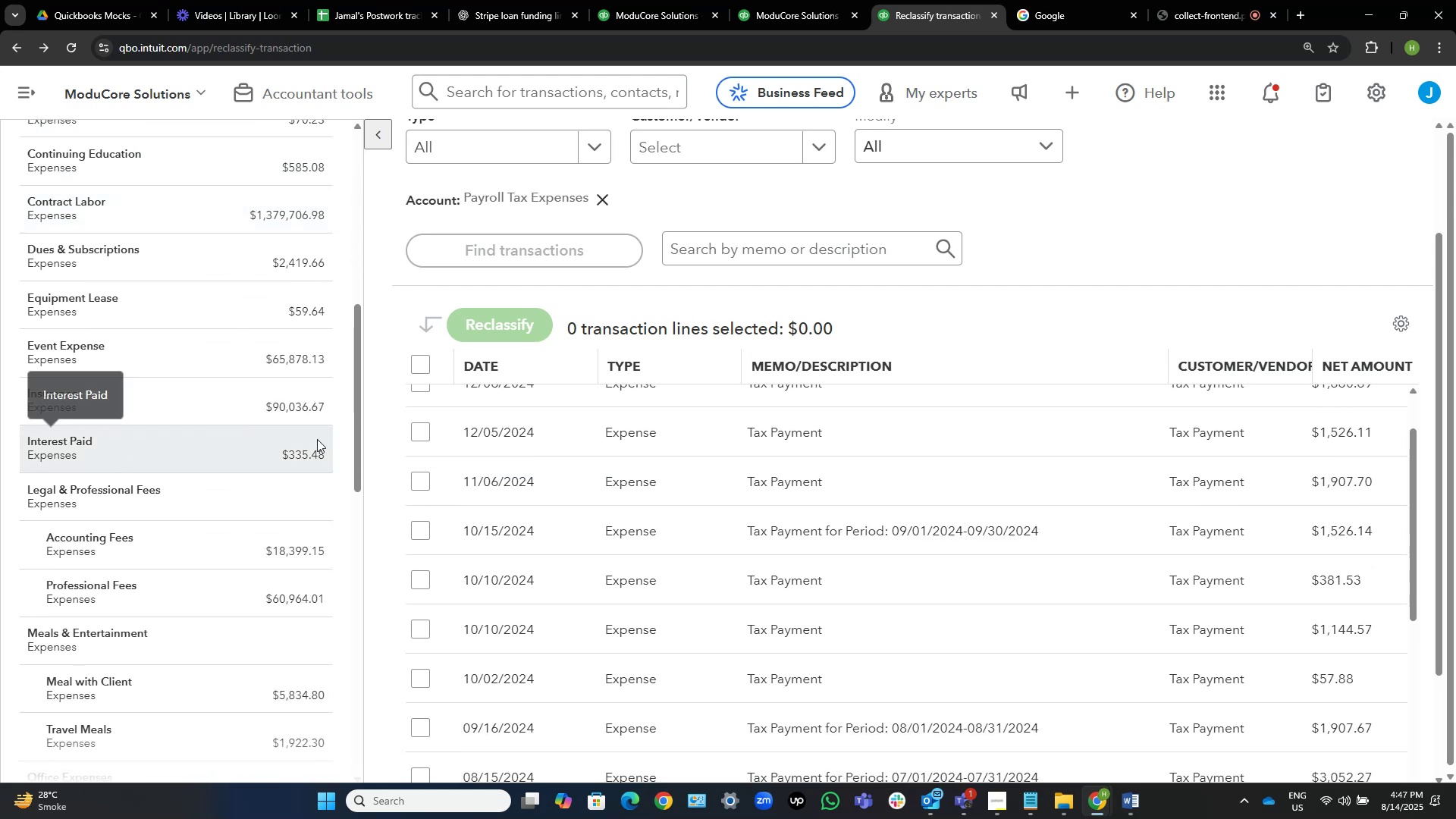 
wait(5.21)
 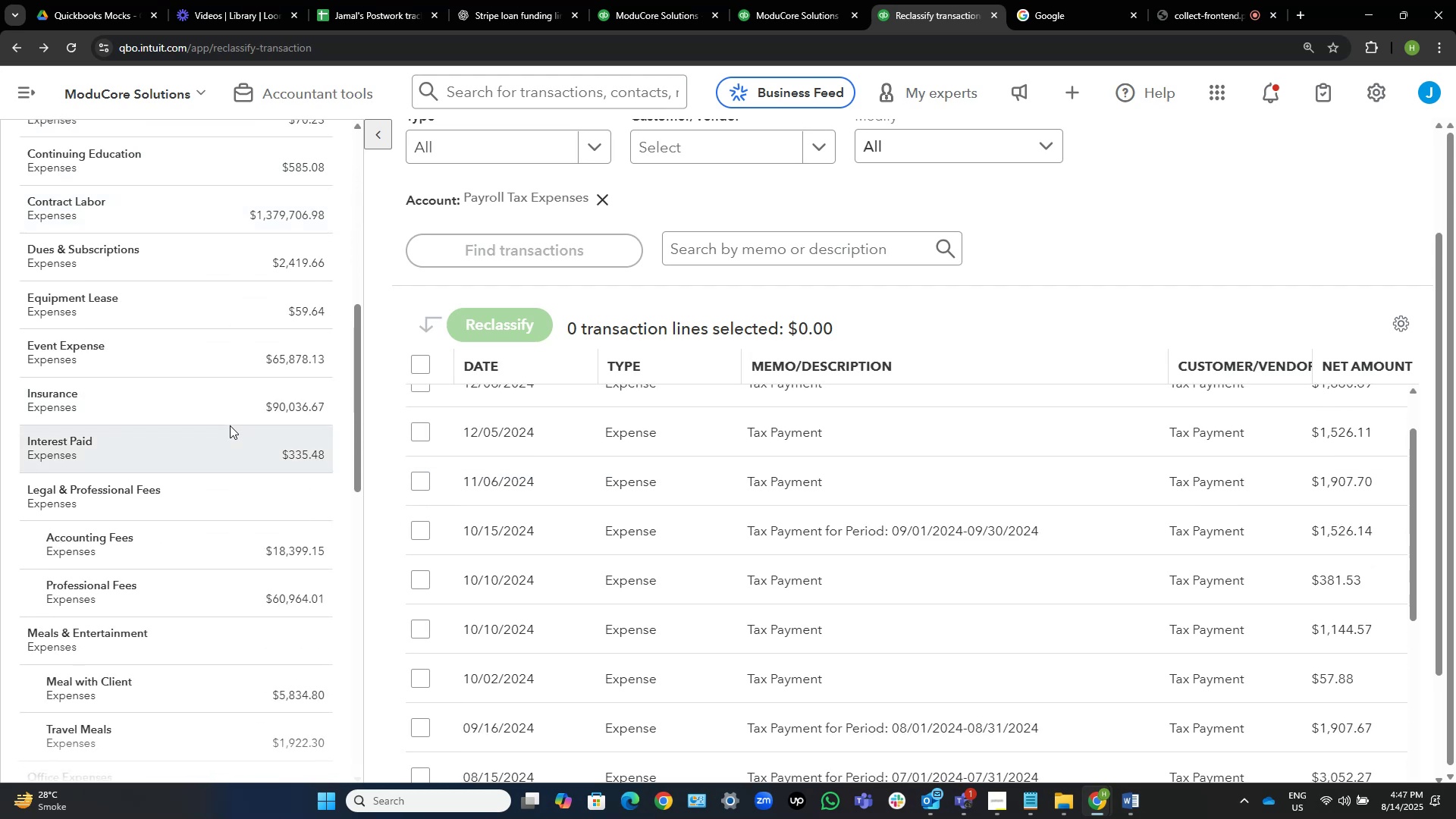 
scroll: coordinate [942, 424], scroll_direction: down, amount: 26.0
 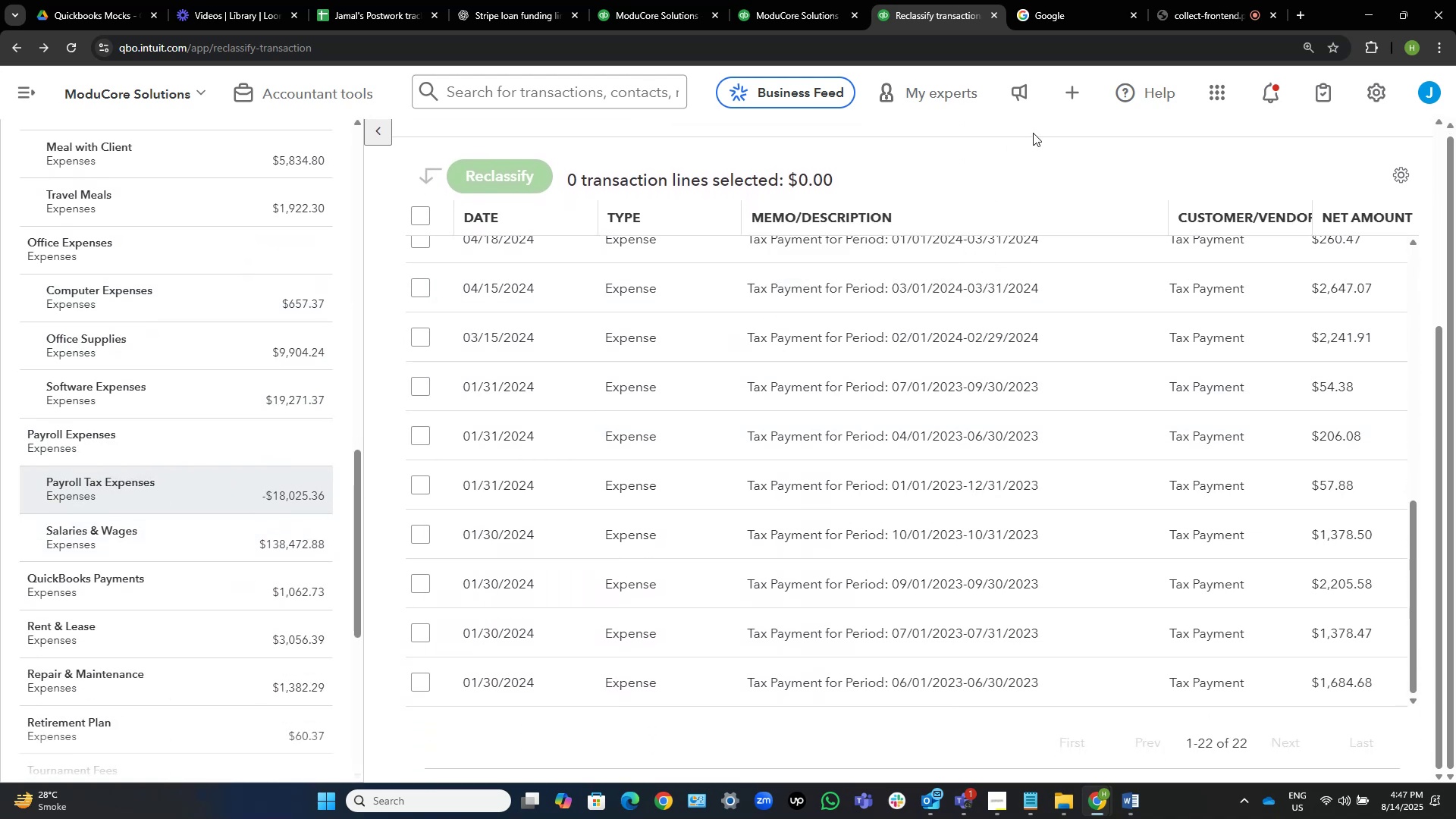 
scroll: coordinate [1012, 196], scroll_direction: up, amount: 23.0
 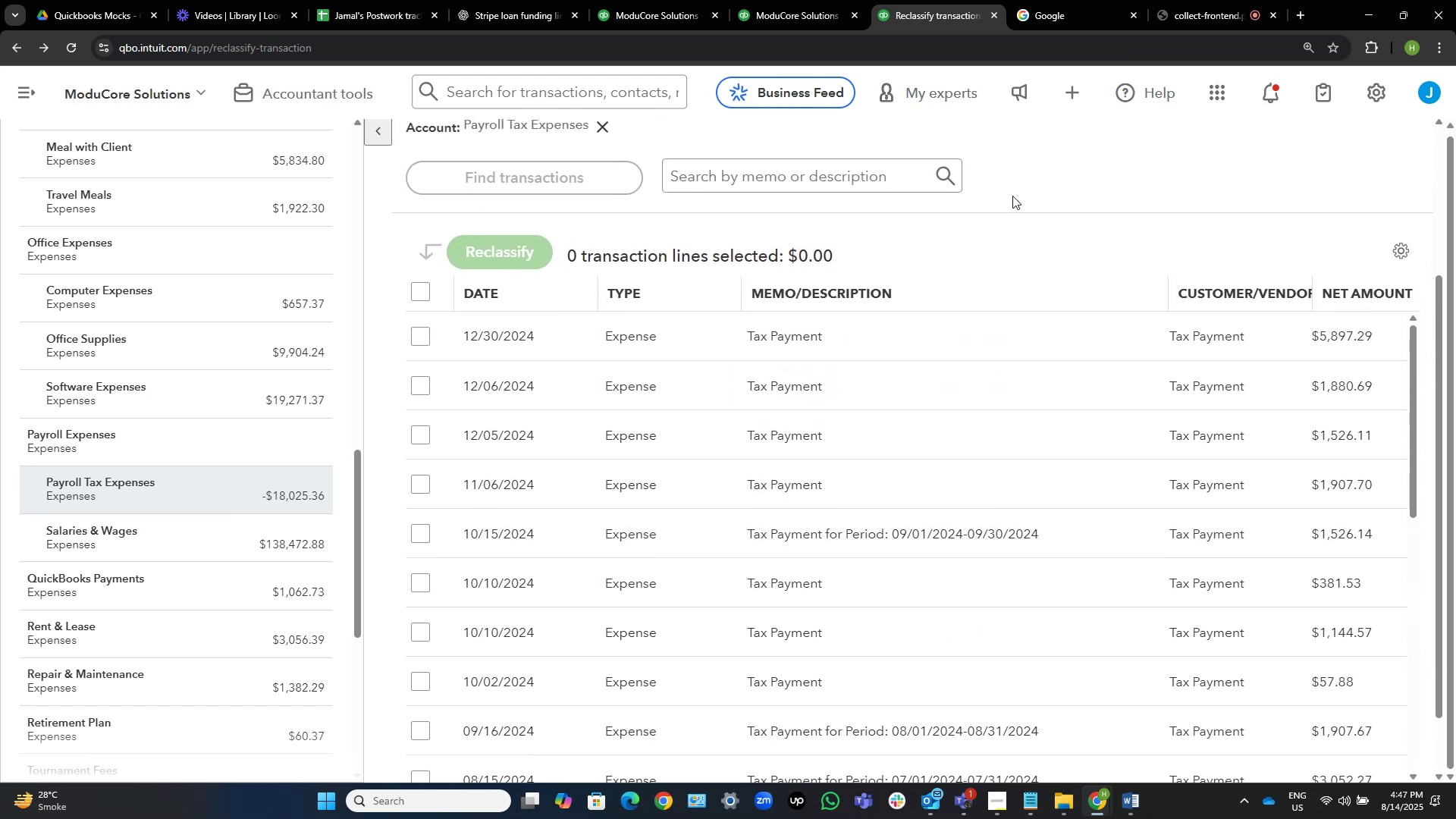 
scroll: coordinate [701, 406], scroll_direction: down, amount: 21.0
 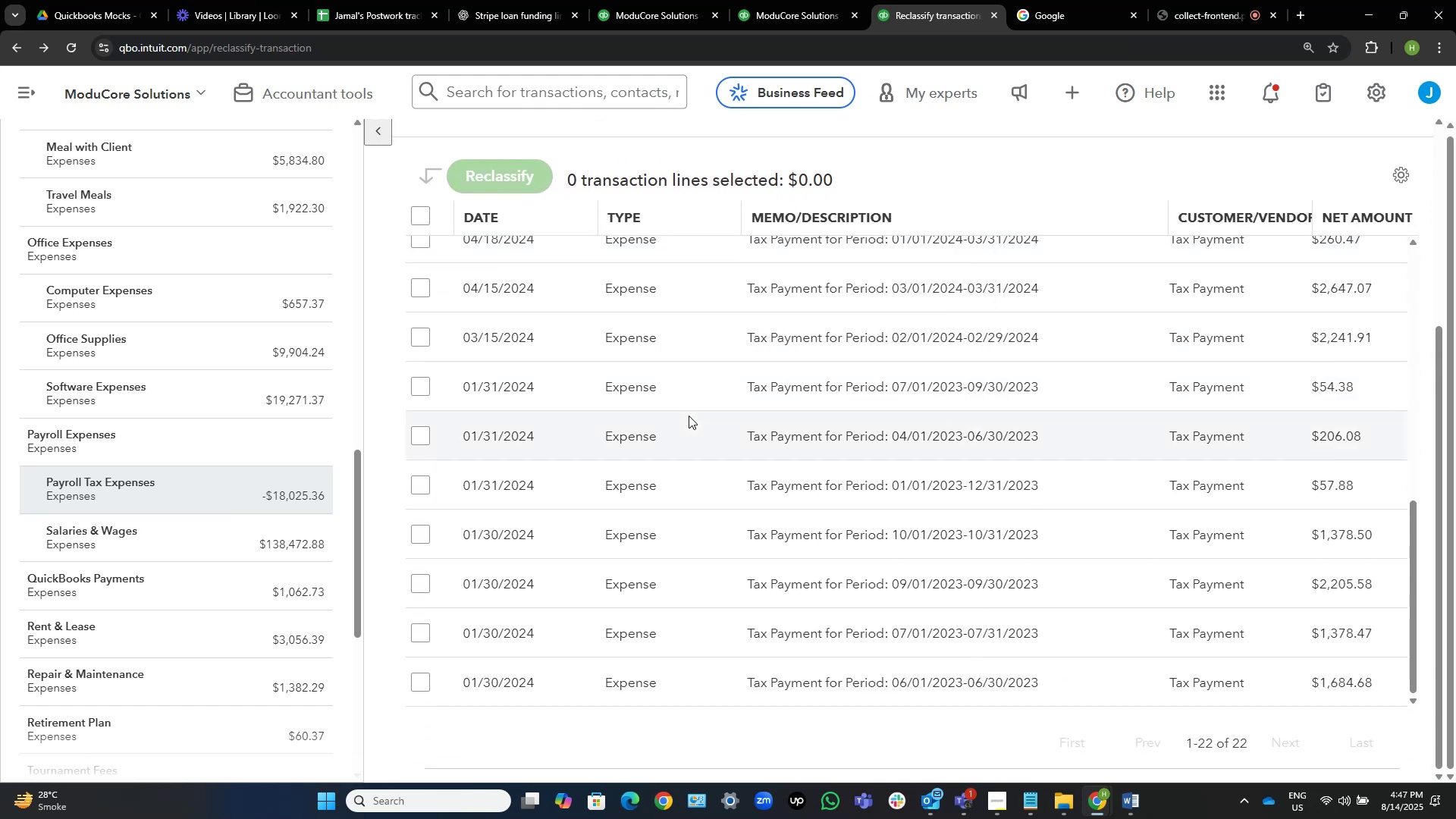 
scroll: coordinate [689, 416], scroll_direction: up, amount: 10.0
 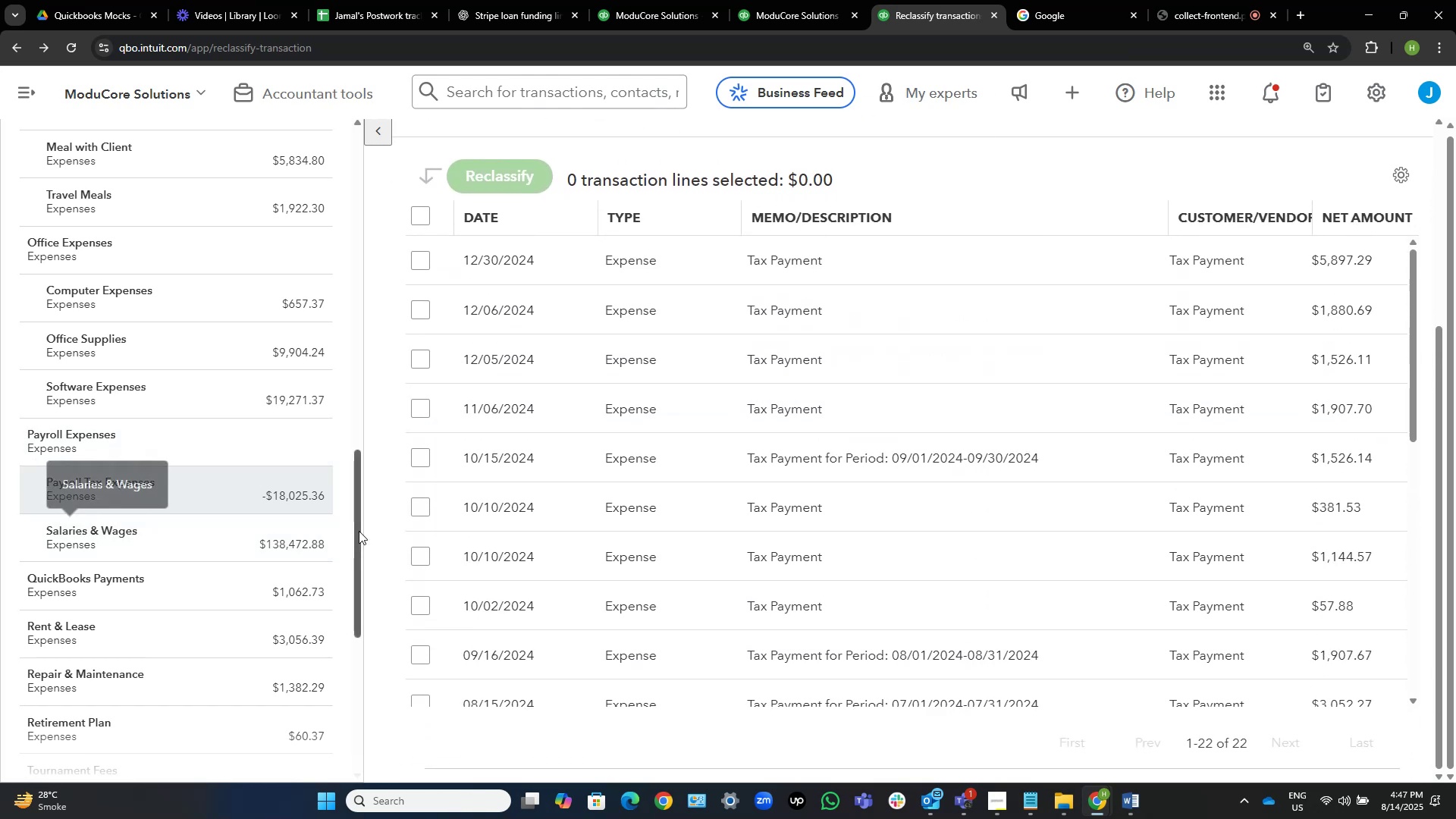 
scroll: coordinate [293, 504], scroll_direction: down, amount: 2.0
 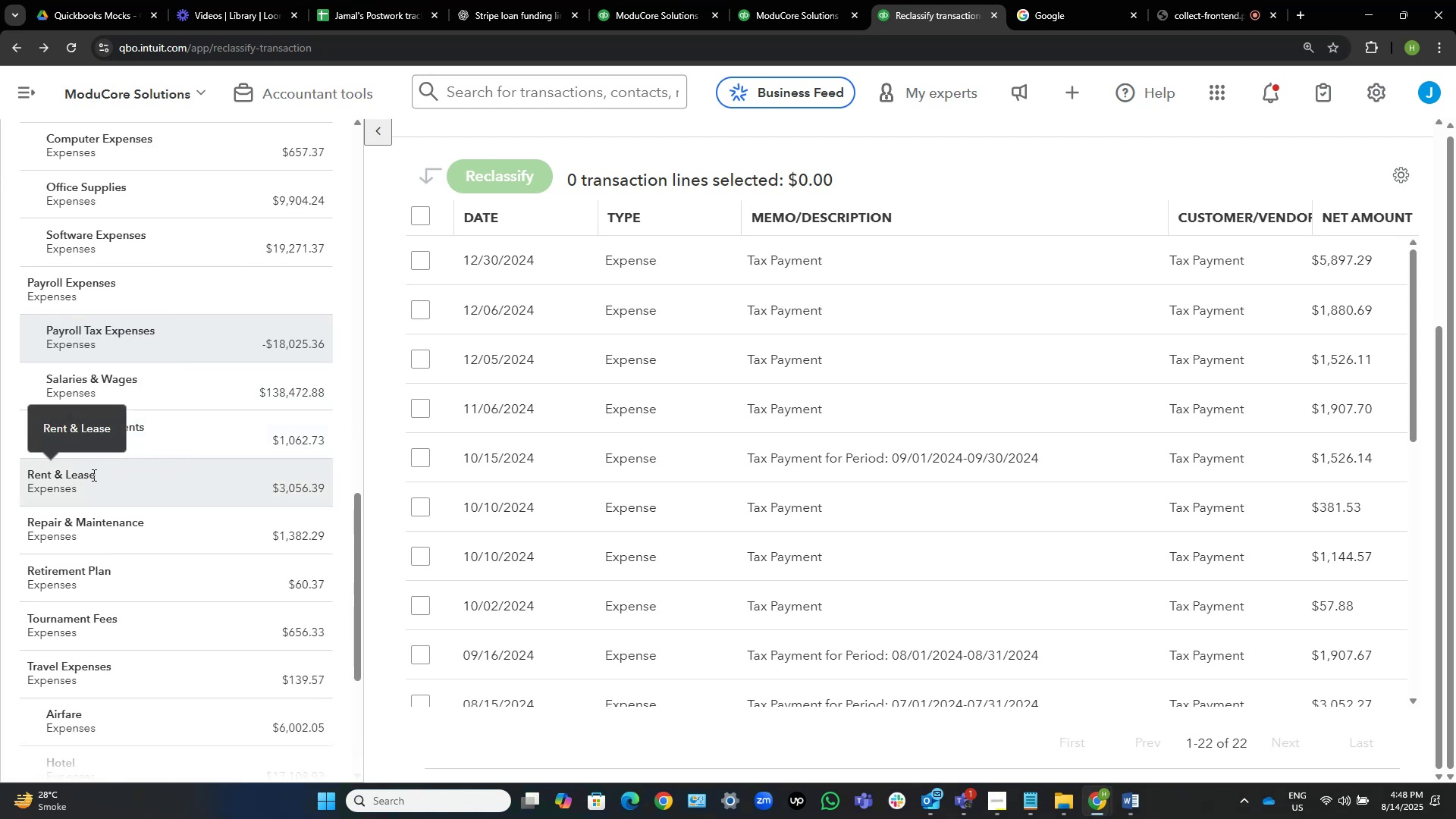 
wait(12.8)
 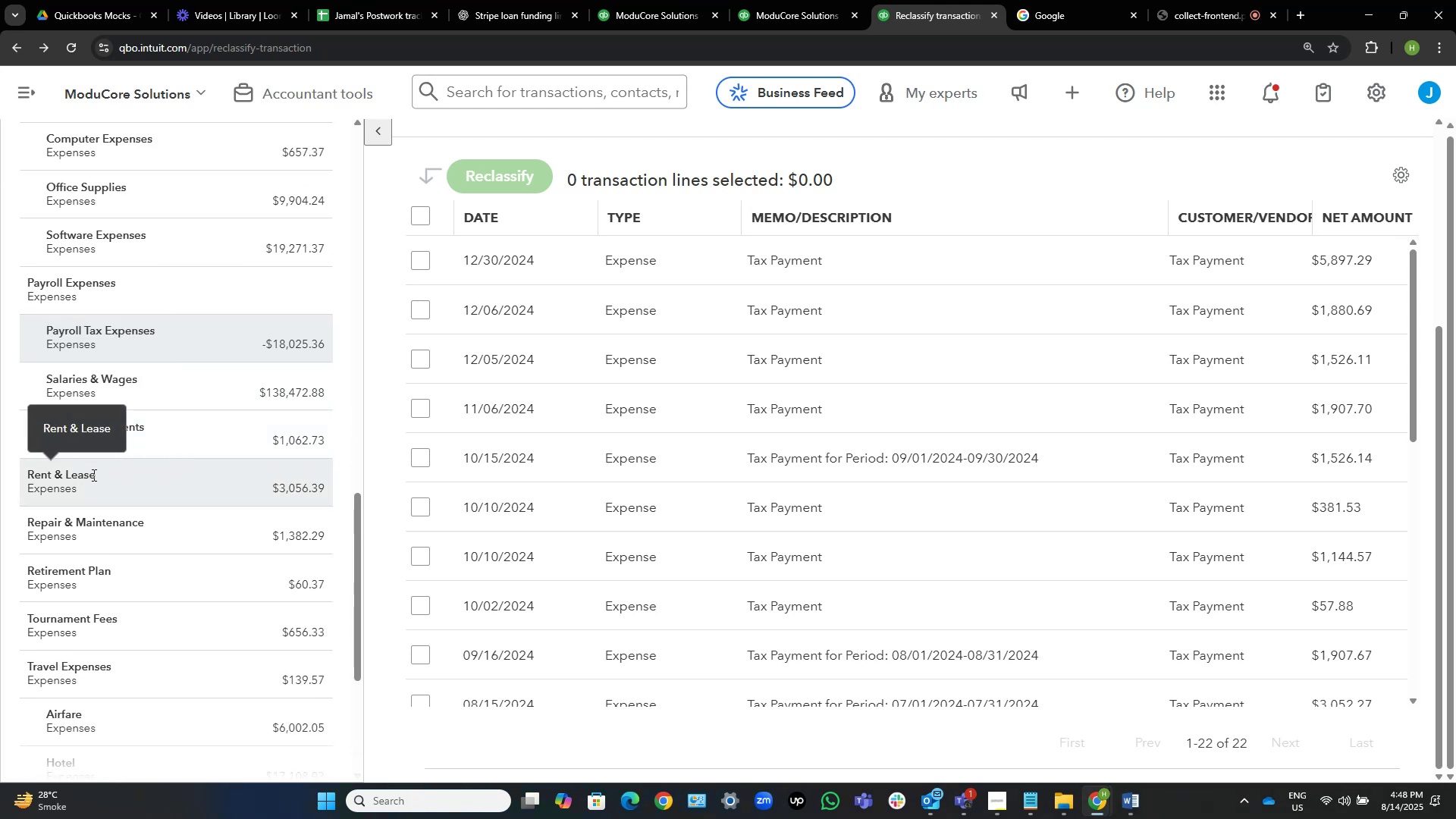 
mouse_move([171, 548])
 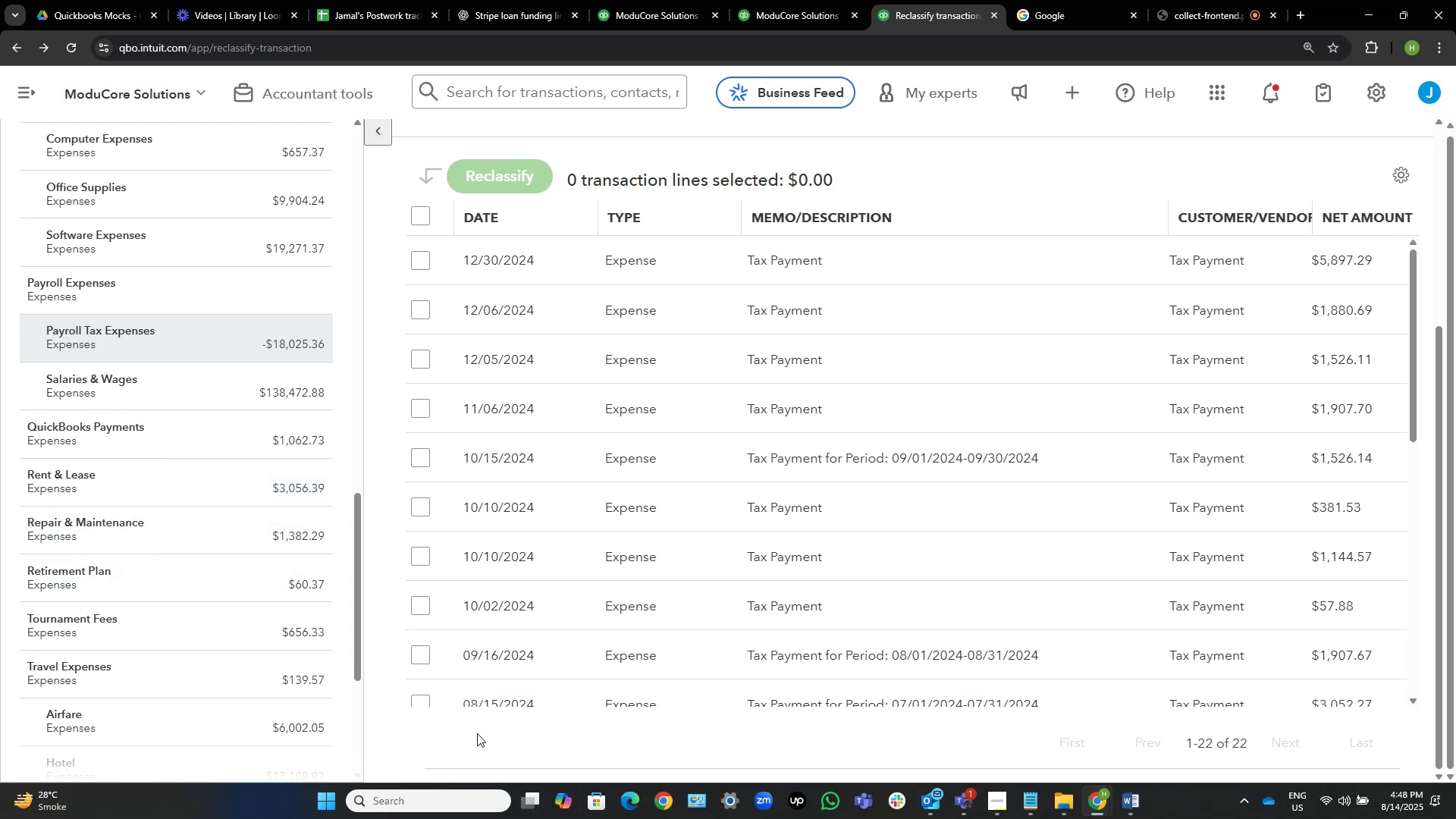 
left_click([477, 733])
 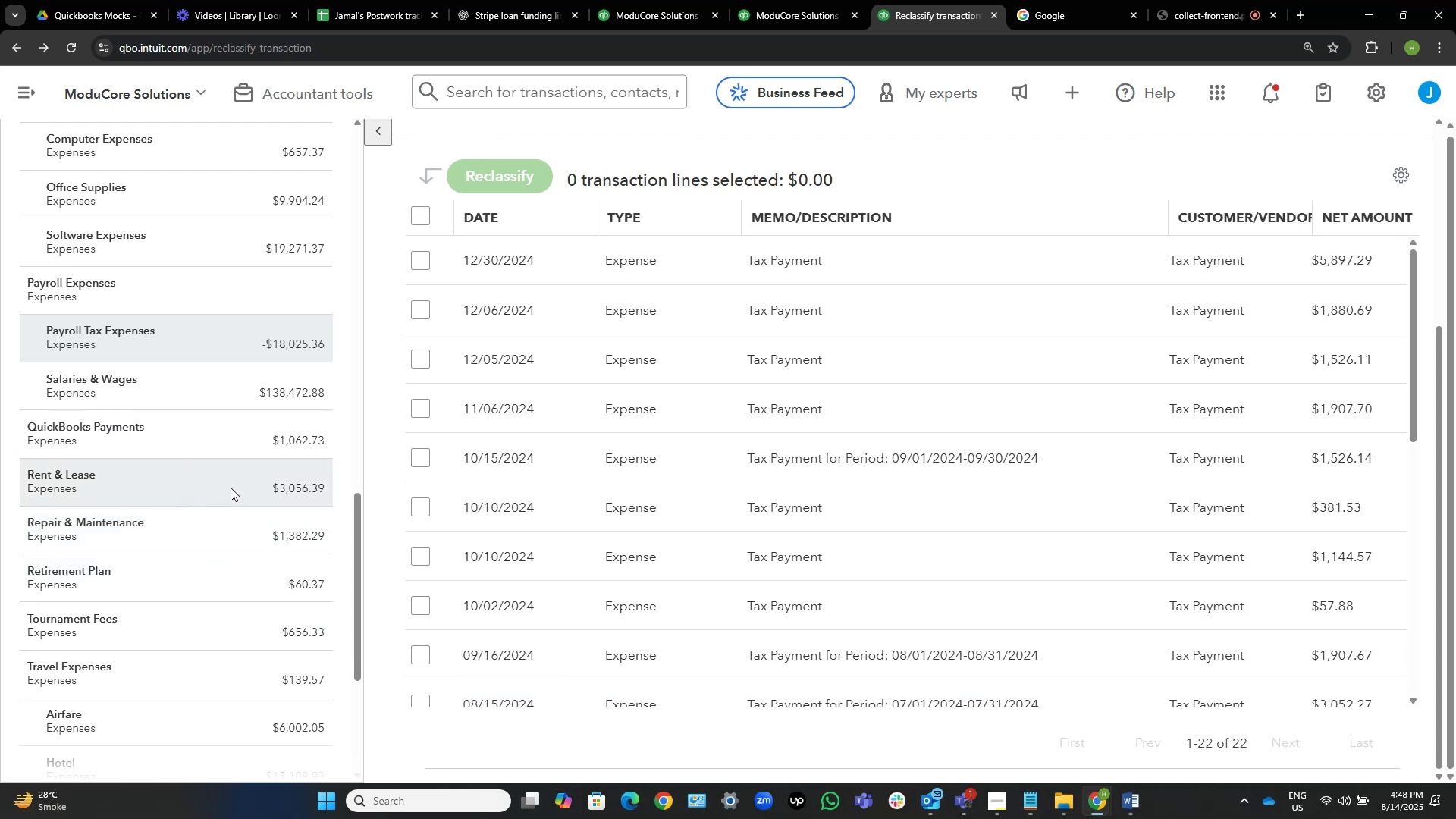 
scroll: coordinate [231, 488], scroll_direction: down, amount: 1.0
 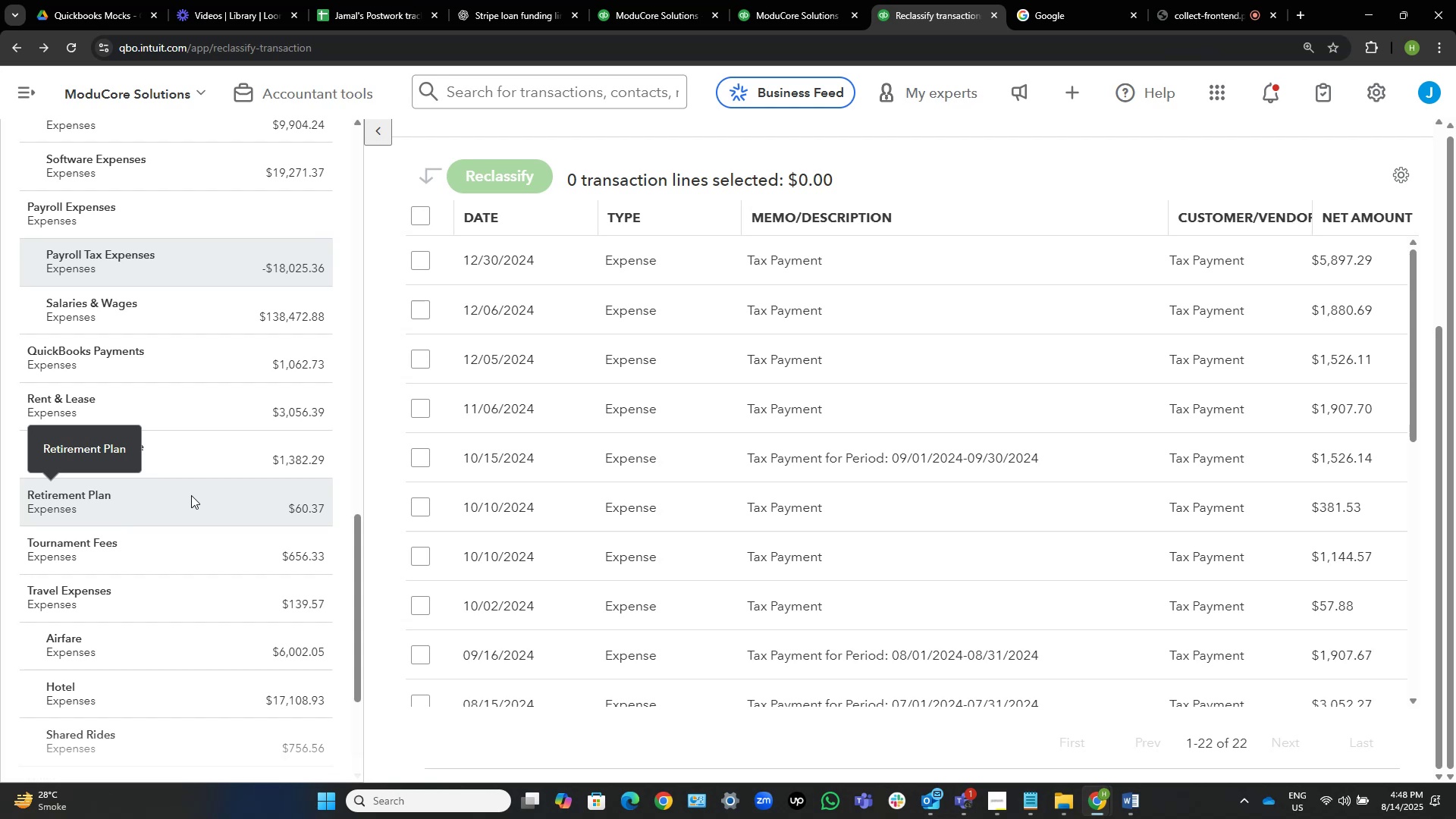 
left_click([191, 495])
 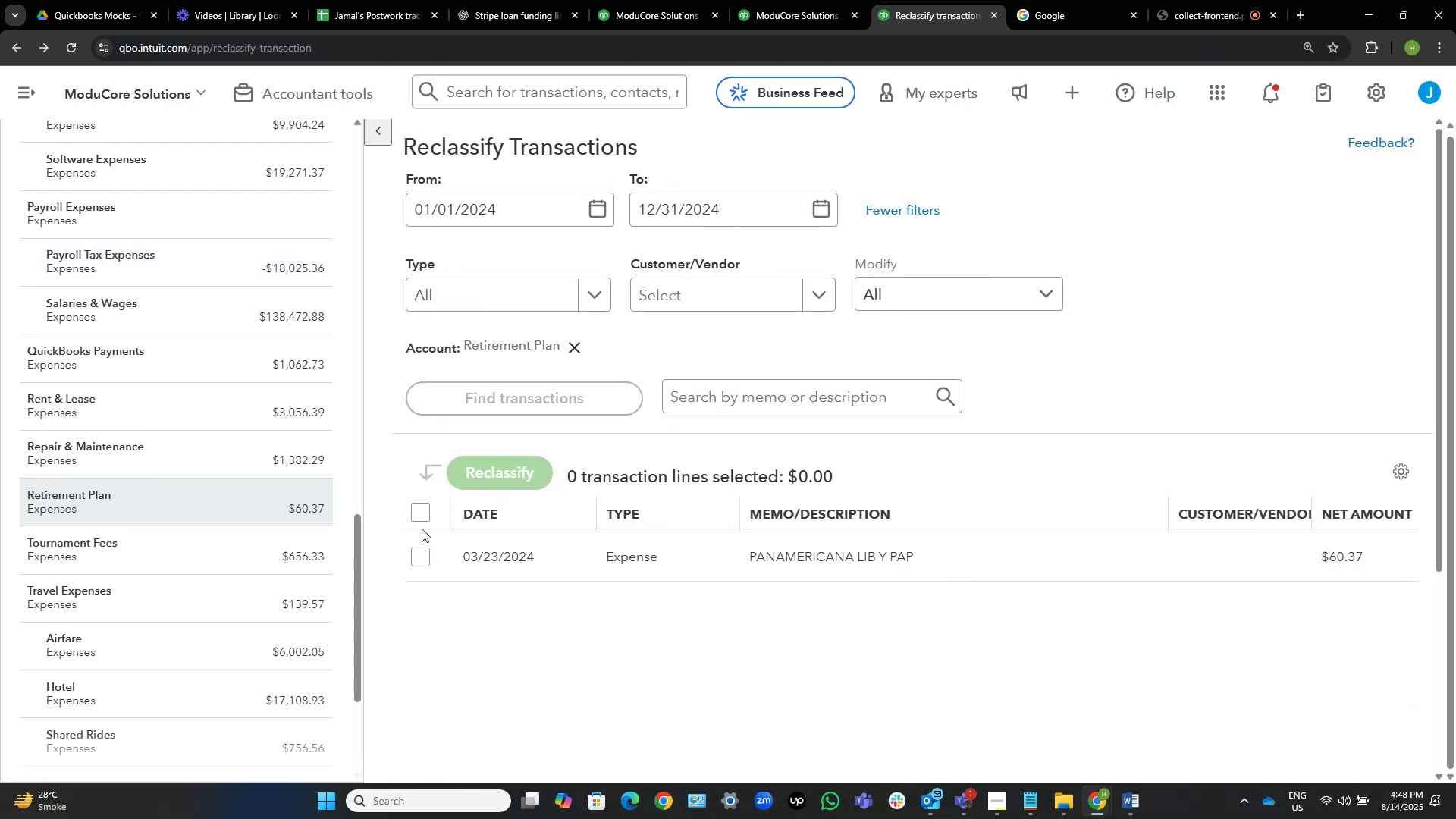 
left_click([424, 517])
 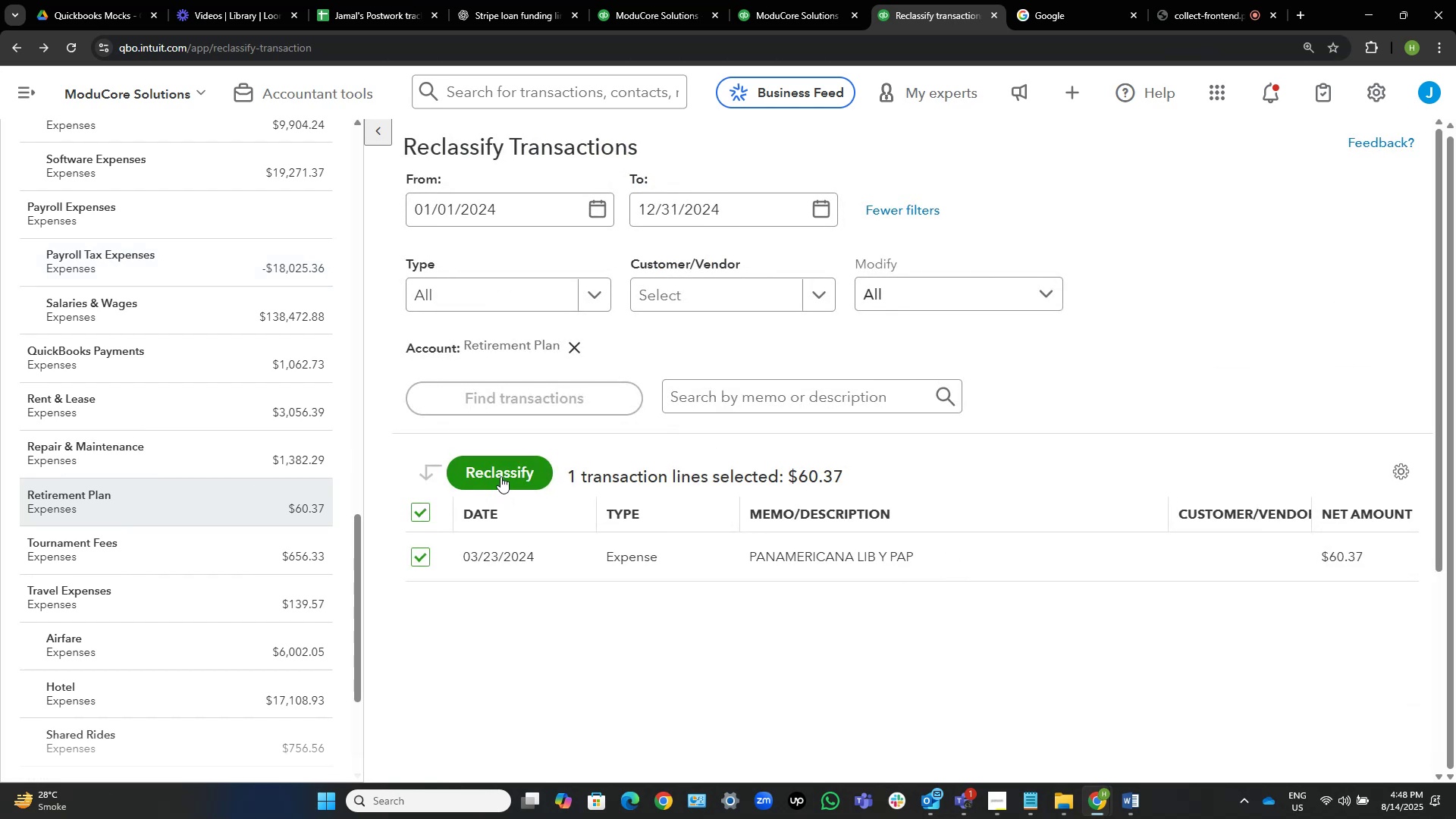 
left_click([500, 476])
 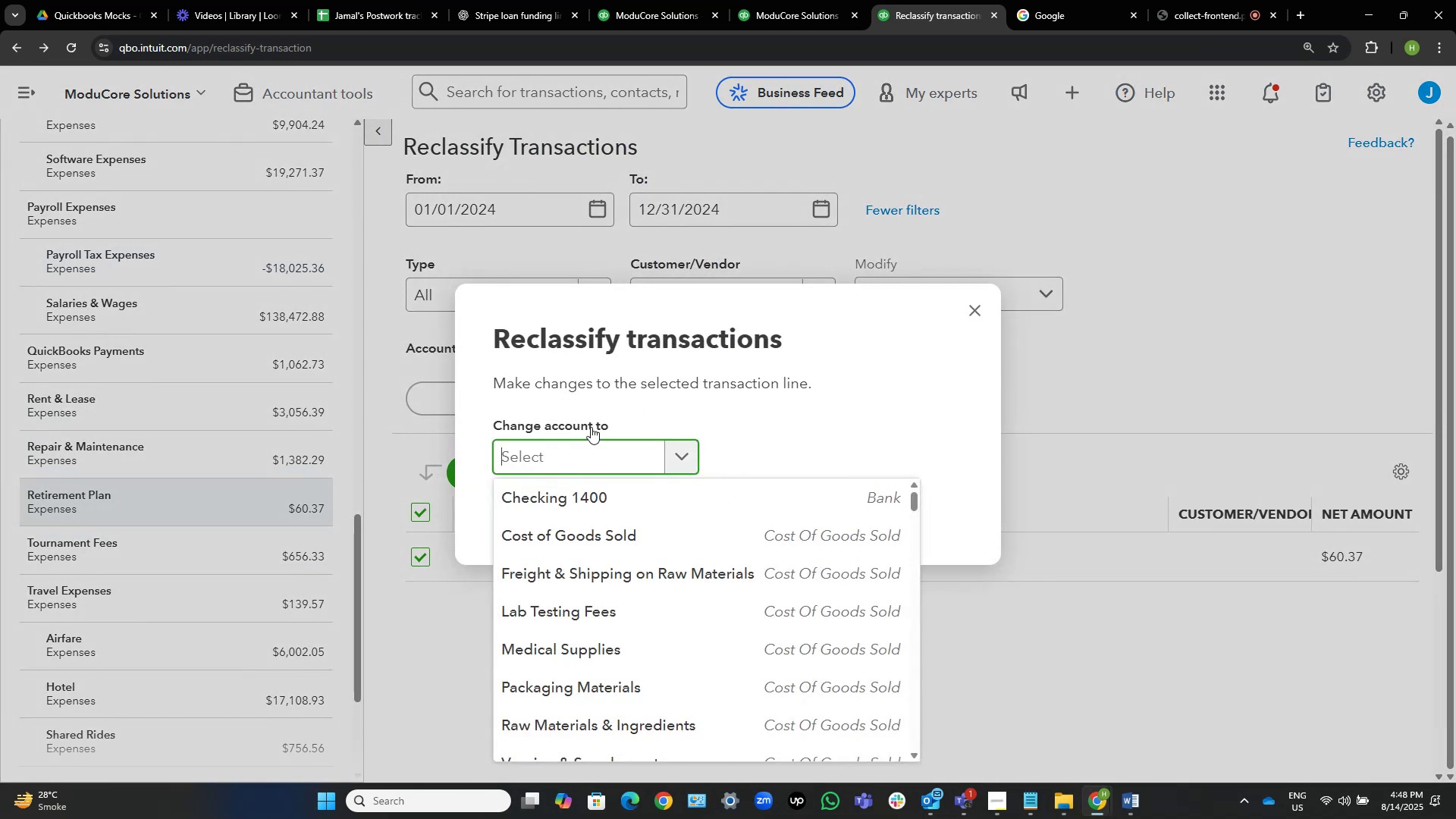 
type(office s)
 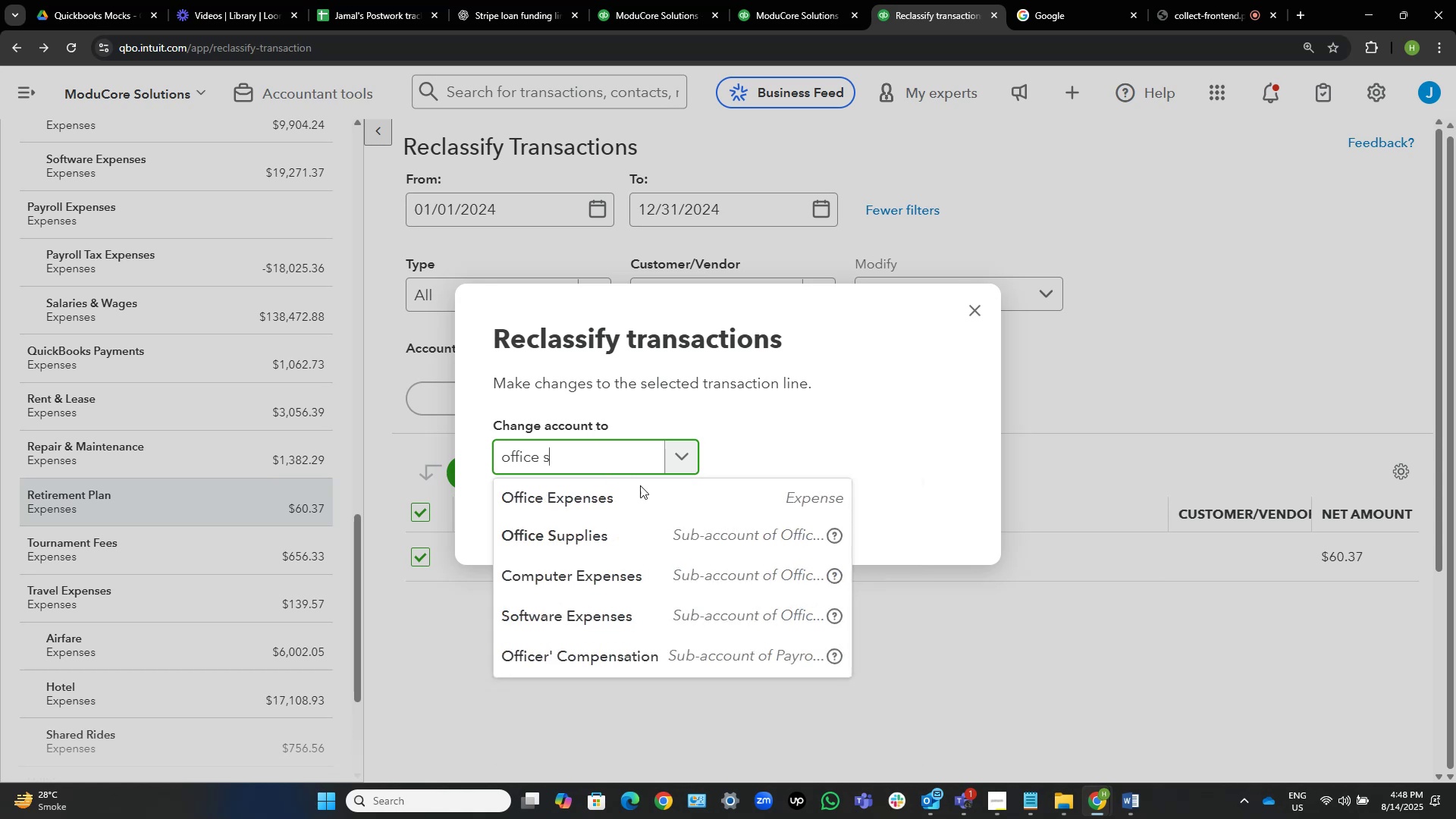 
left_click([624, 538])
 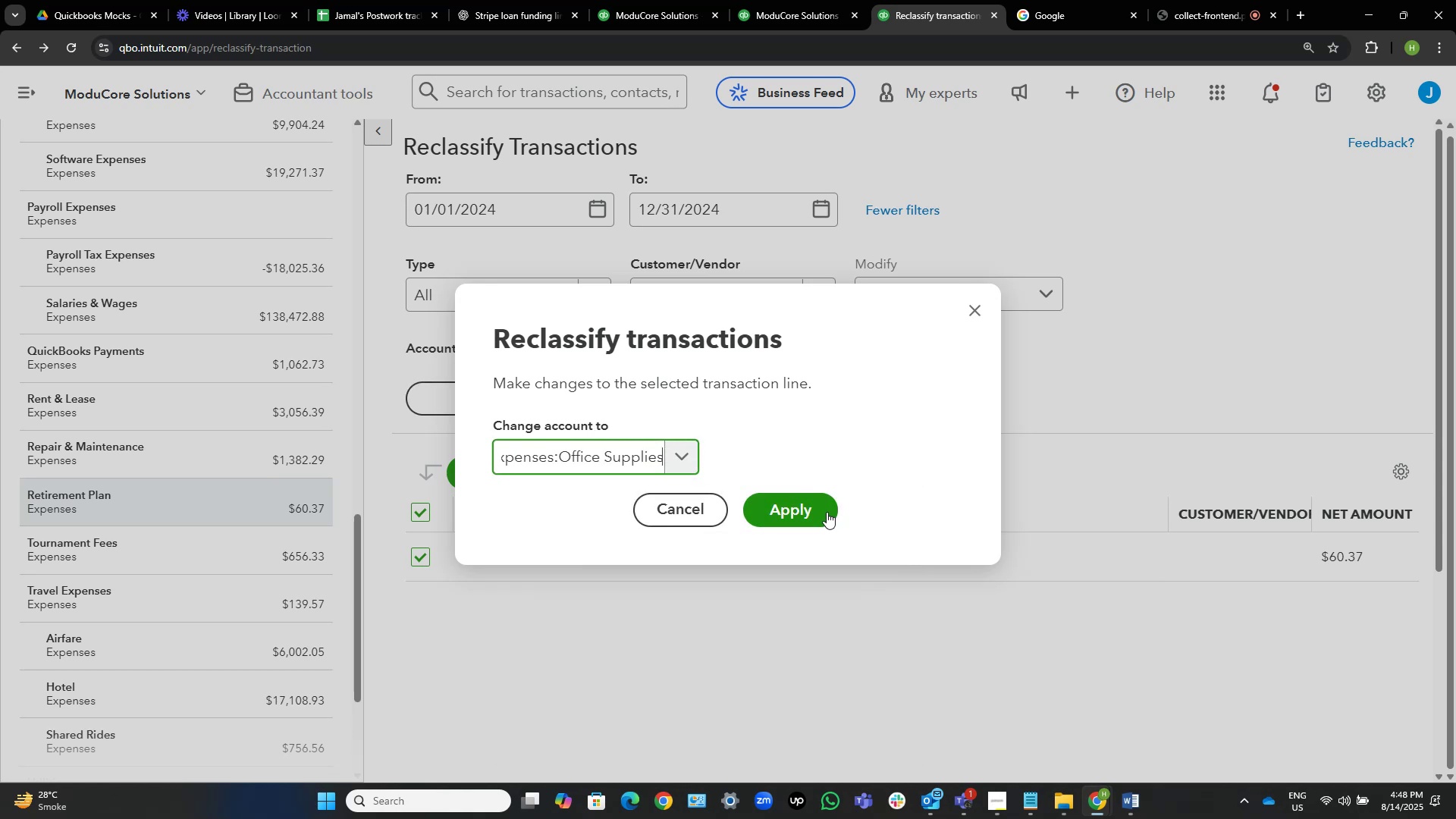 
double_click([827, 512])
 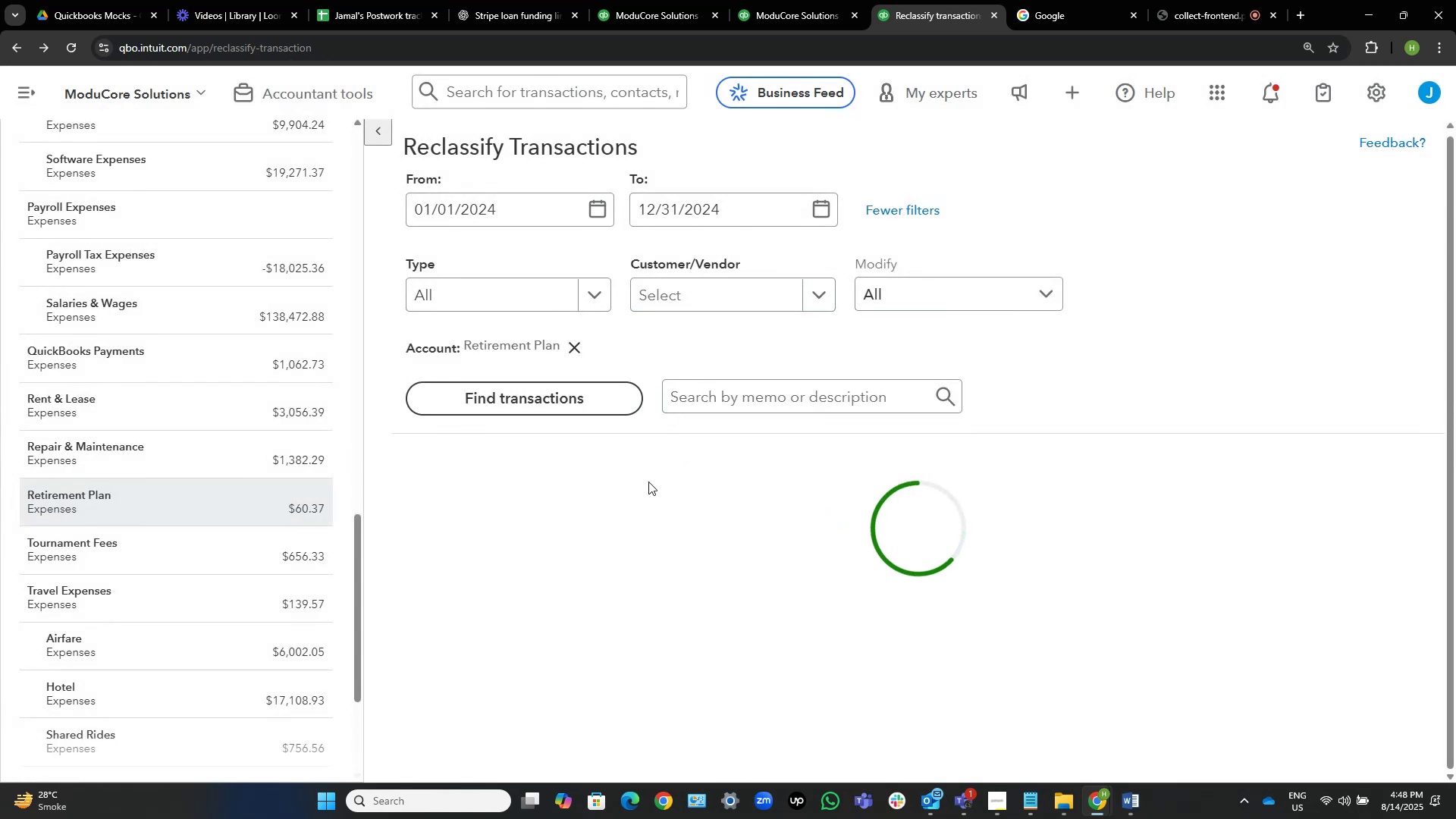 
mouse_move([416, 506])
 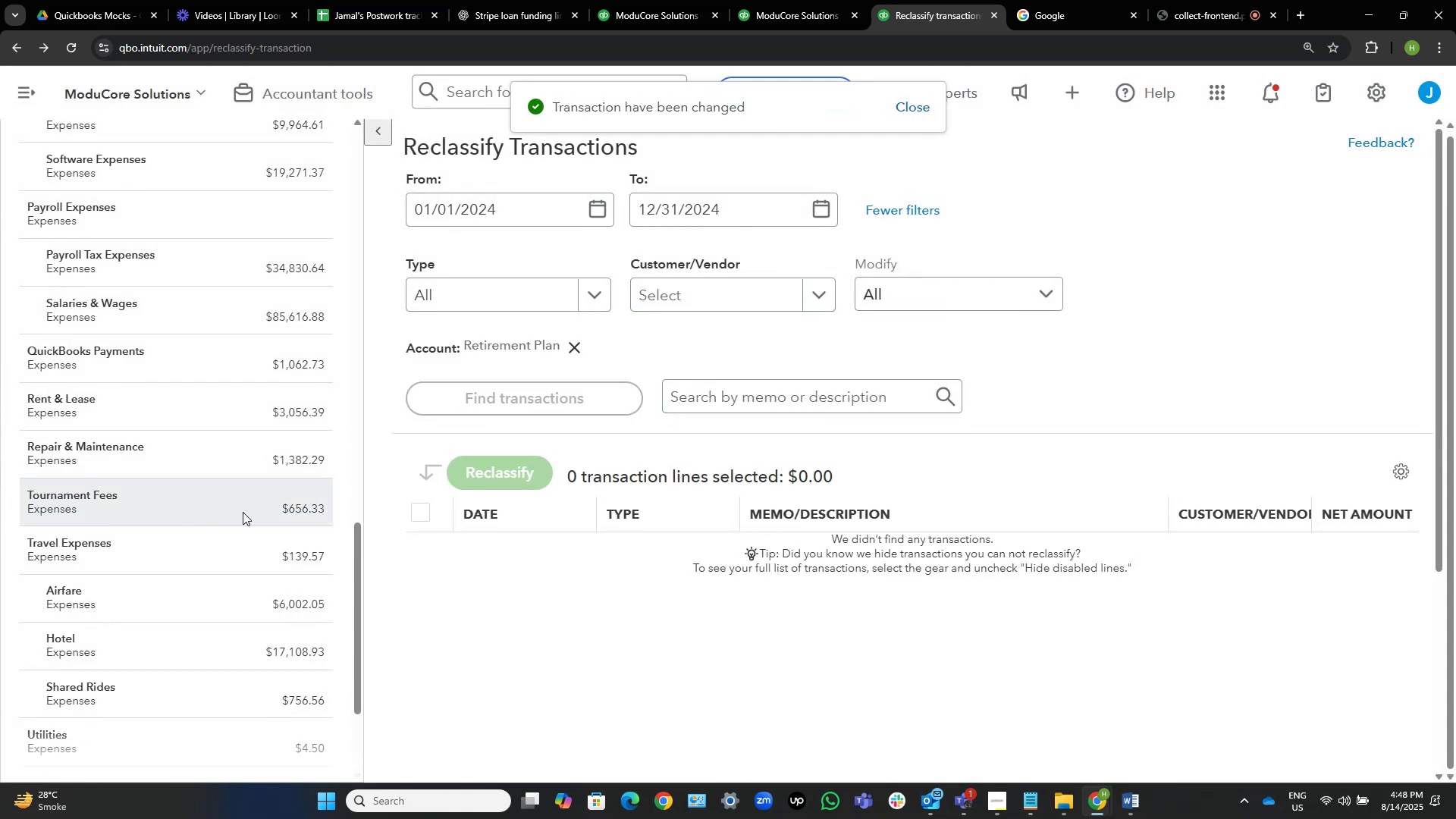 
scroll: coordinate [290, 482], scroll_direction: down, amount: 9.0
 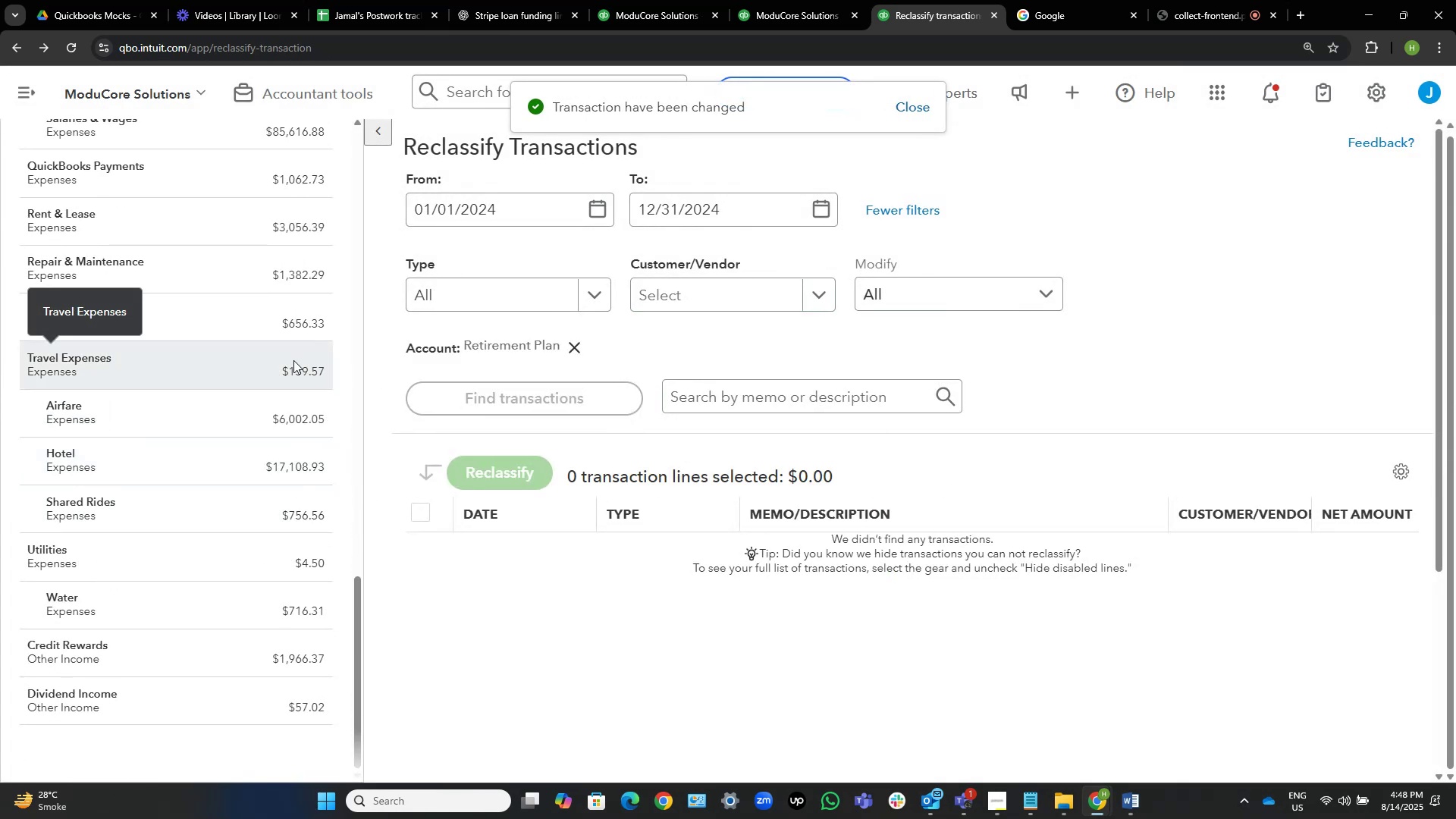 
left_click([290, 361])
 